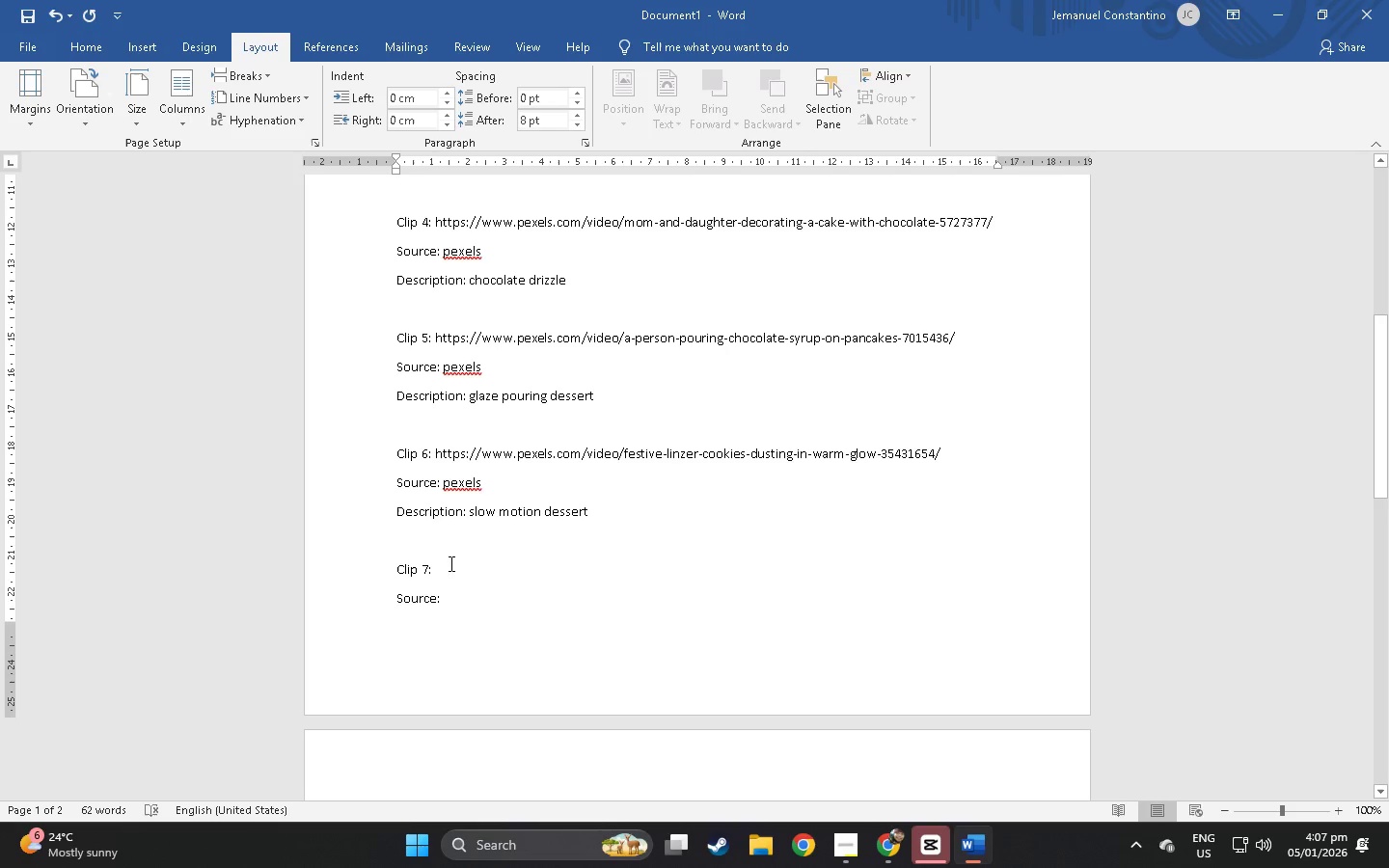 
double_click([450, 536])
 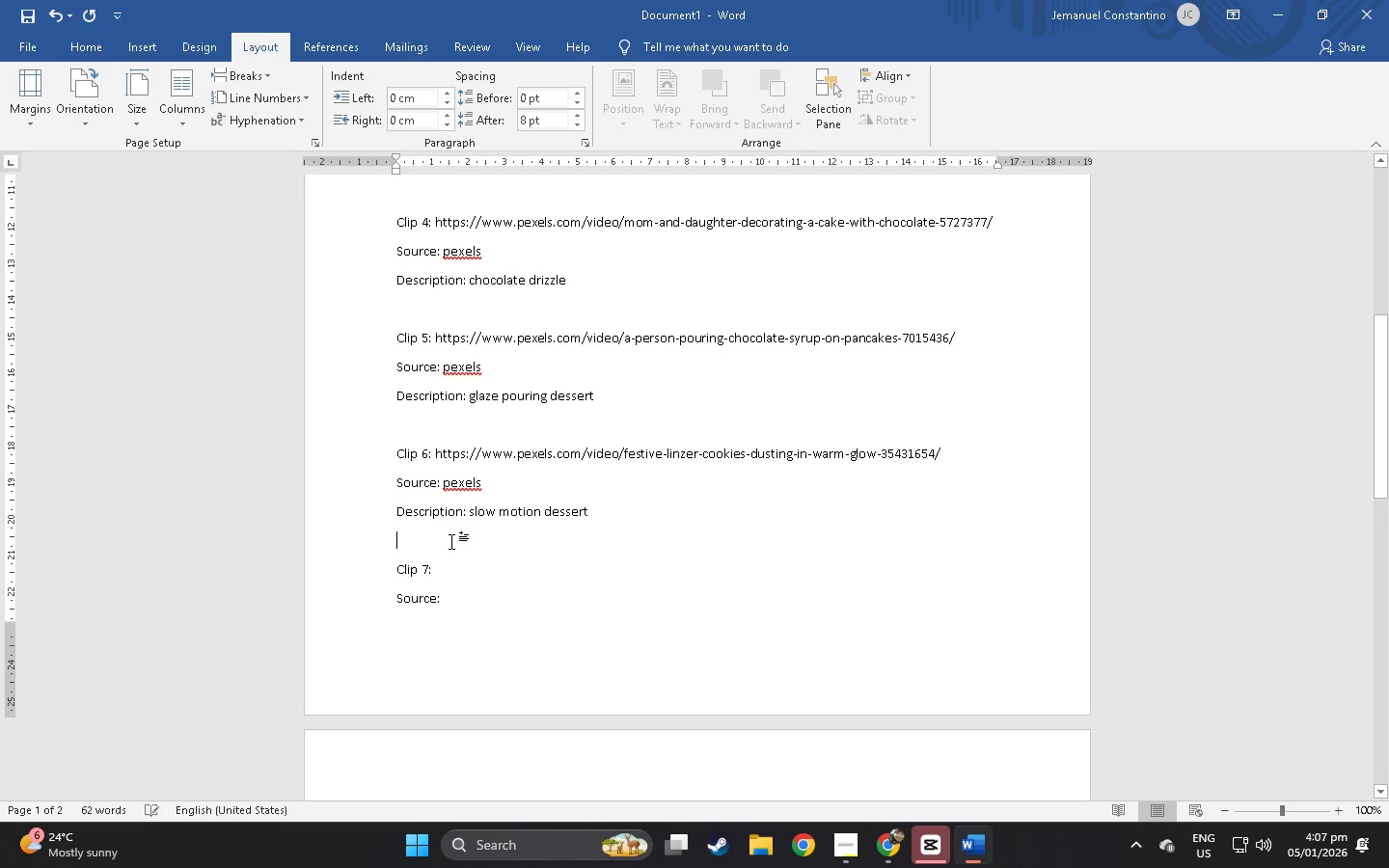 
key(Backspace)
 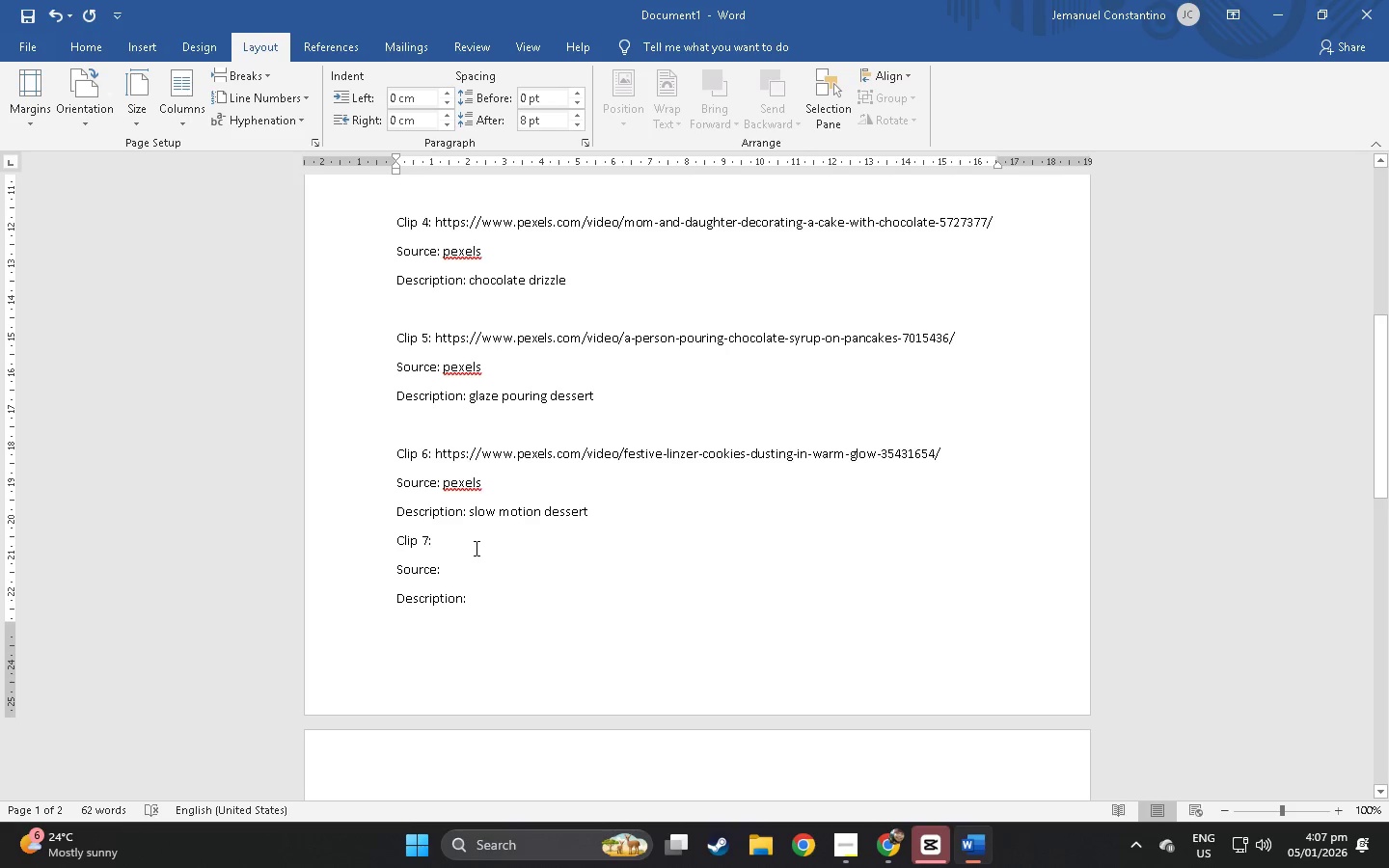 
left_click([445, 535])
 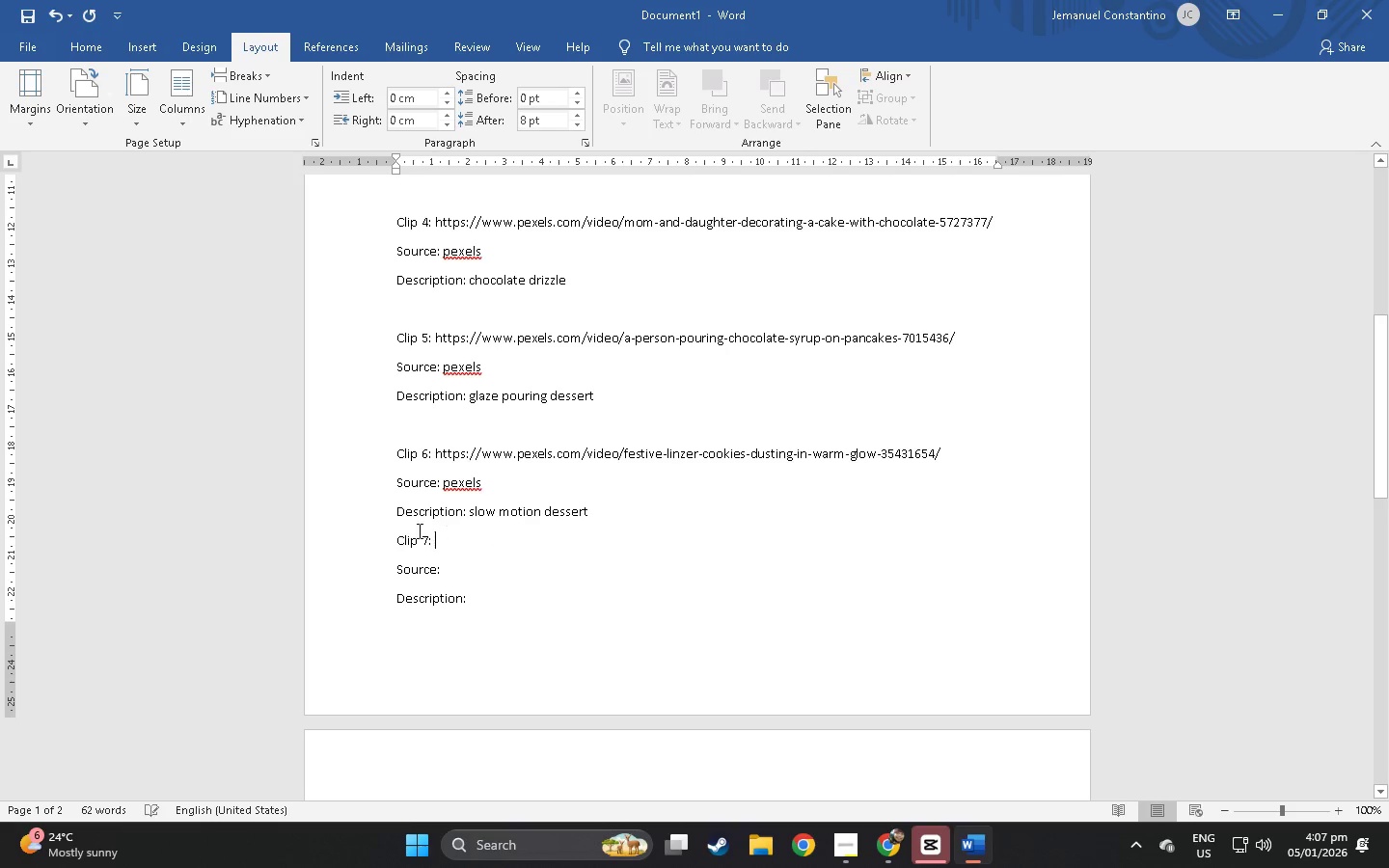 
left_click([404, 530])
 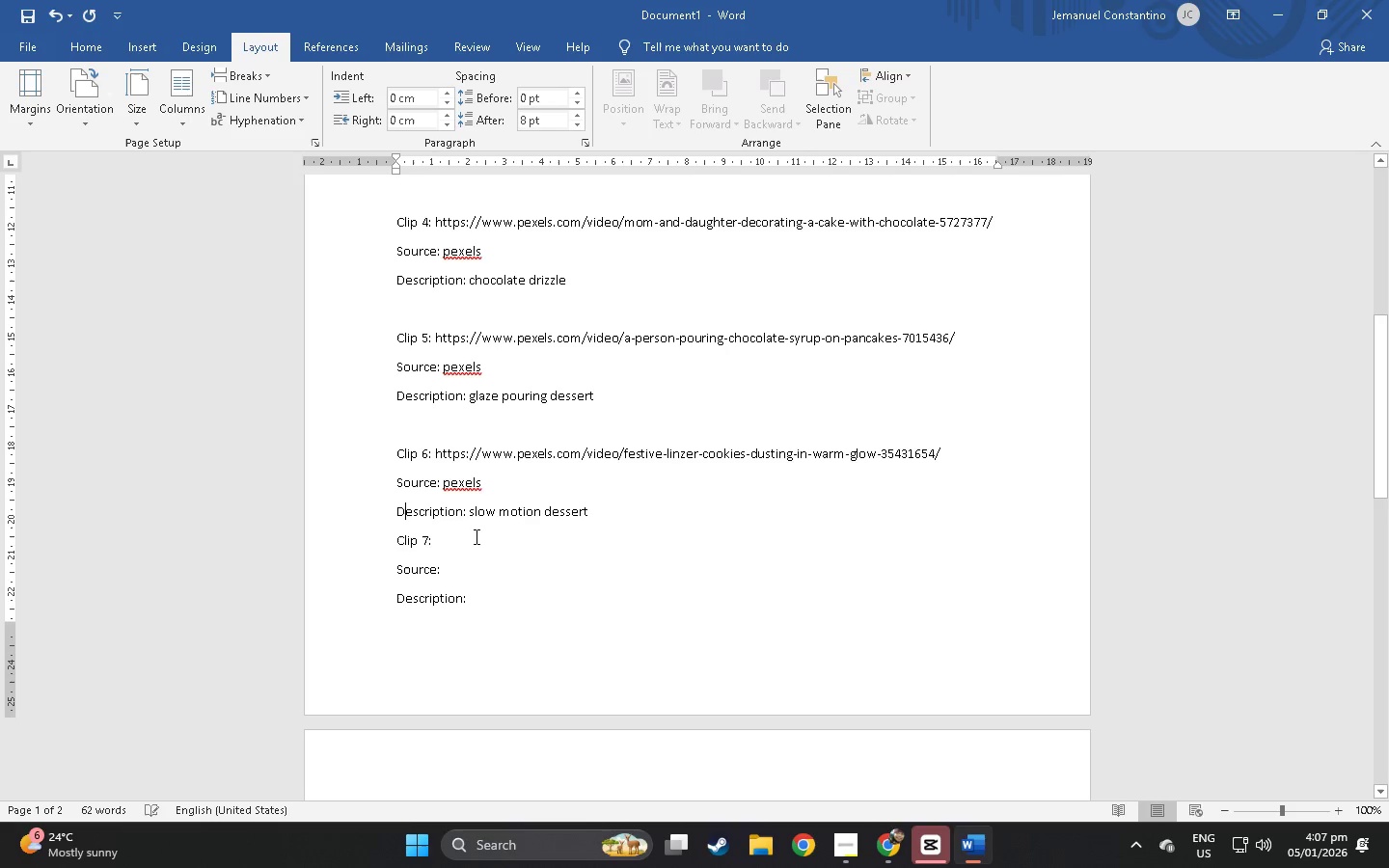 
left_click([605, 531])
 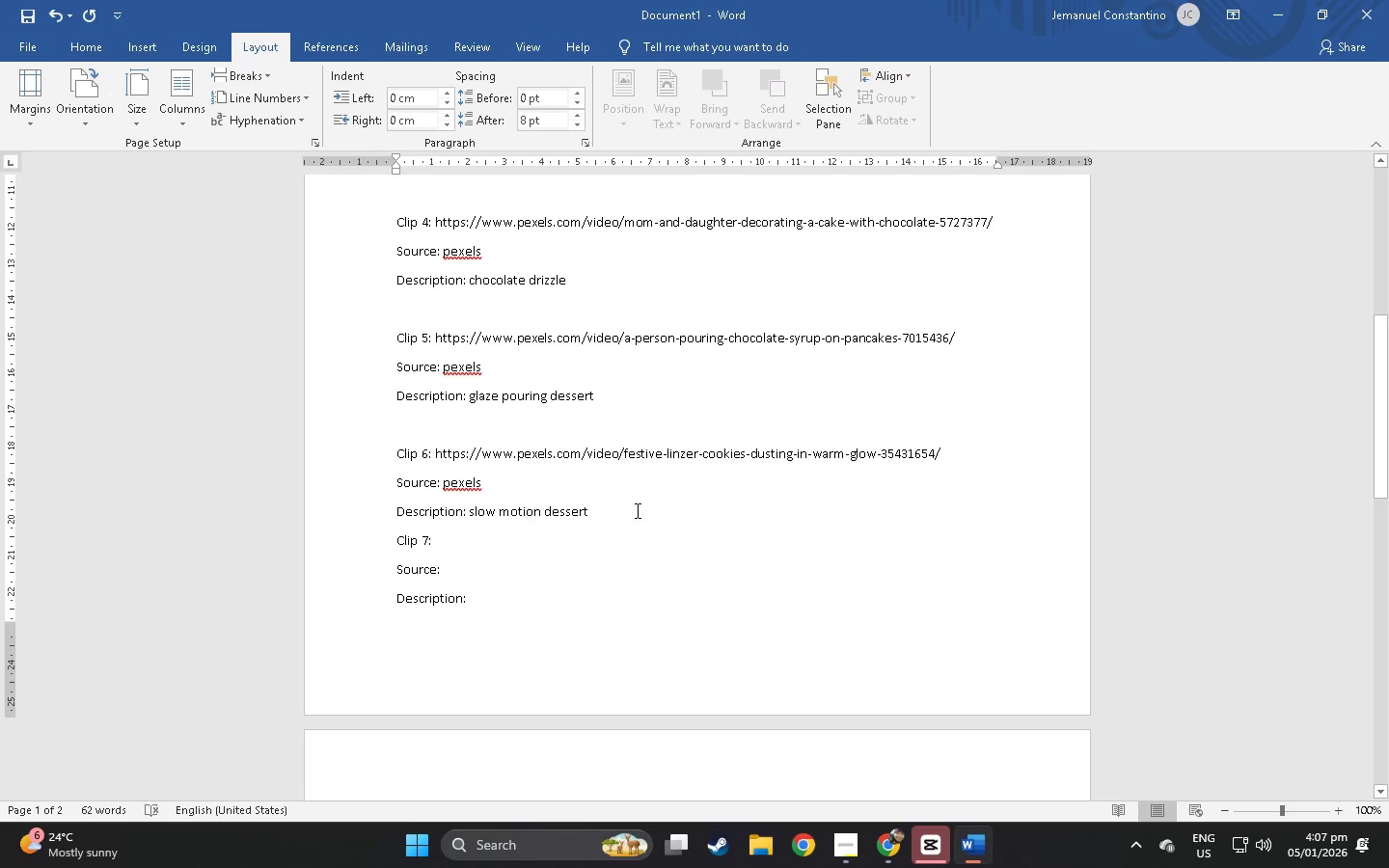 
key(Enter)
 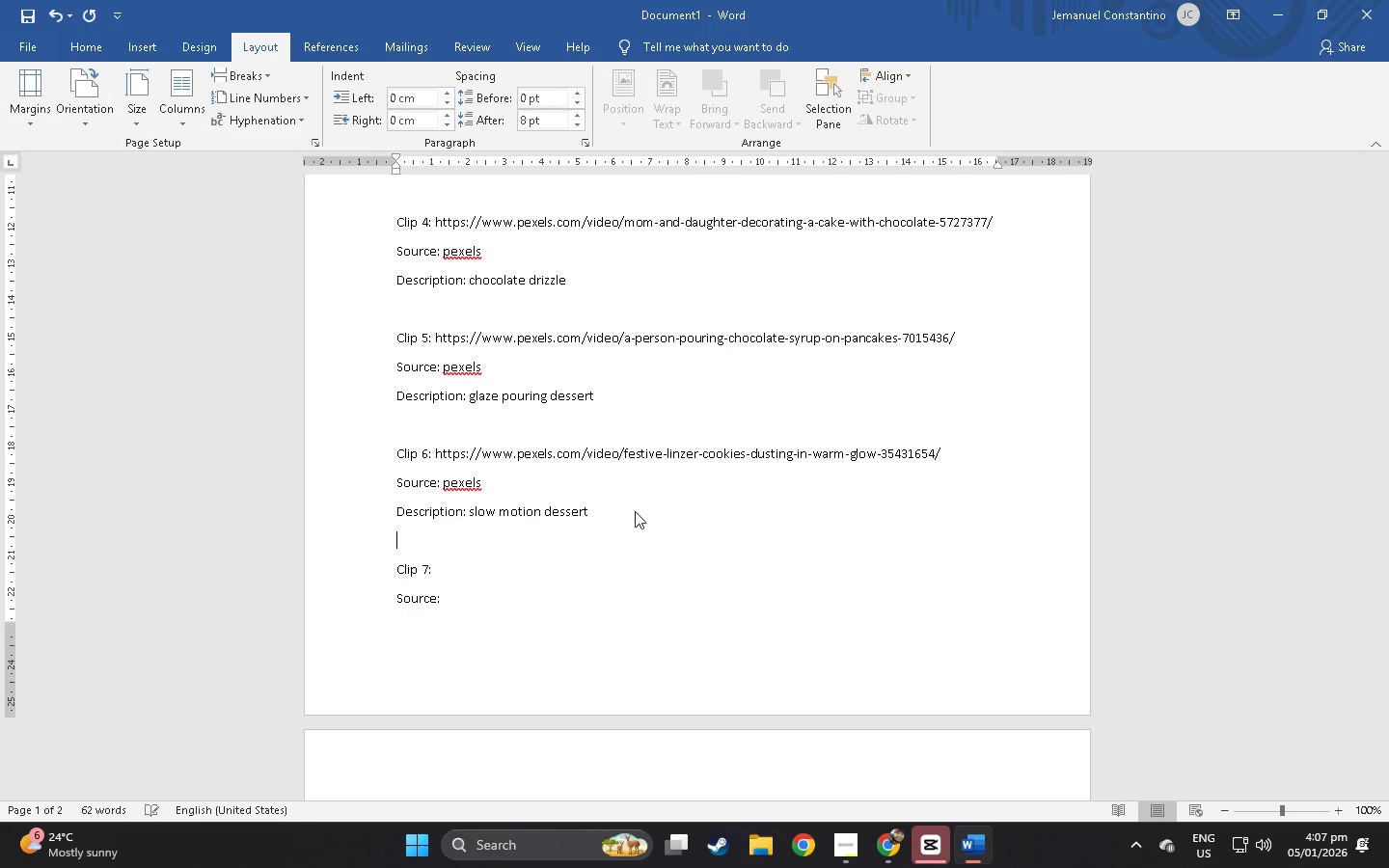 
key(Enter)
 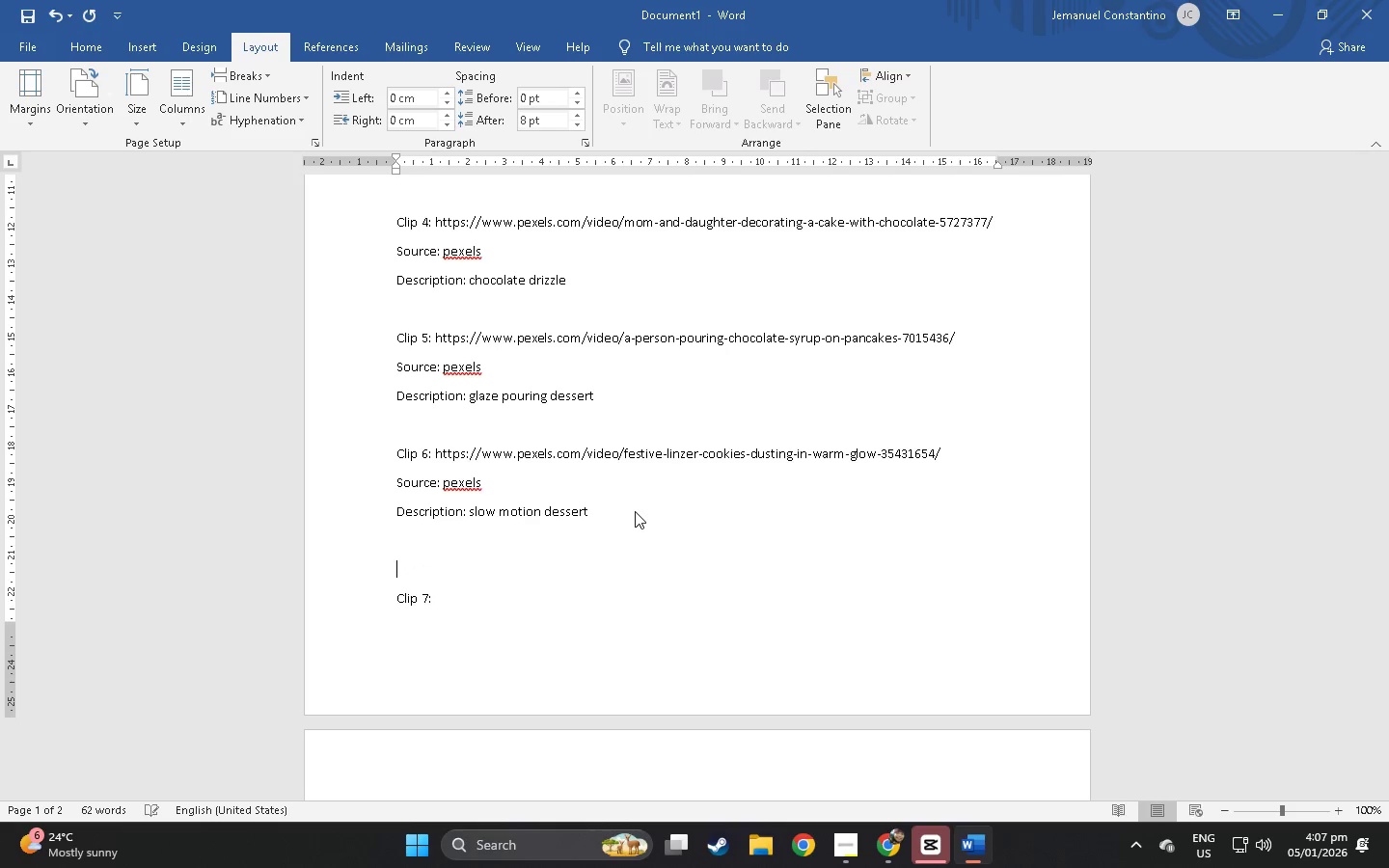 
key(Enter)
 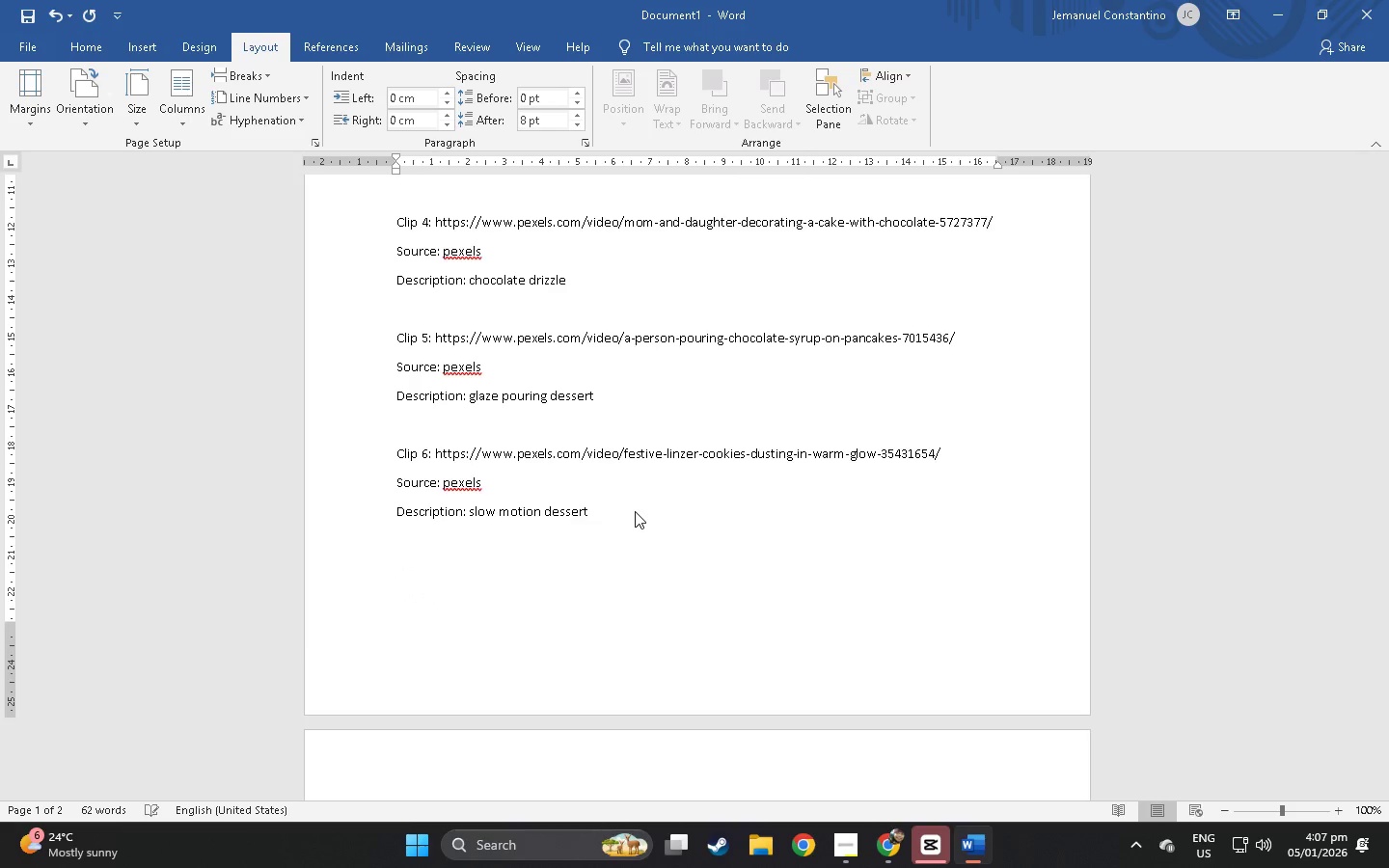 
key(Enter)
 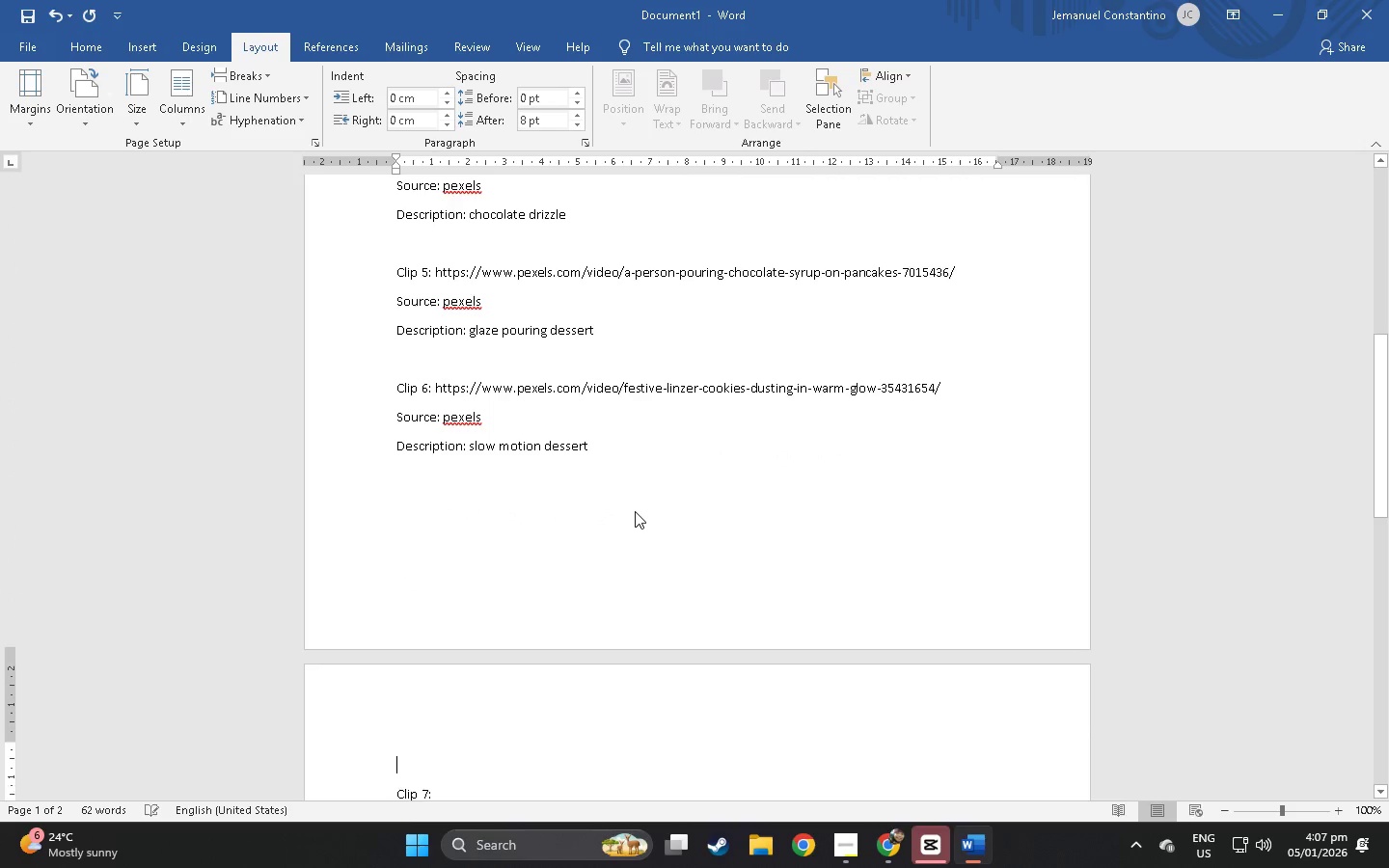 
left_click([478, 669])
 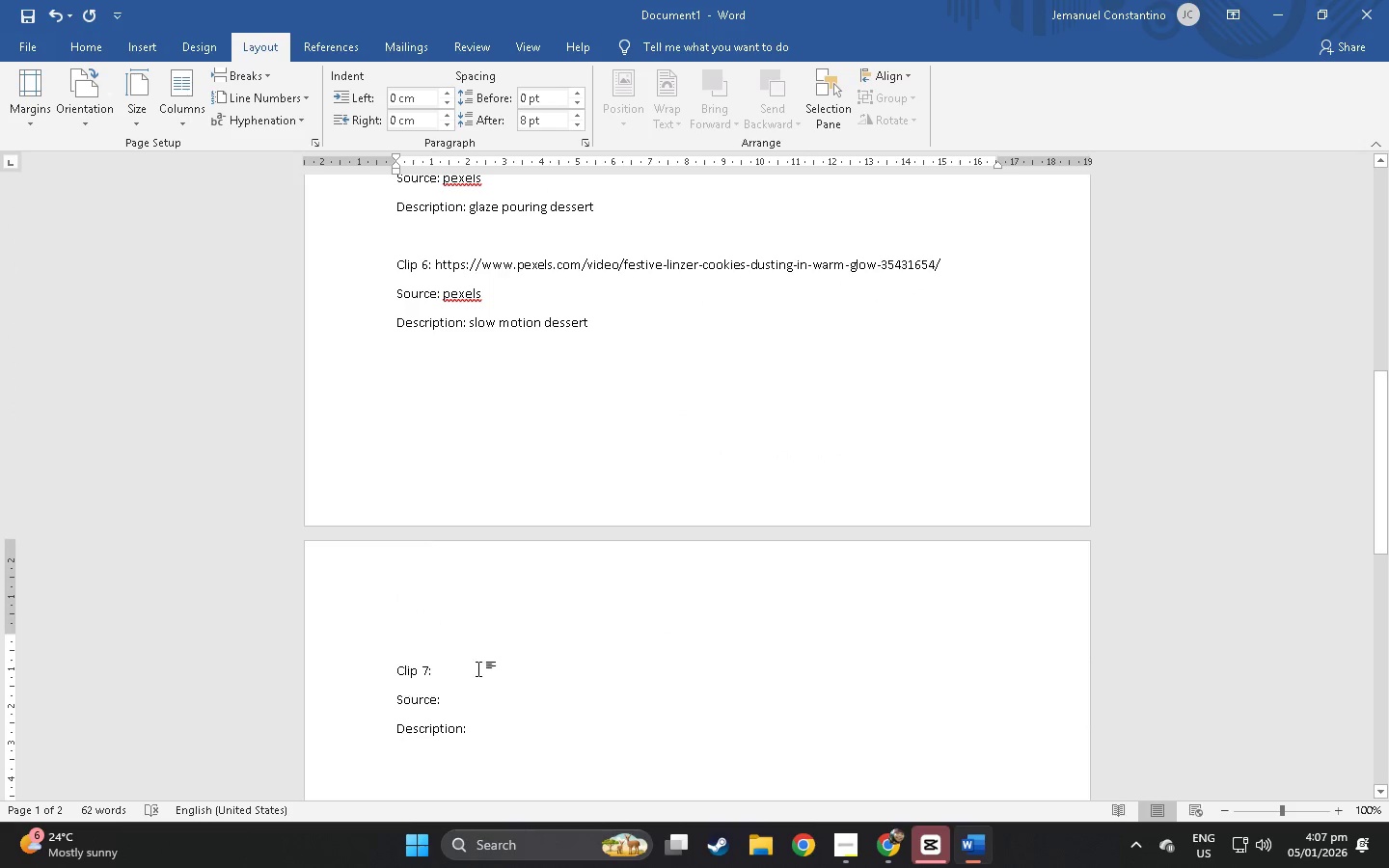 
scroll: coordinate [556, 541], scroll_direction: down, amount: 8.0
 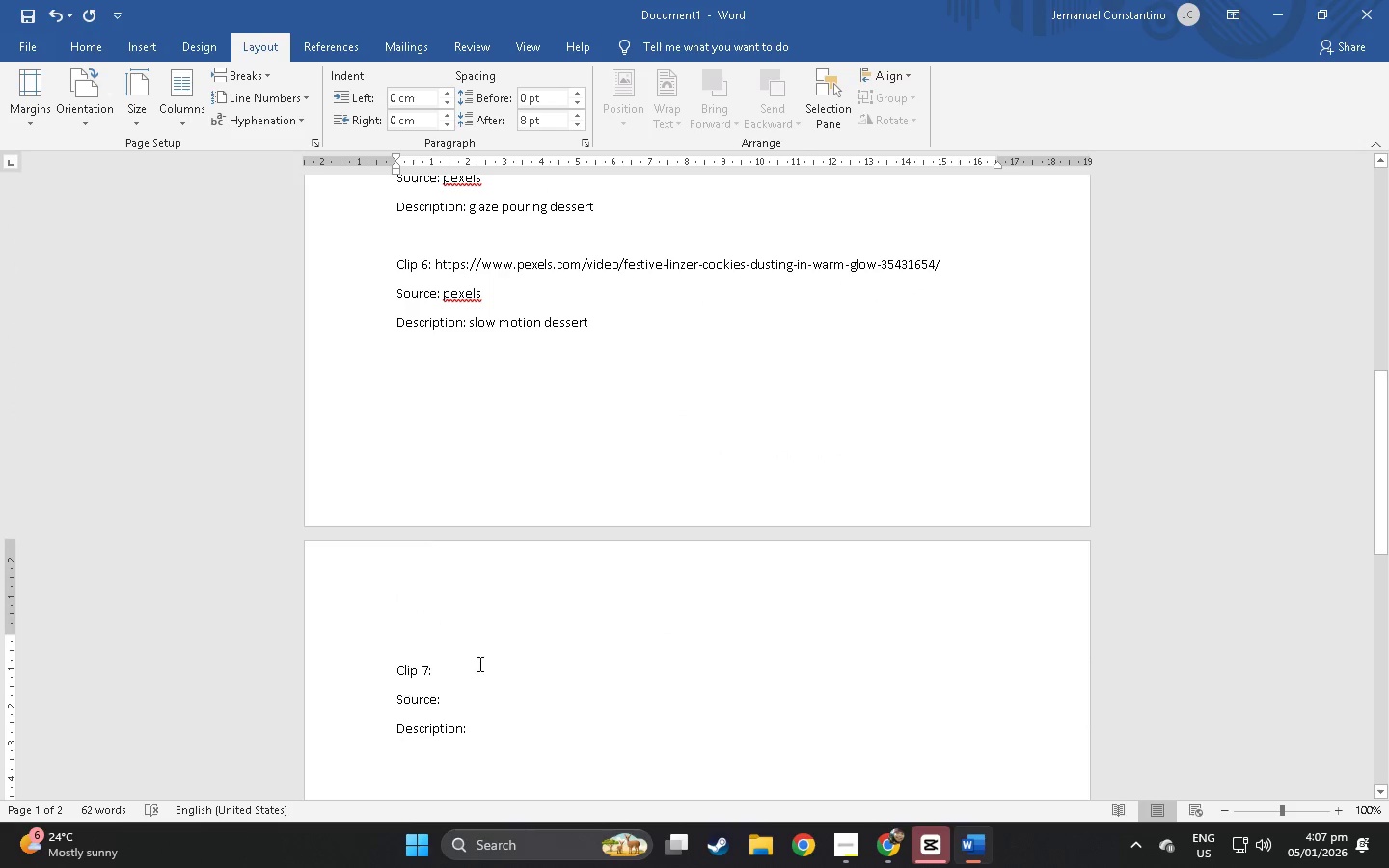 
key(Control+ControlLeft)
 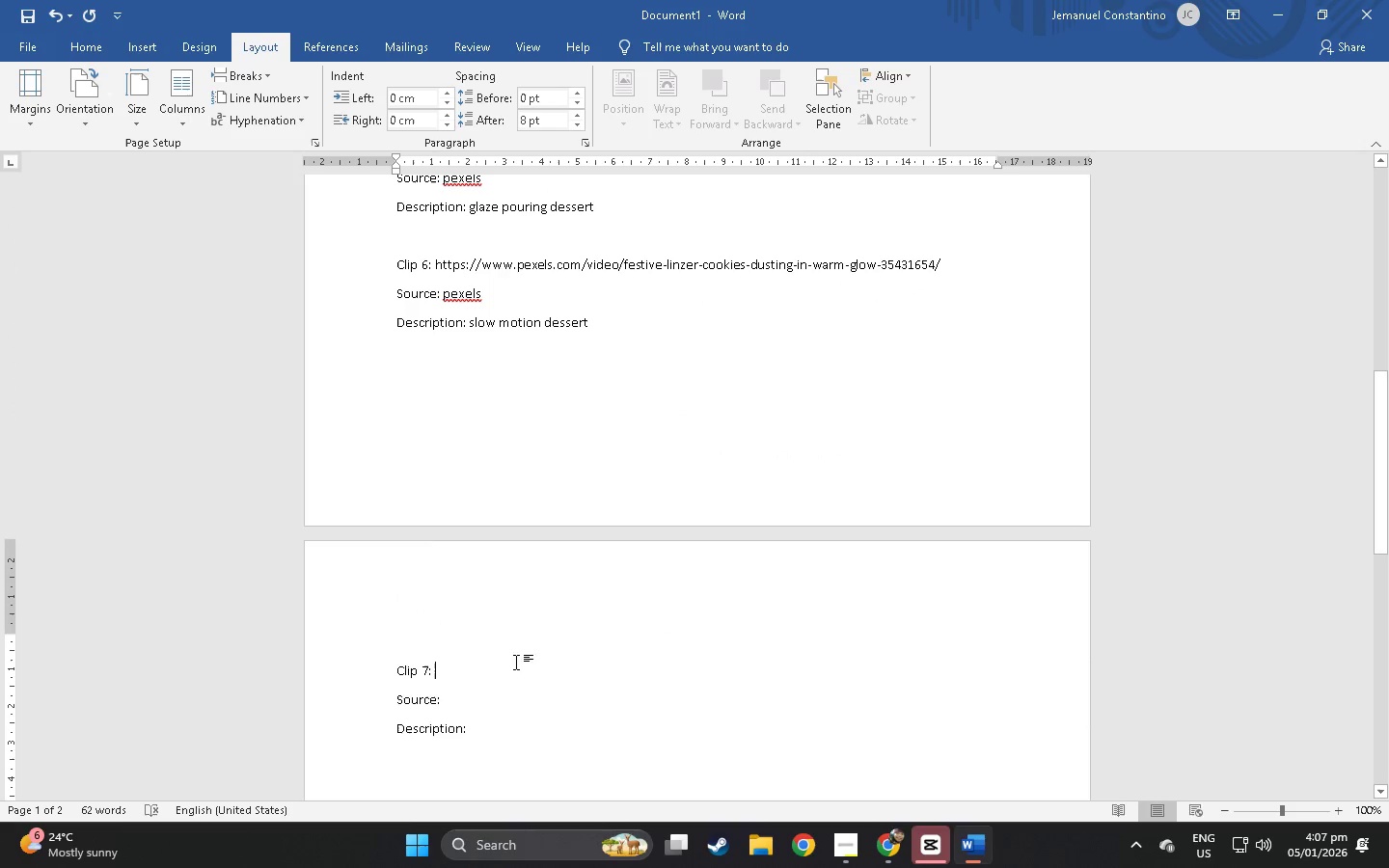 
key(Control+V)
 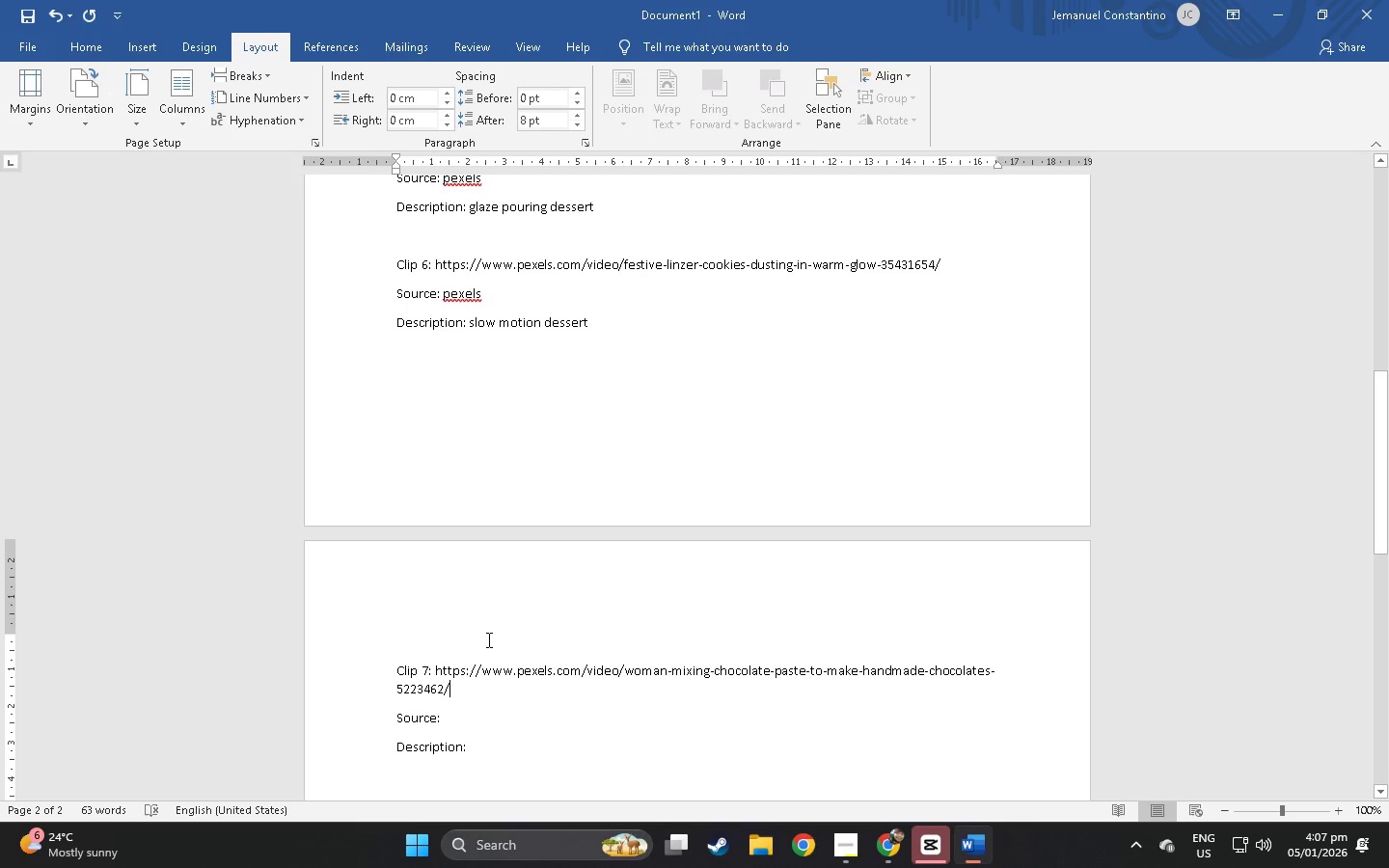 
wait(5.99)
 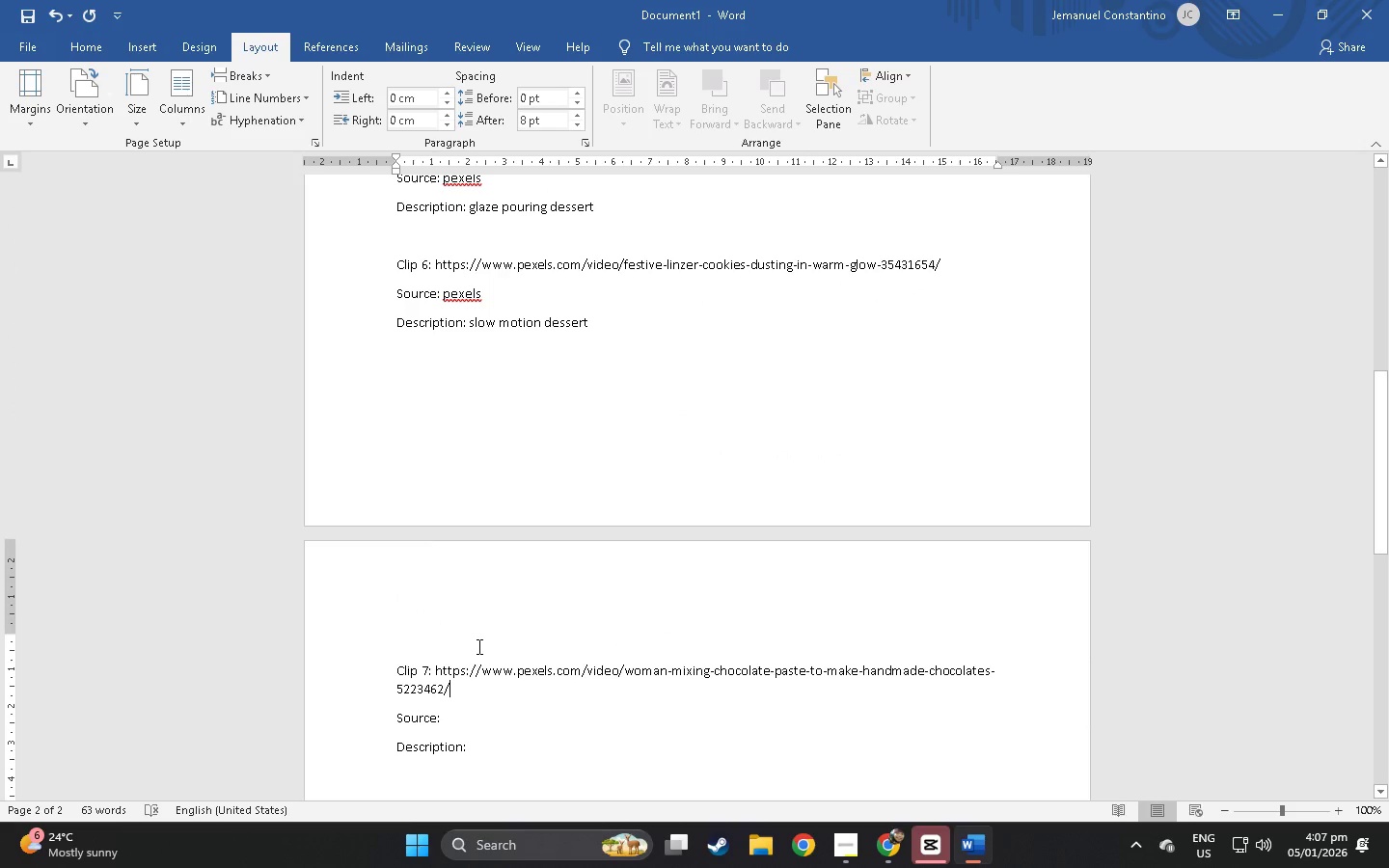 
left_click([478, 718])
 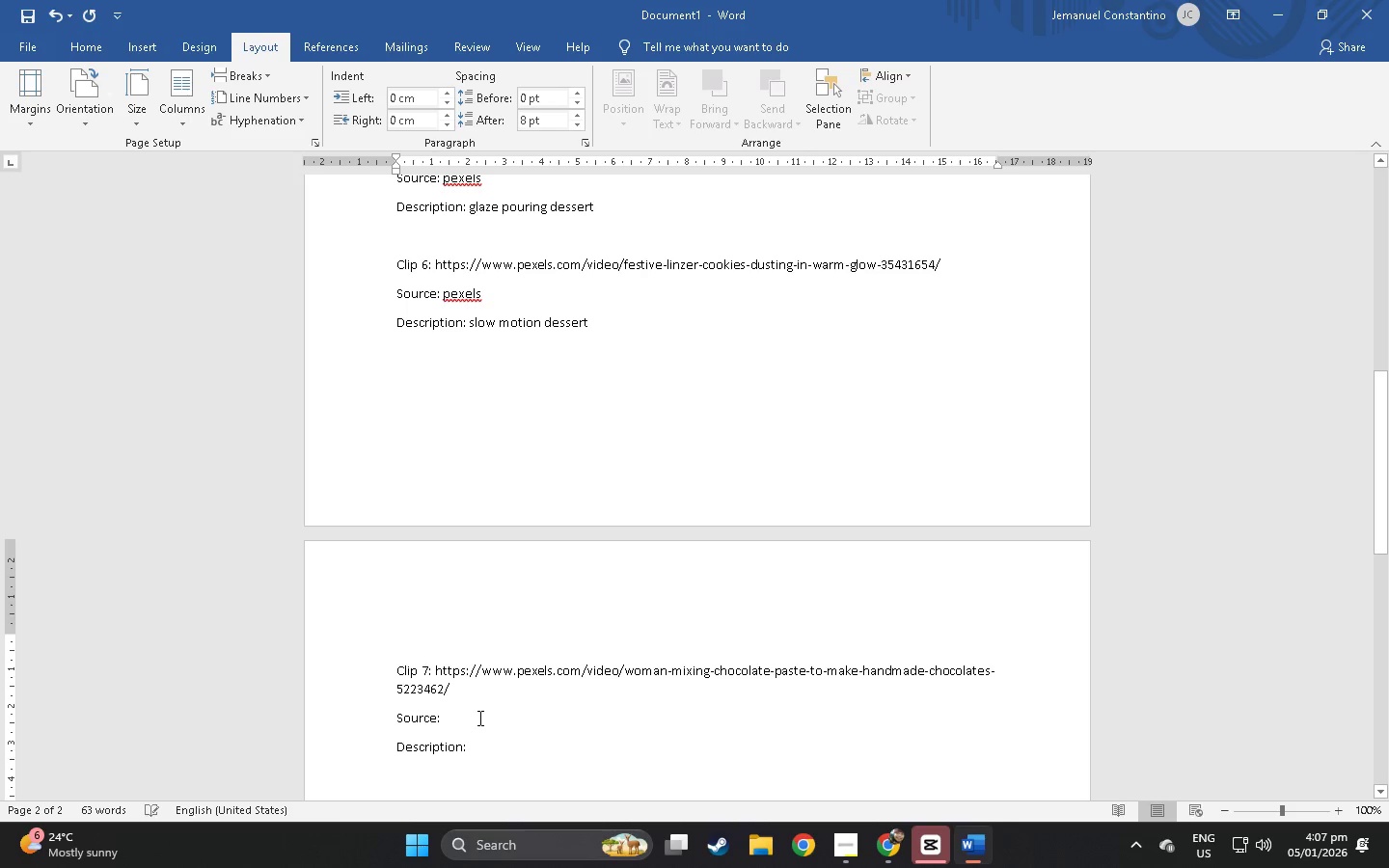 
type(pexels)
 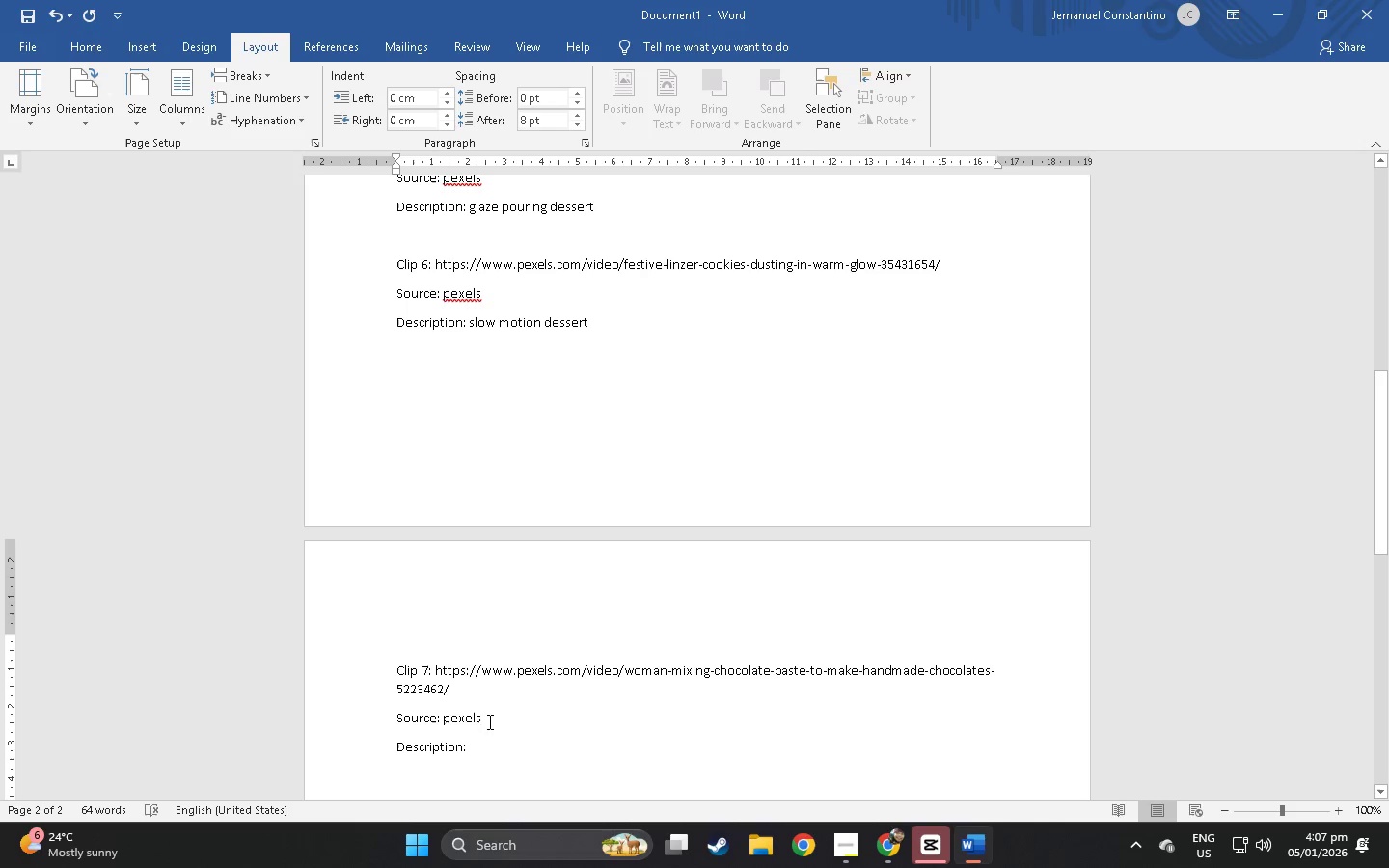 
left_click([479, 760])
 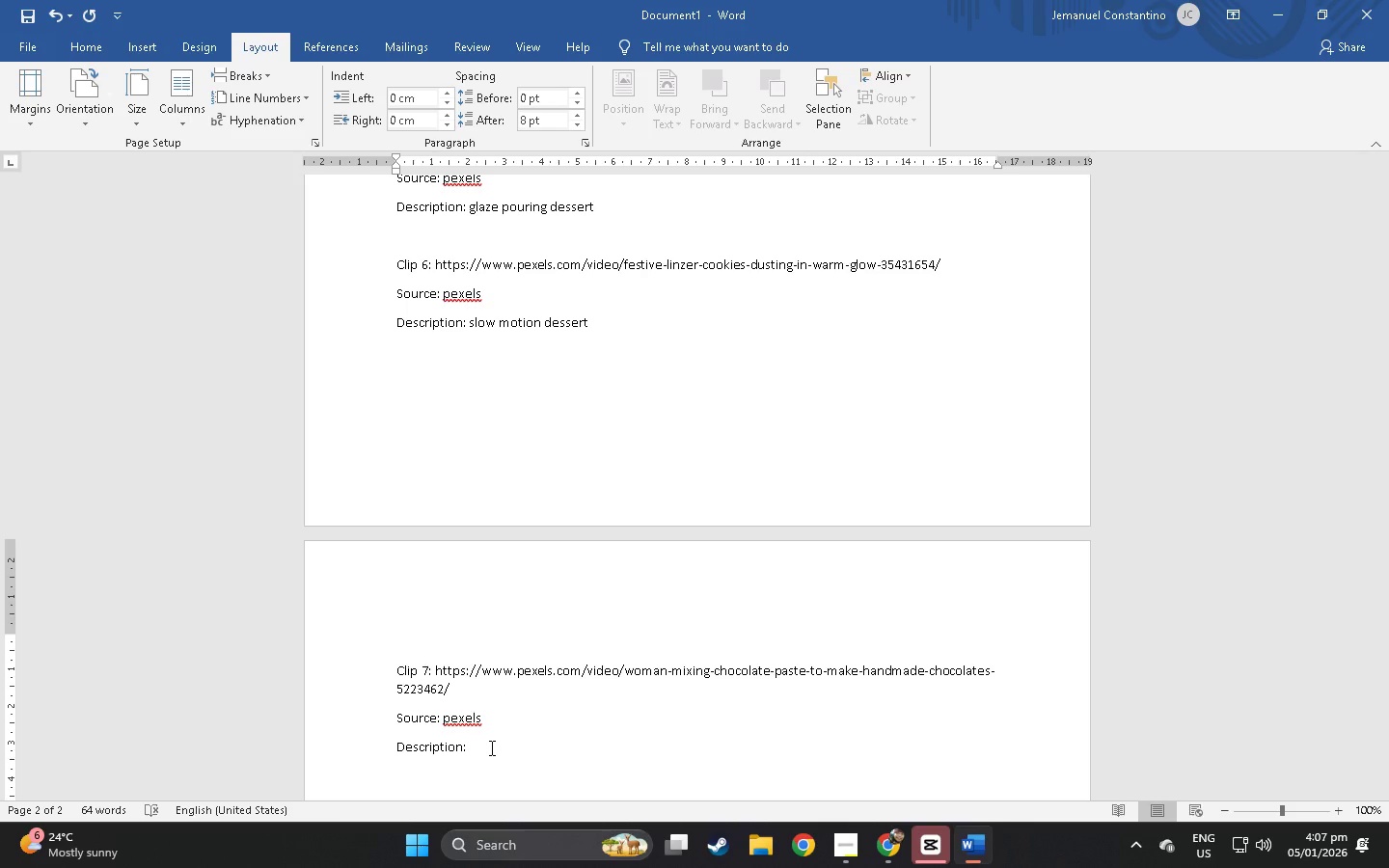 
wait(12.44)
 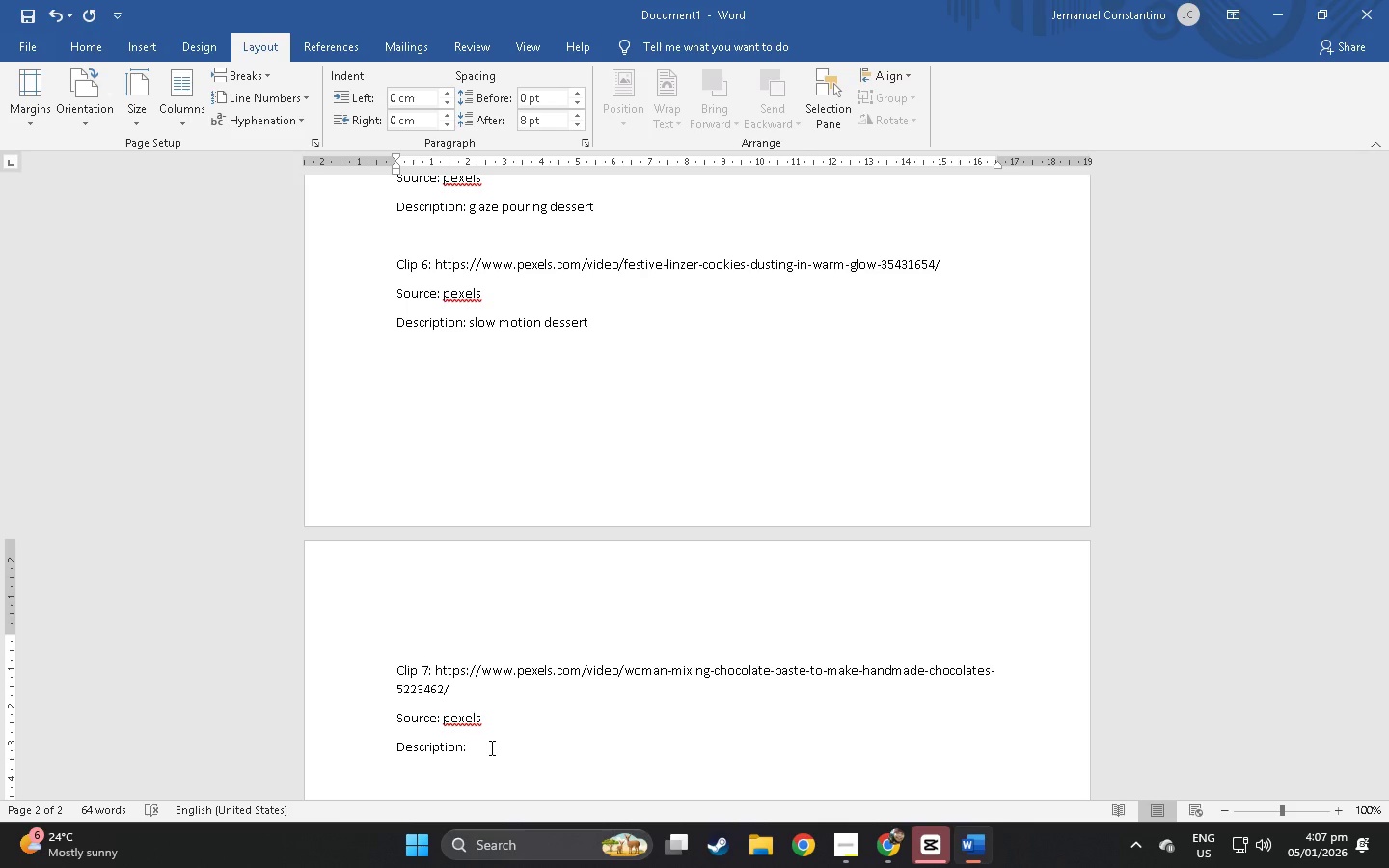 
type(proe)
key(Backspace)
type(fessional kitt)
key(Backspace)
type(chen)
 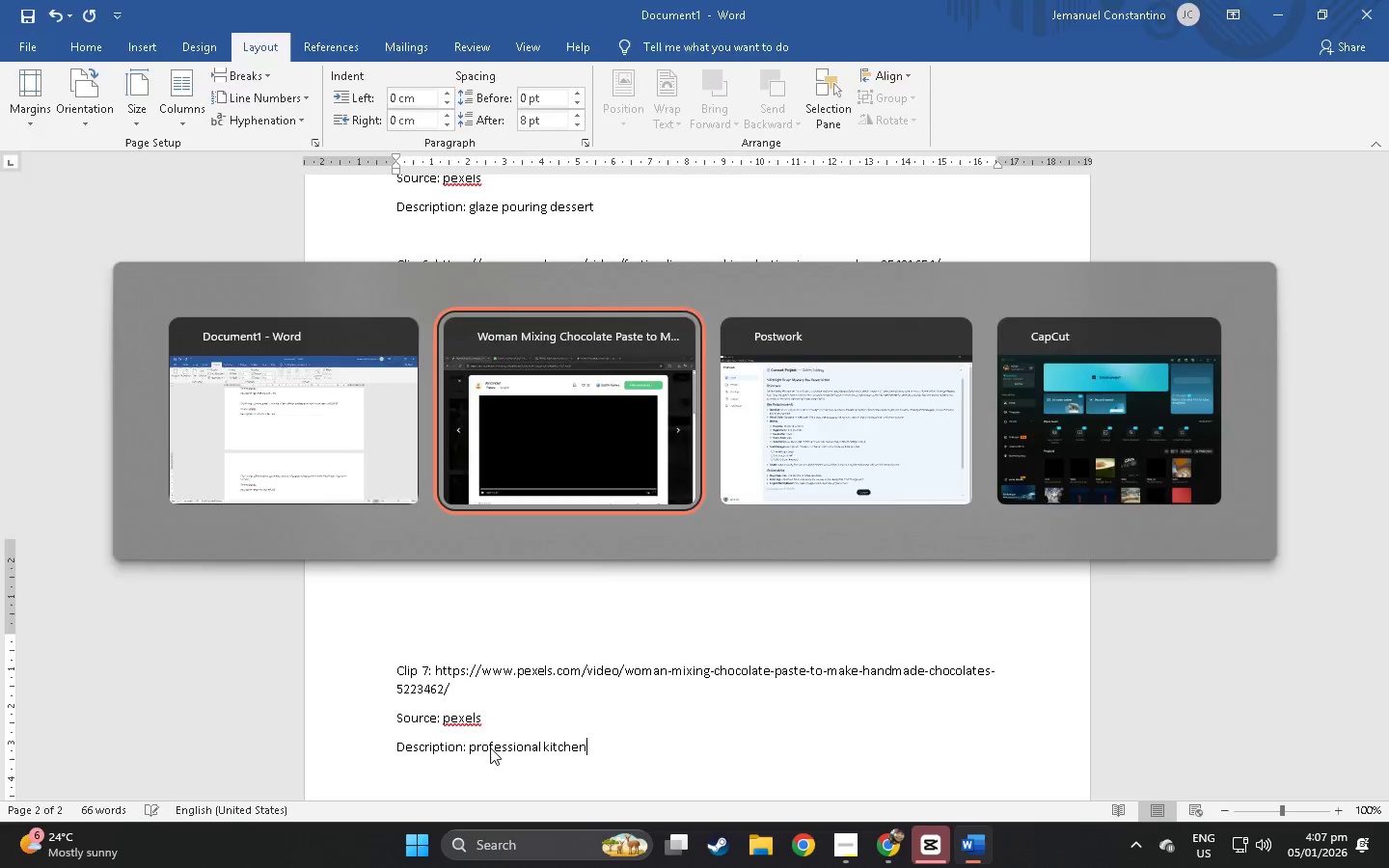 
key(Alt+AltLeft)
 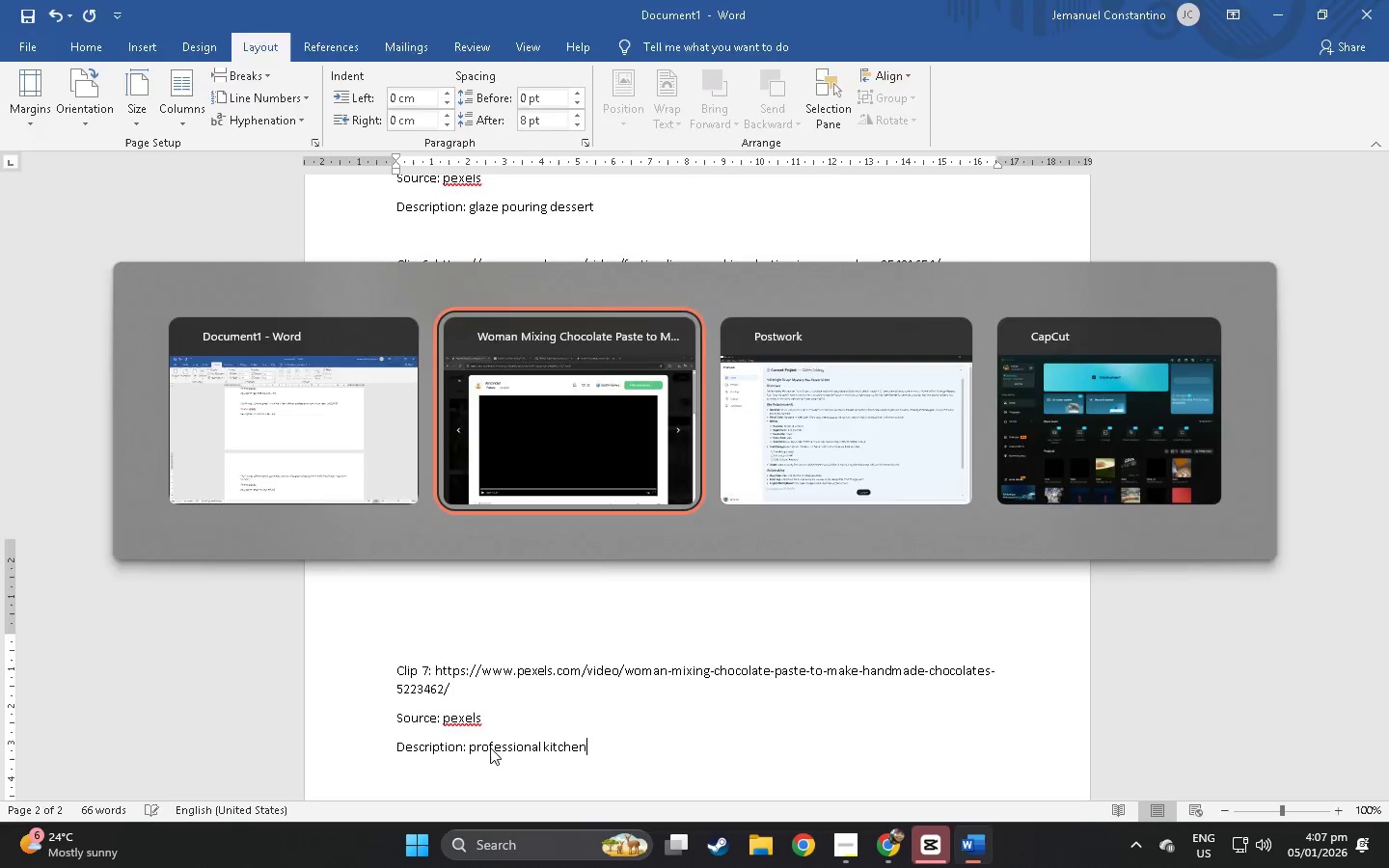 
key(Alt+Tab)
 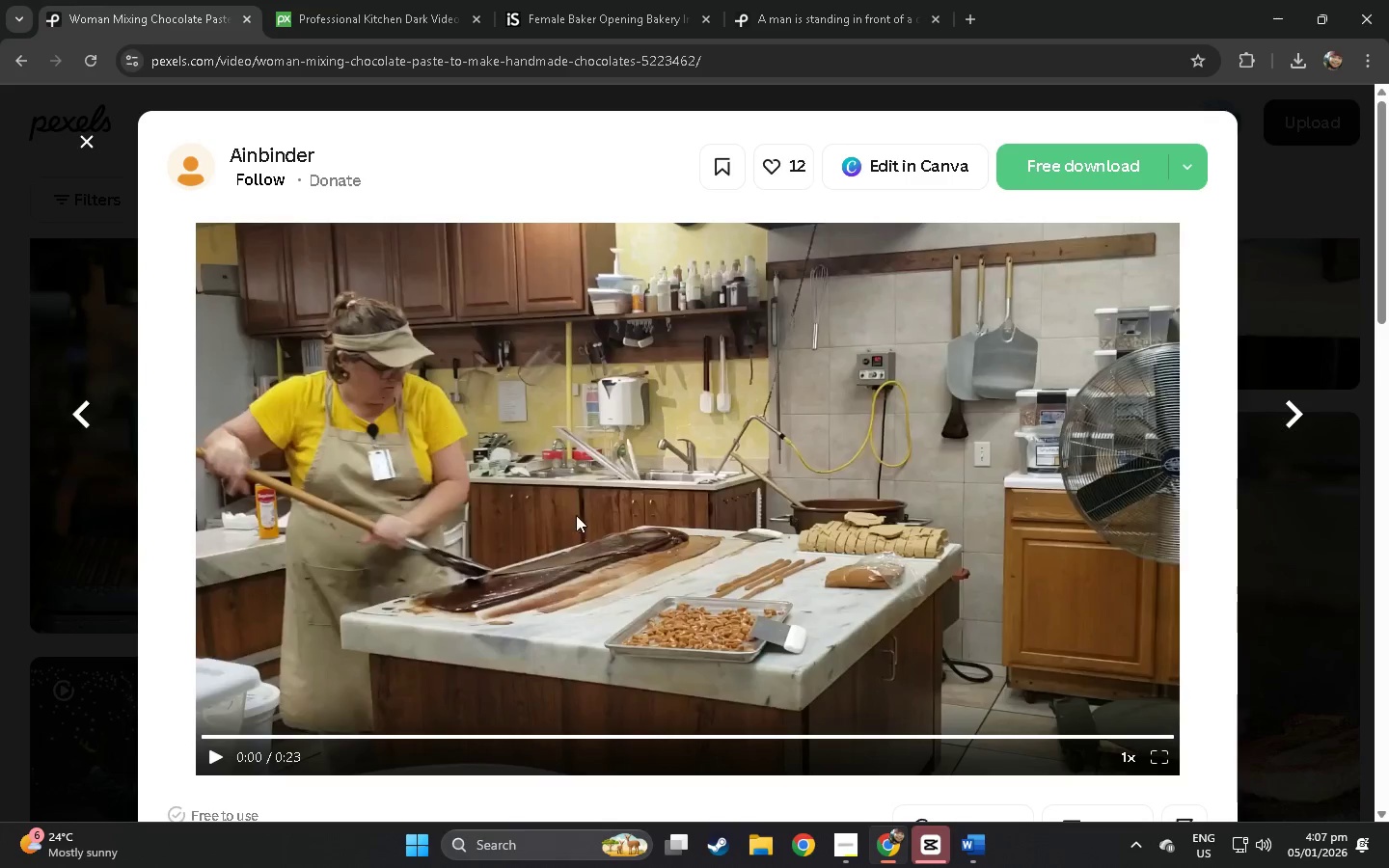 
scroll: coordinate [590, 479], scroll_direction: down, amount: 27.0
 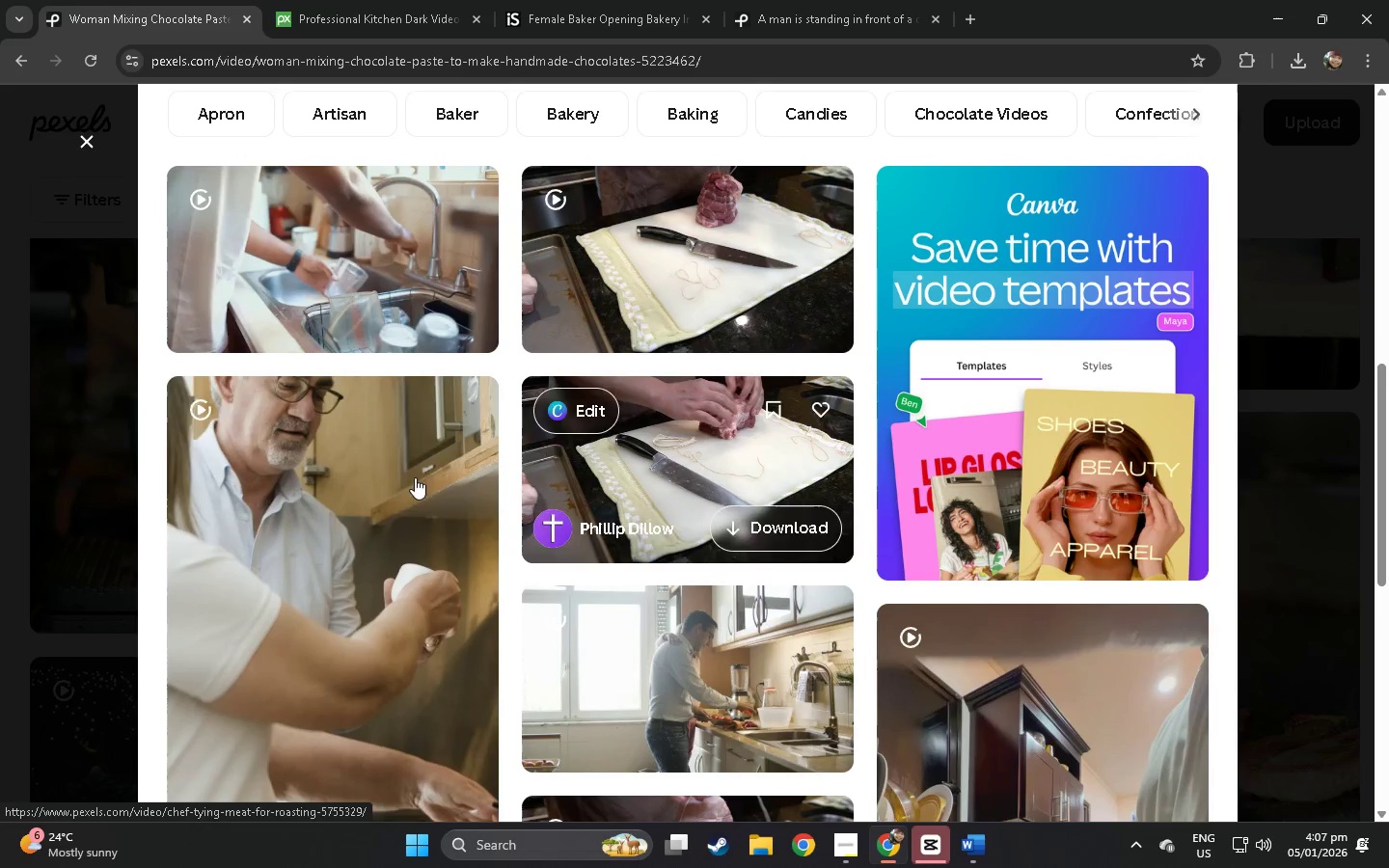 
left_click([3, 472])
 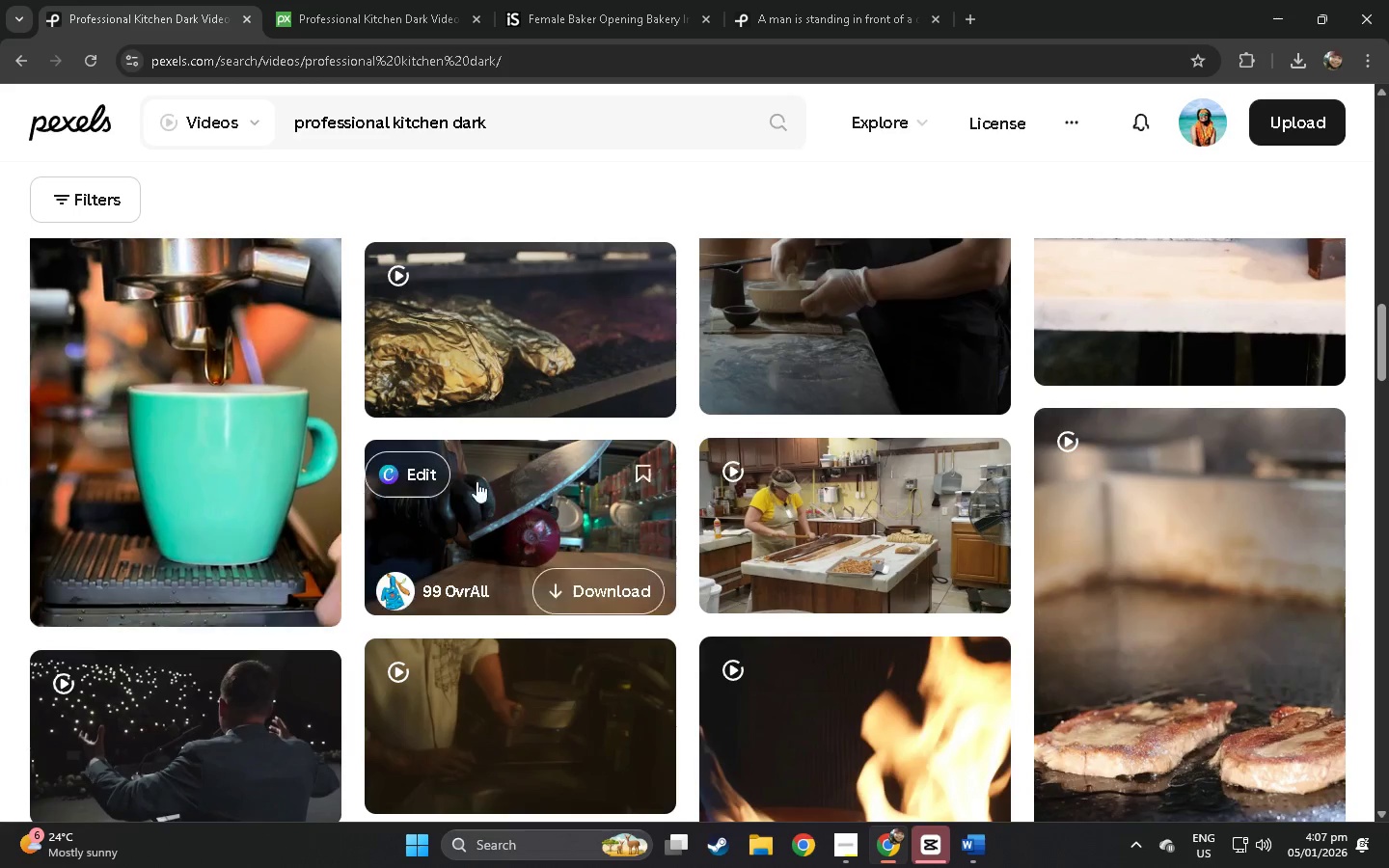 
scroll: coordinate [558, 455], scroll_direction: down, amount: 12.0
 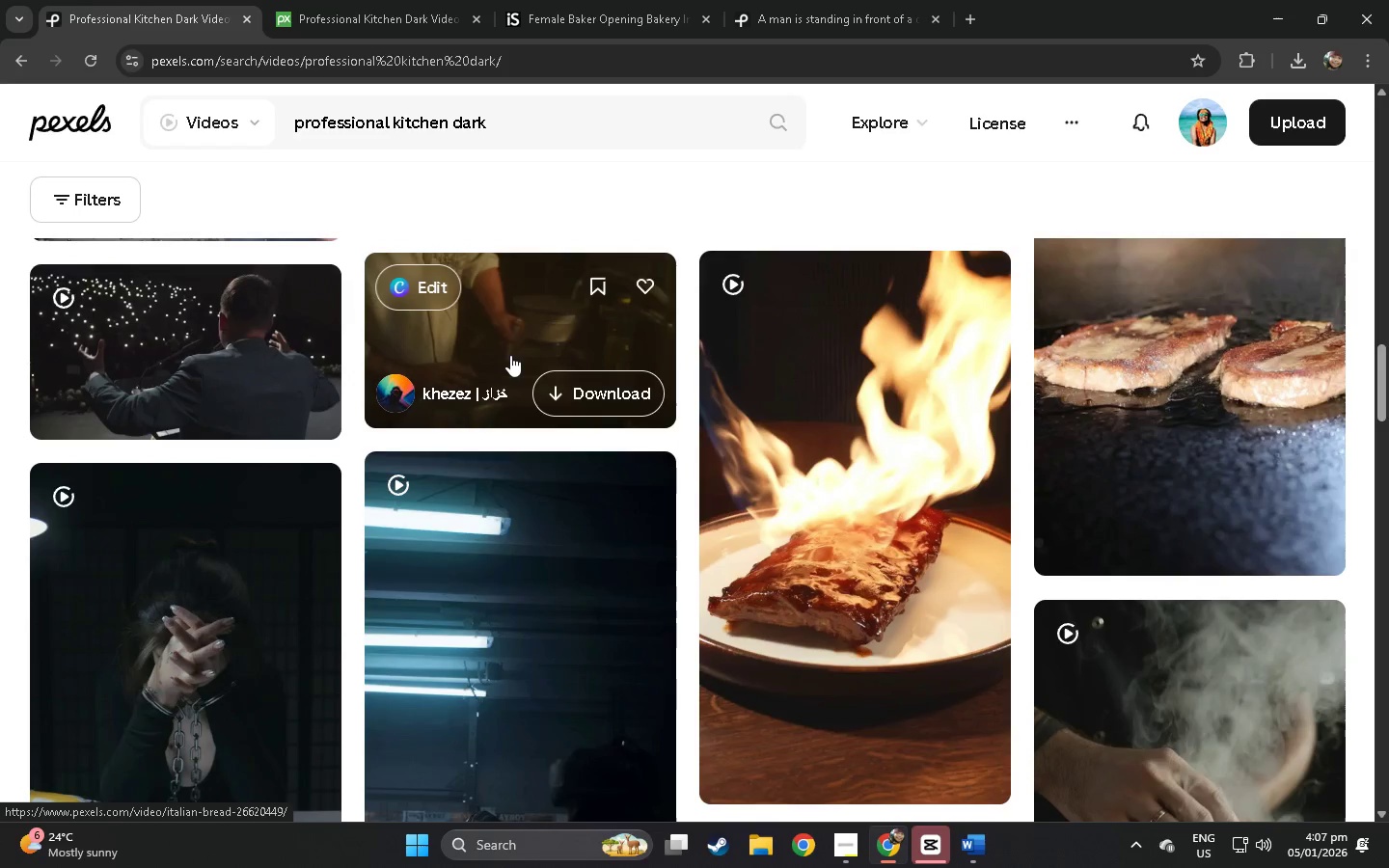 
left_click([516, 334])
 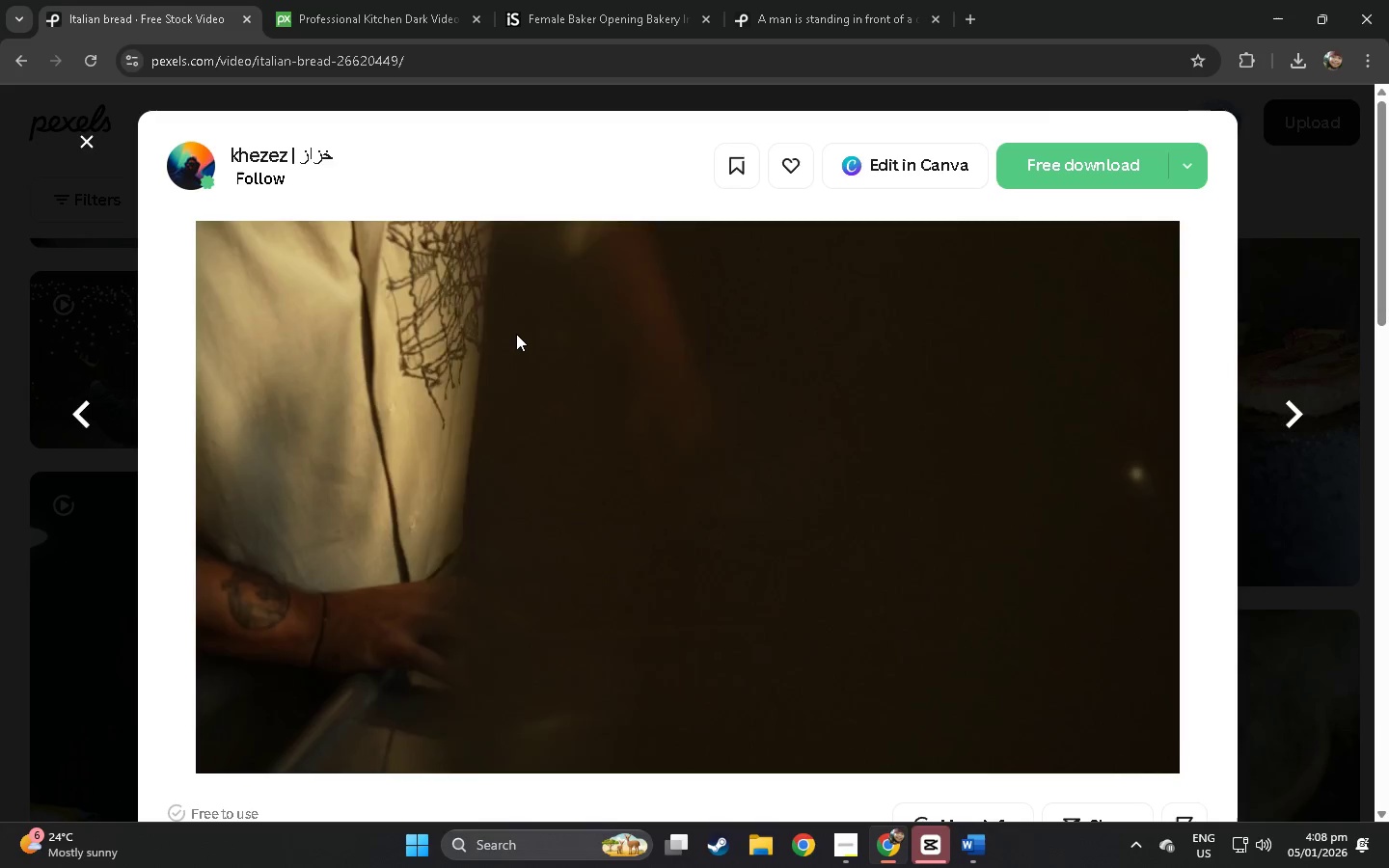 
wait(12.61)
 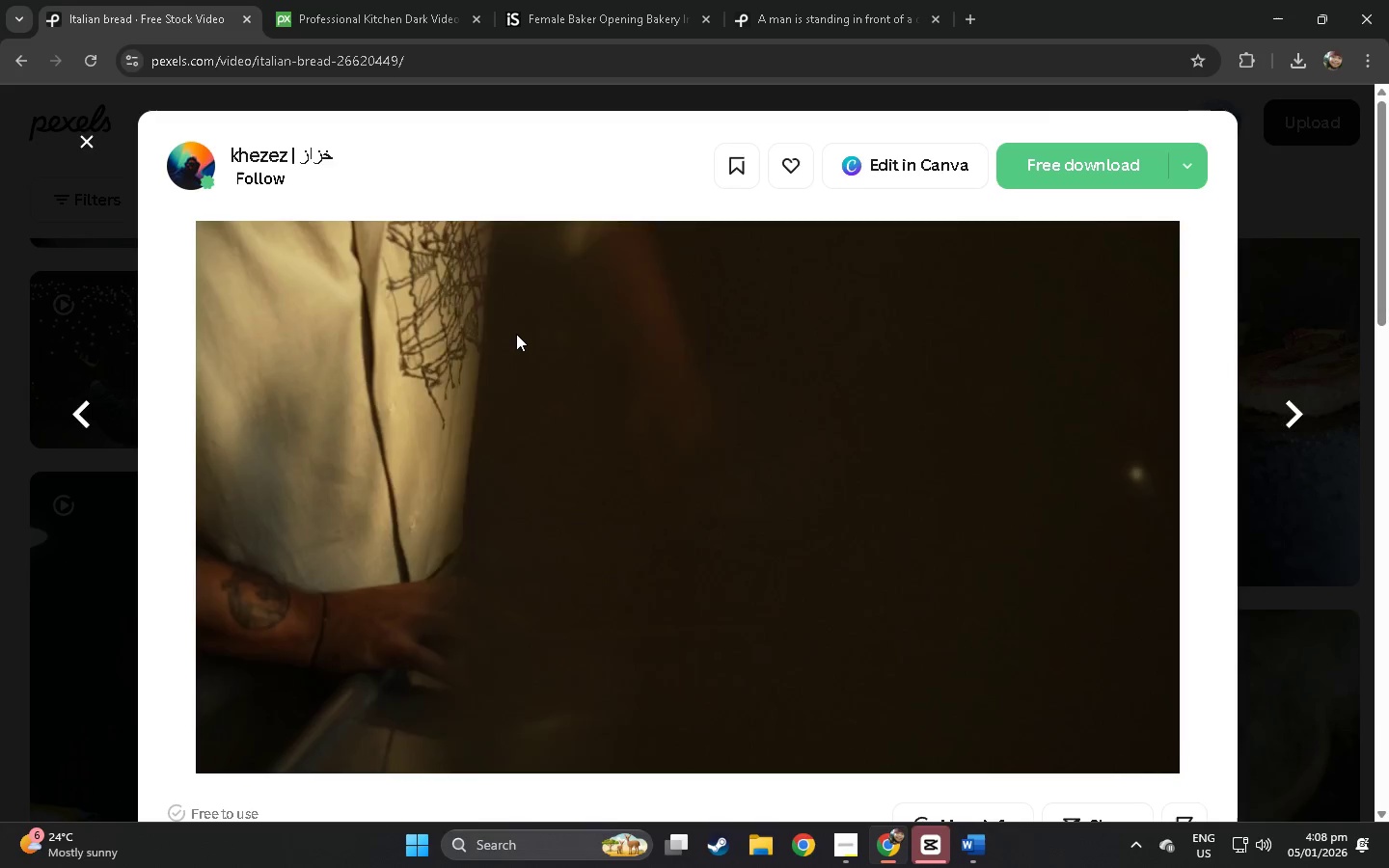 
scroll: coordinate [844, 308], scroll_direction: down, amount: 20.0
 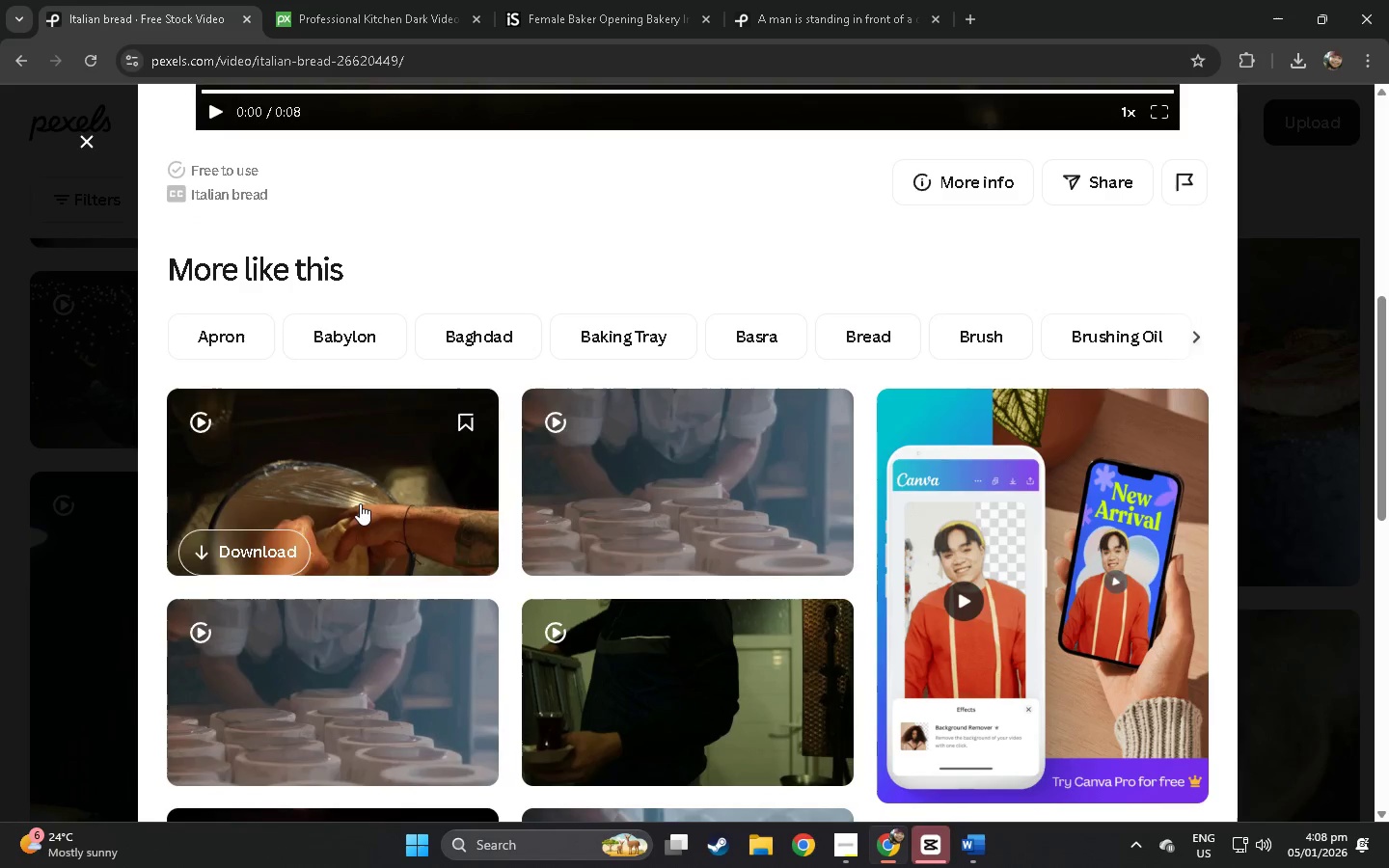 
left_click([305, 488])
 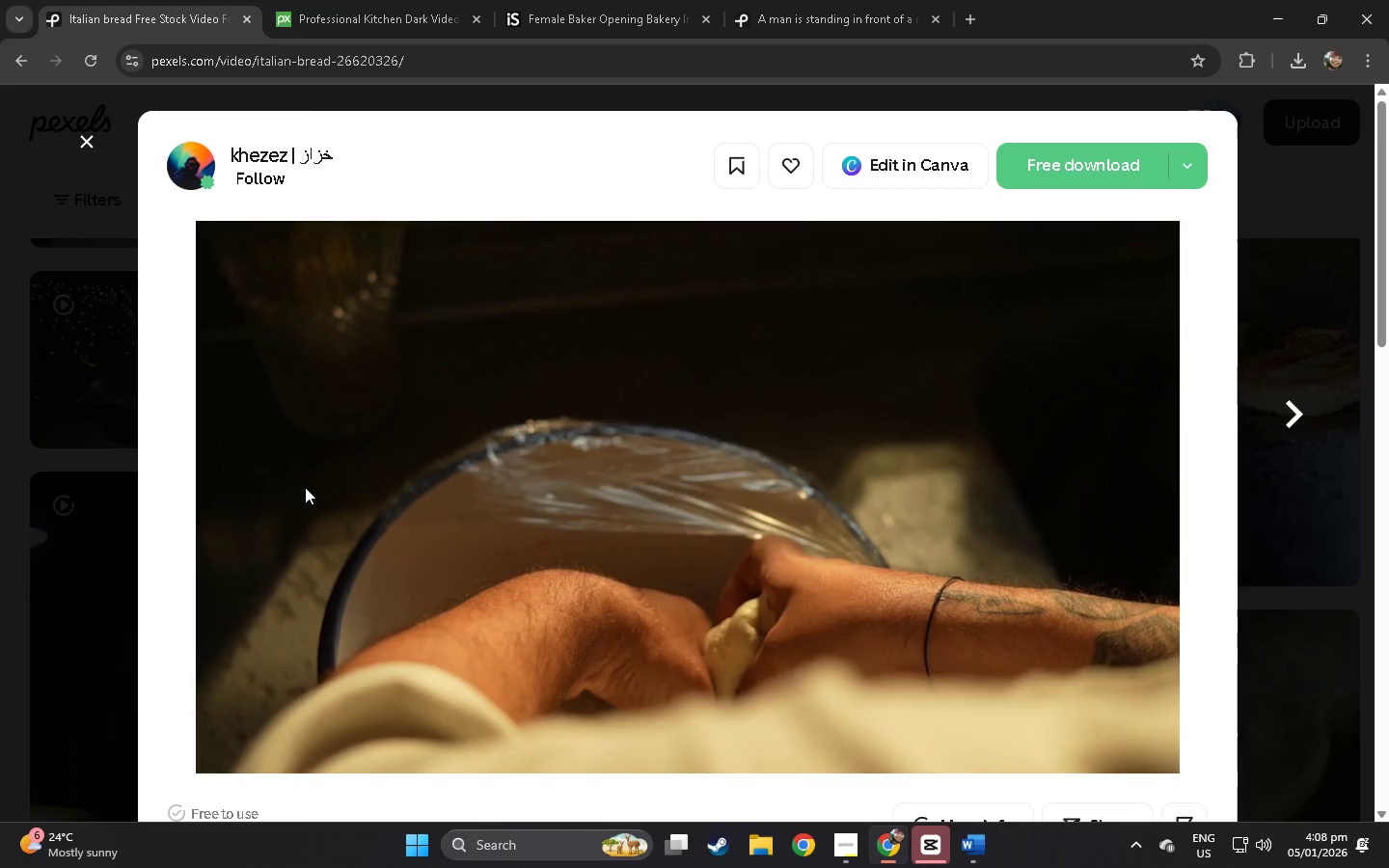 
wait(12.28)
 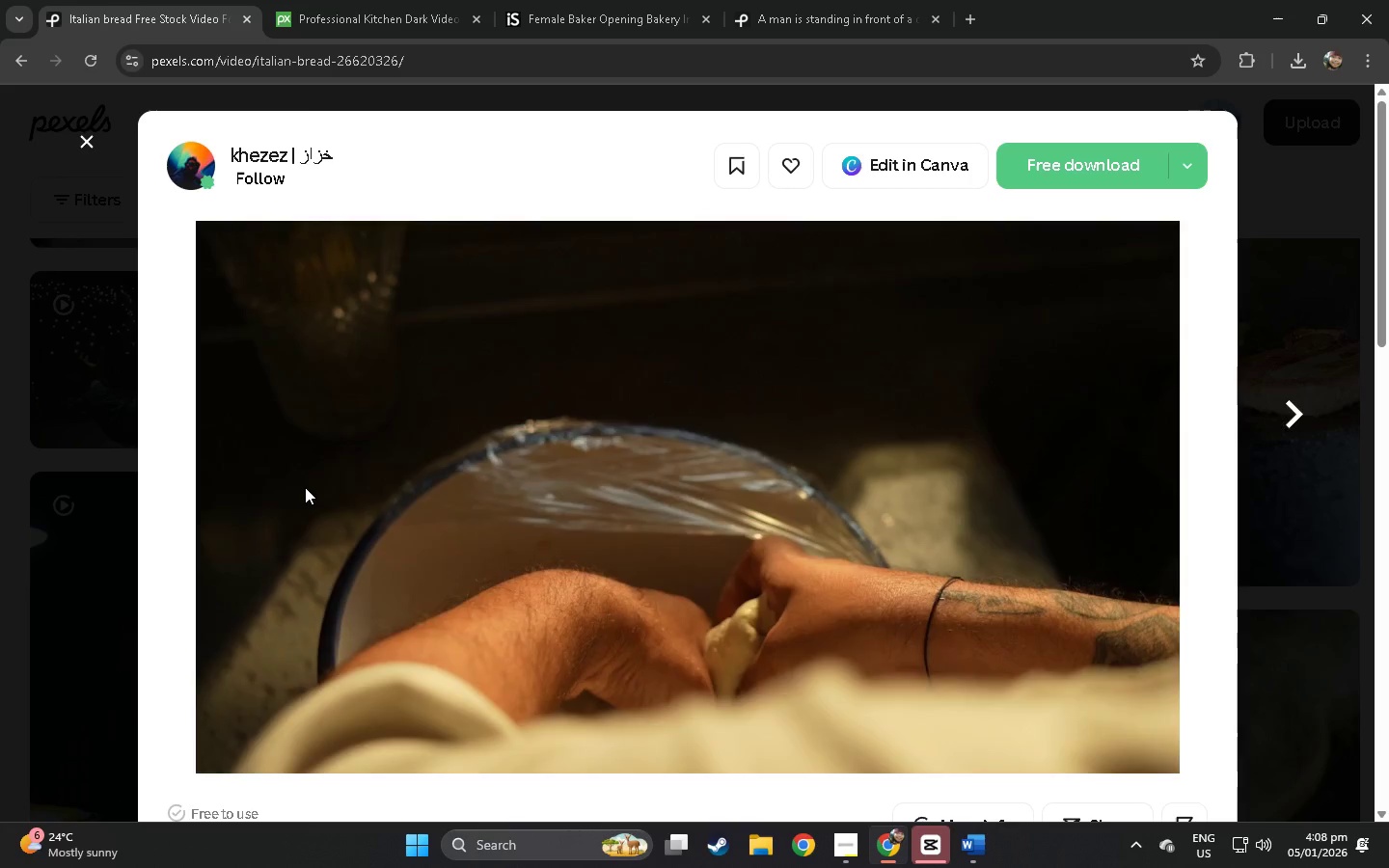 
left_click([1068, 159])
 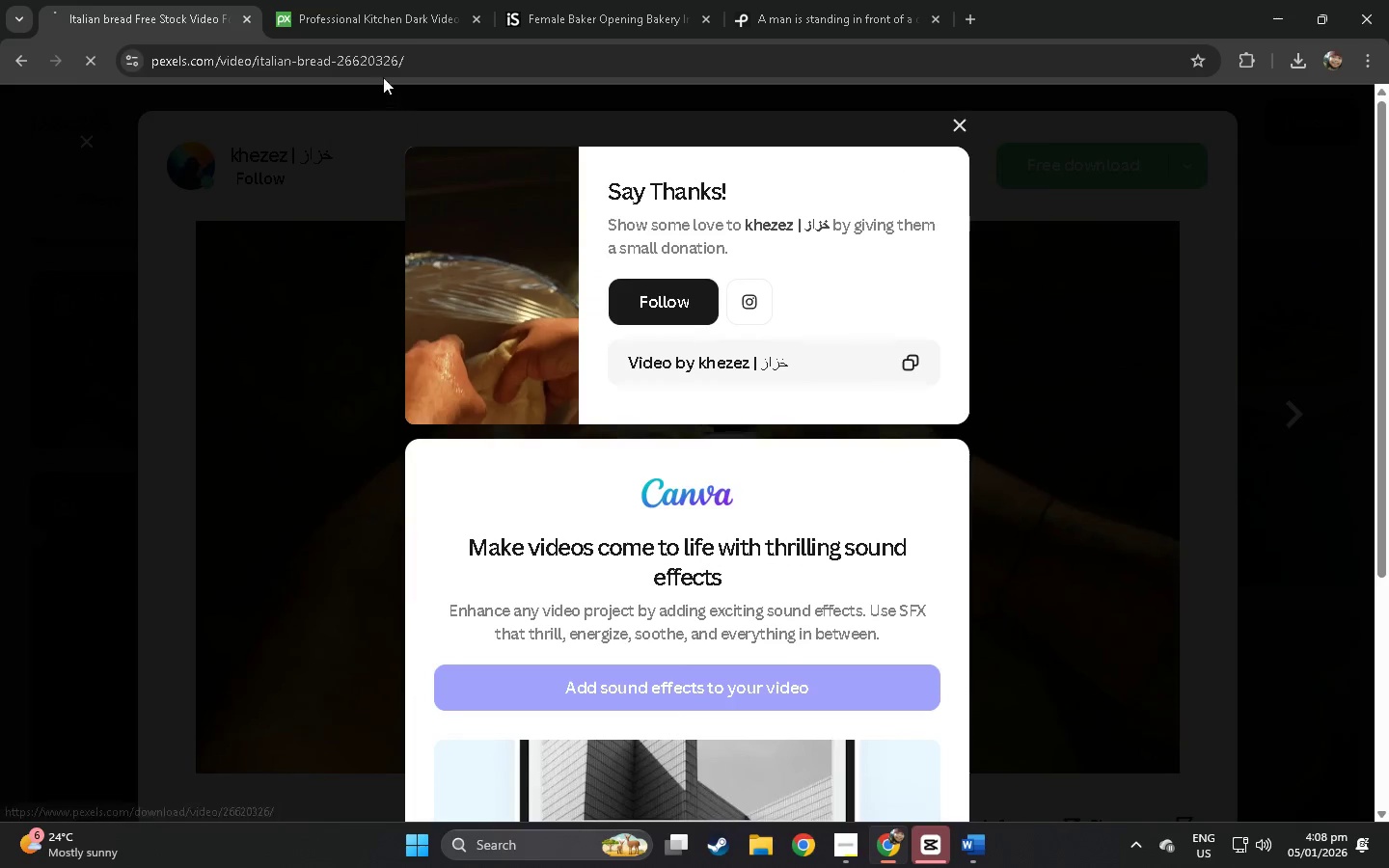 
left_click([407, 56])
 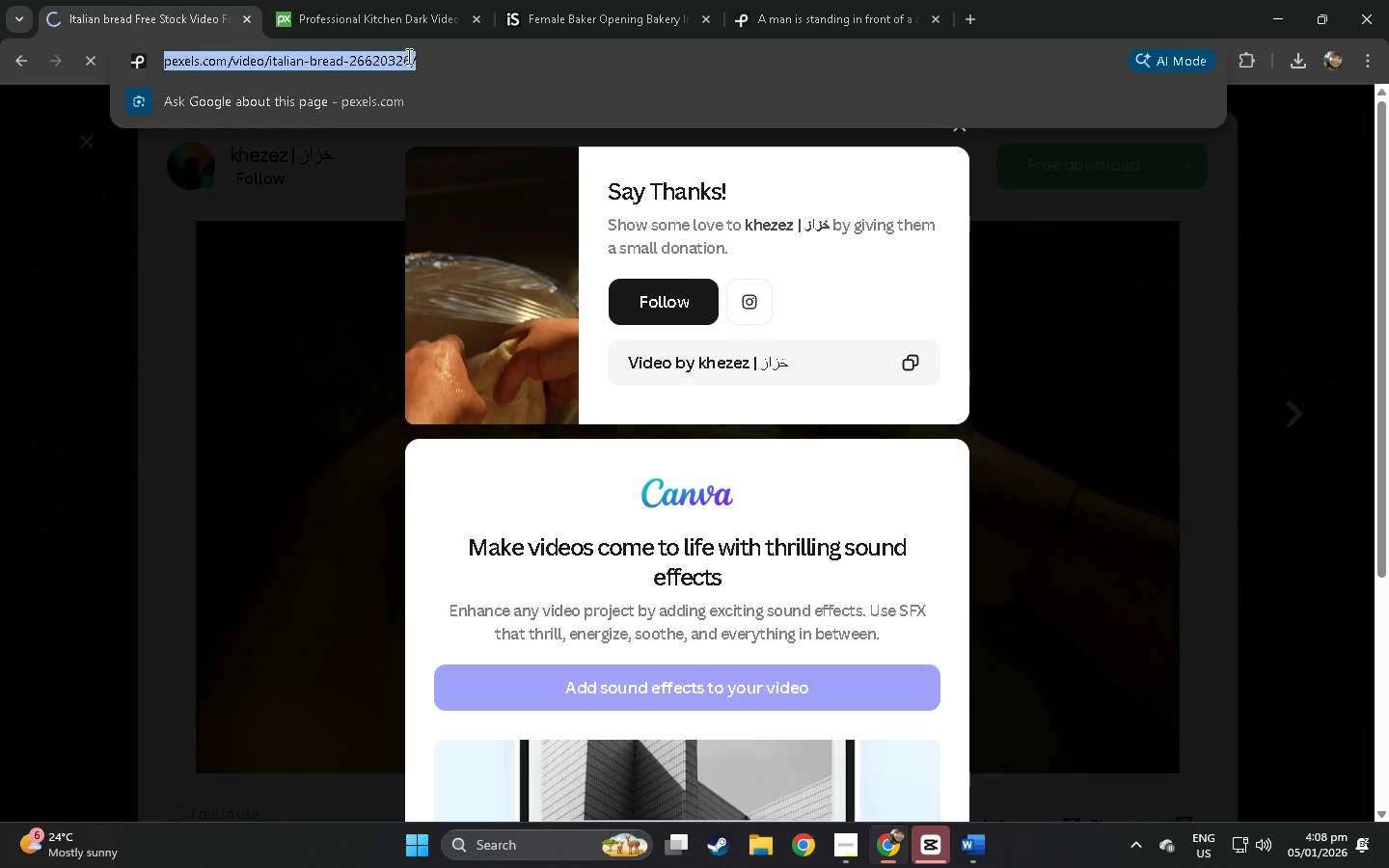 
key(Control+ControlLeft)
 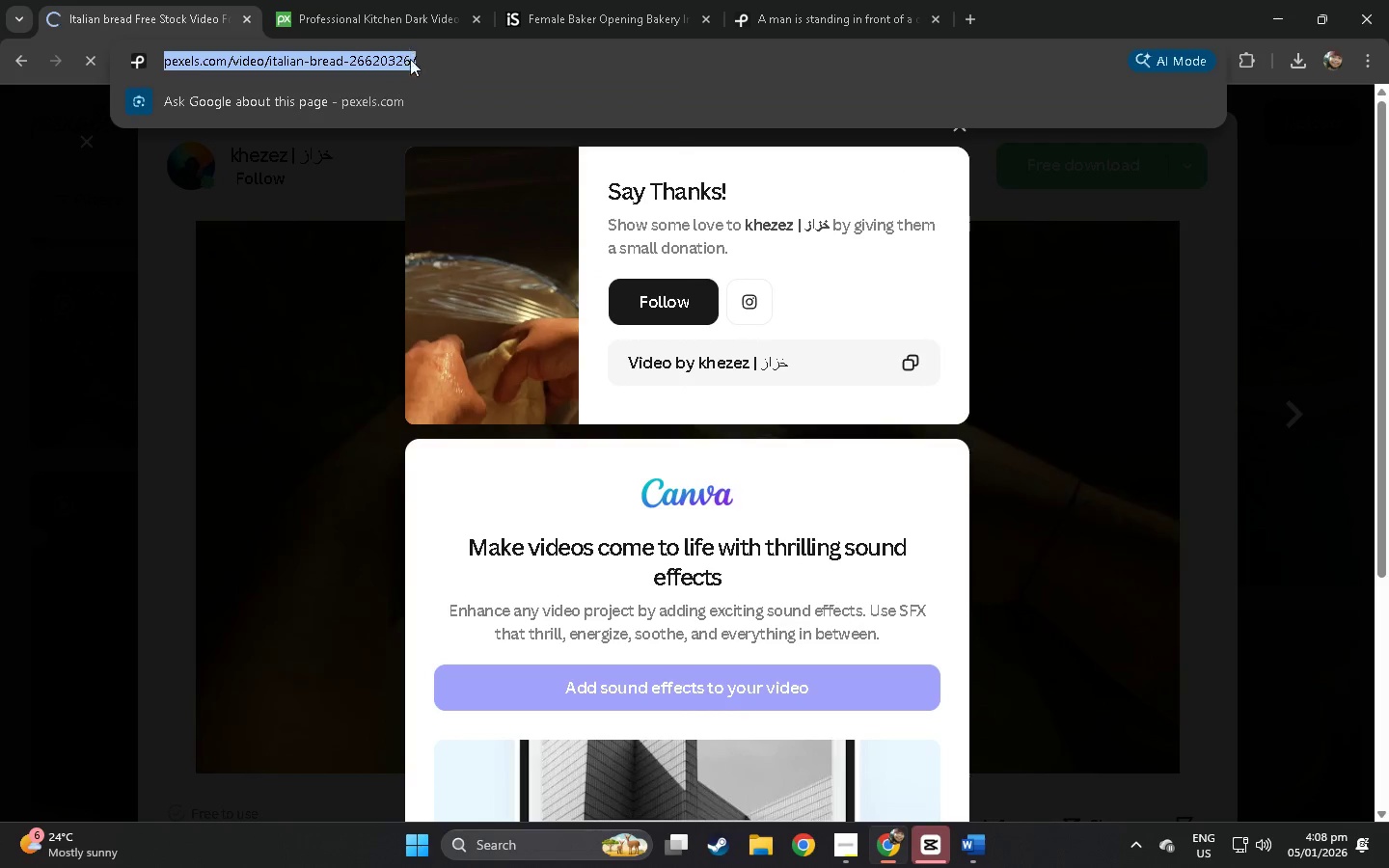 
key(Control+C)
 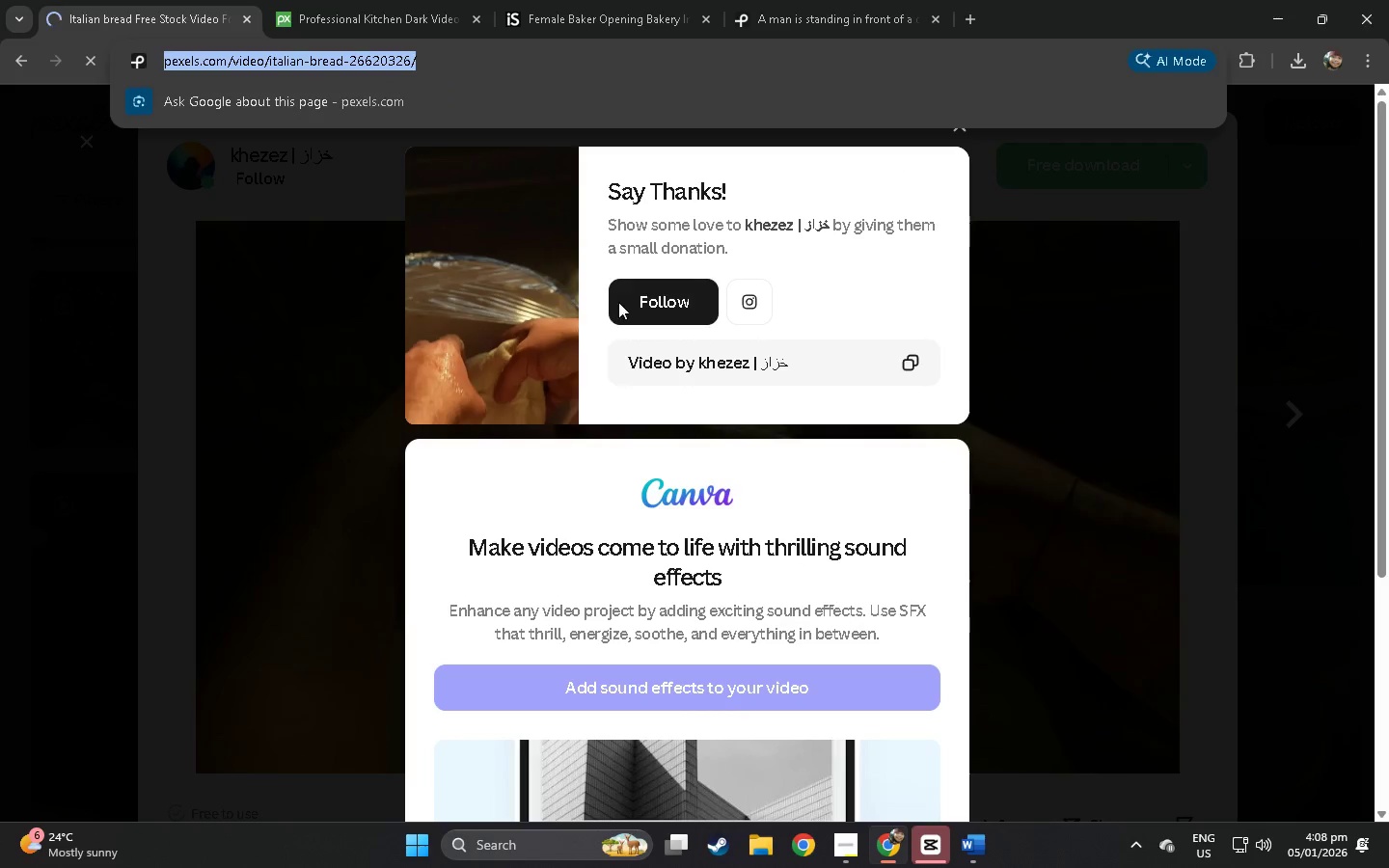 
key(Alt+AltLeft)
 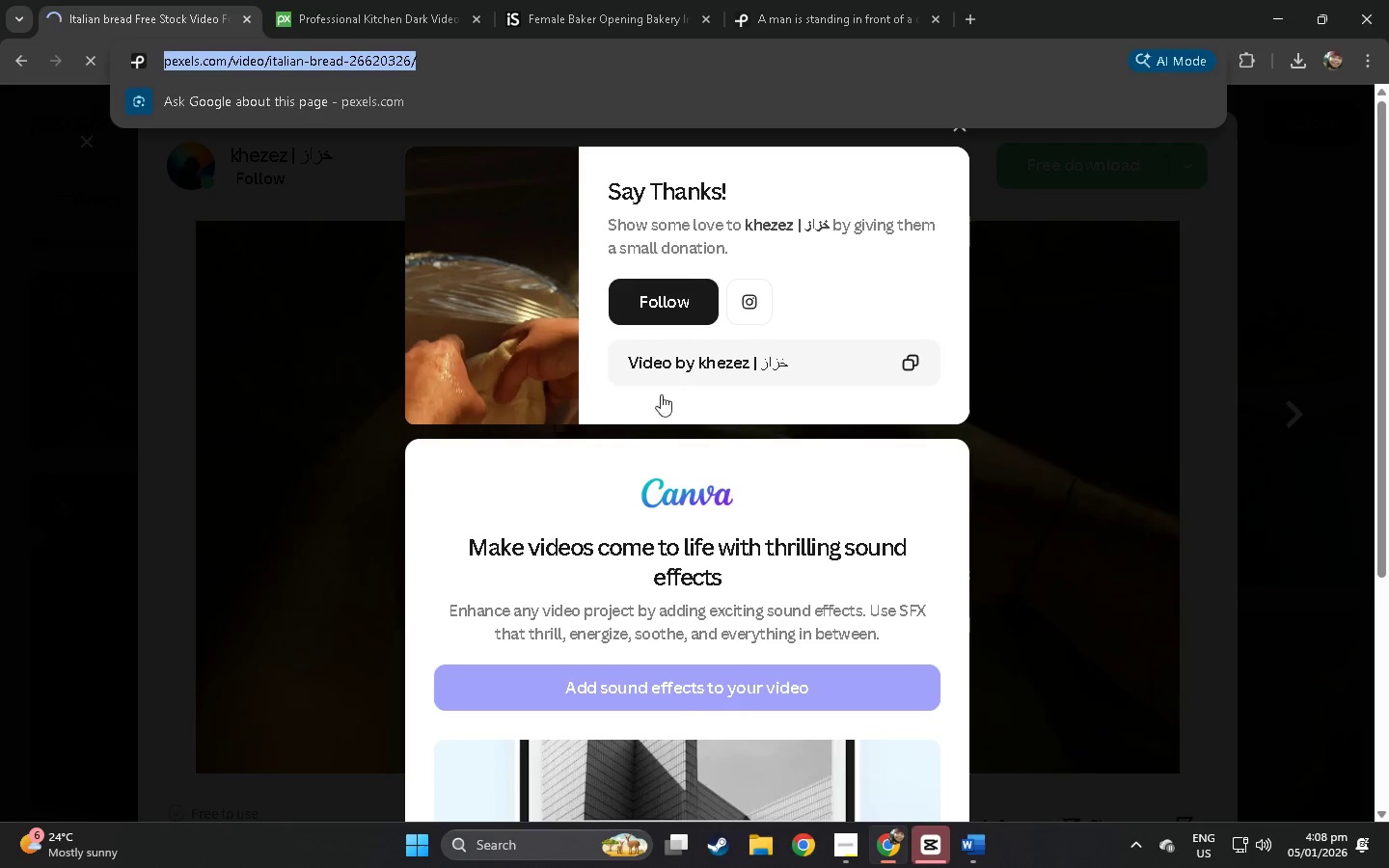 
key(Alt+Tab)
 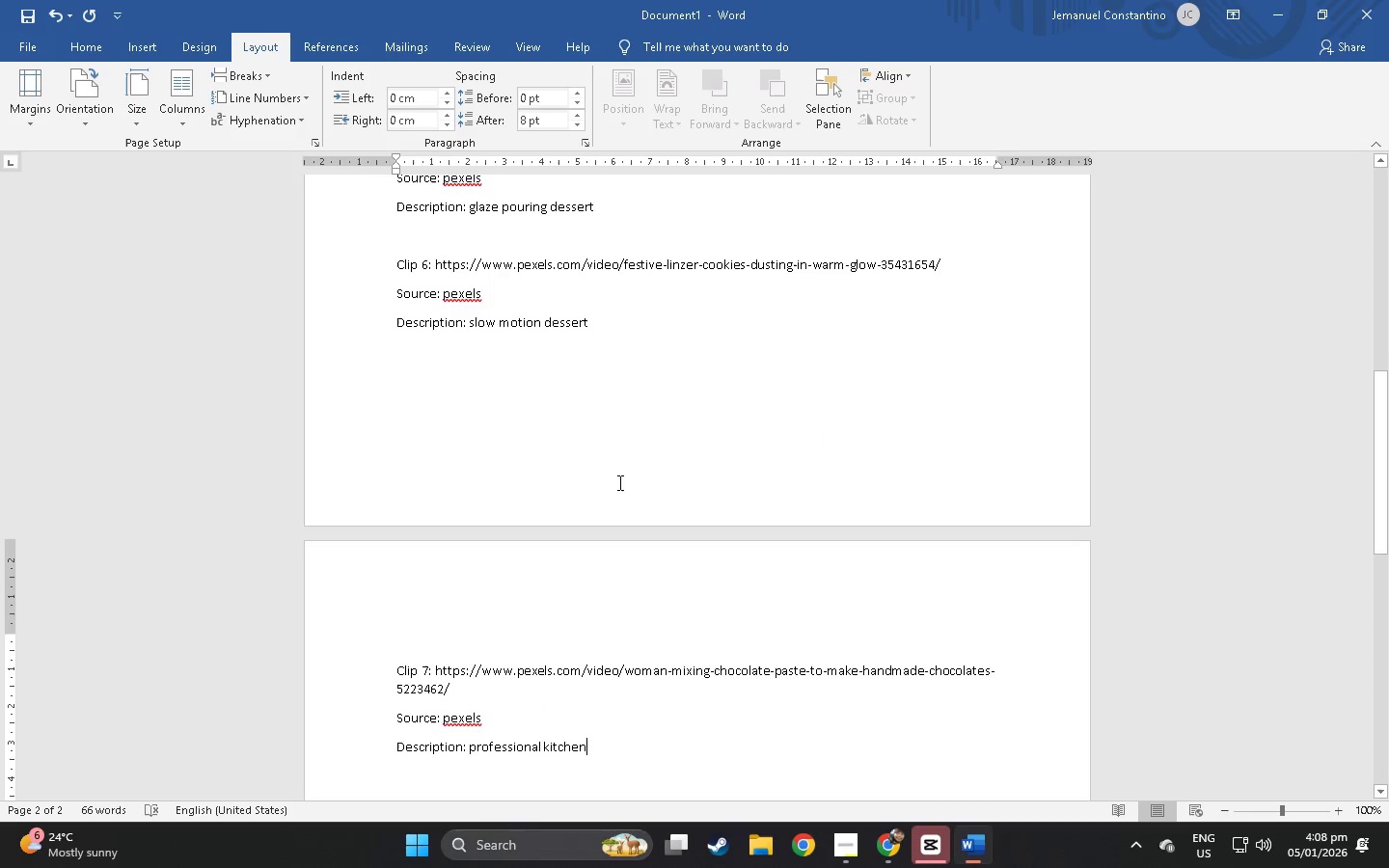 
scroll: coordinate [621, 574], scroll_direction: down, amount: 16.0
 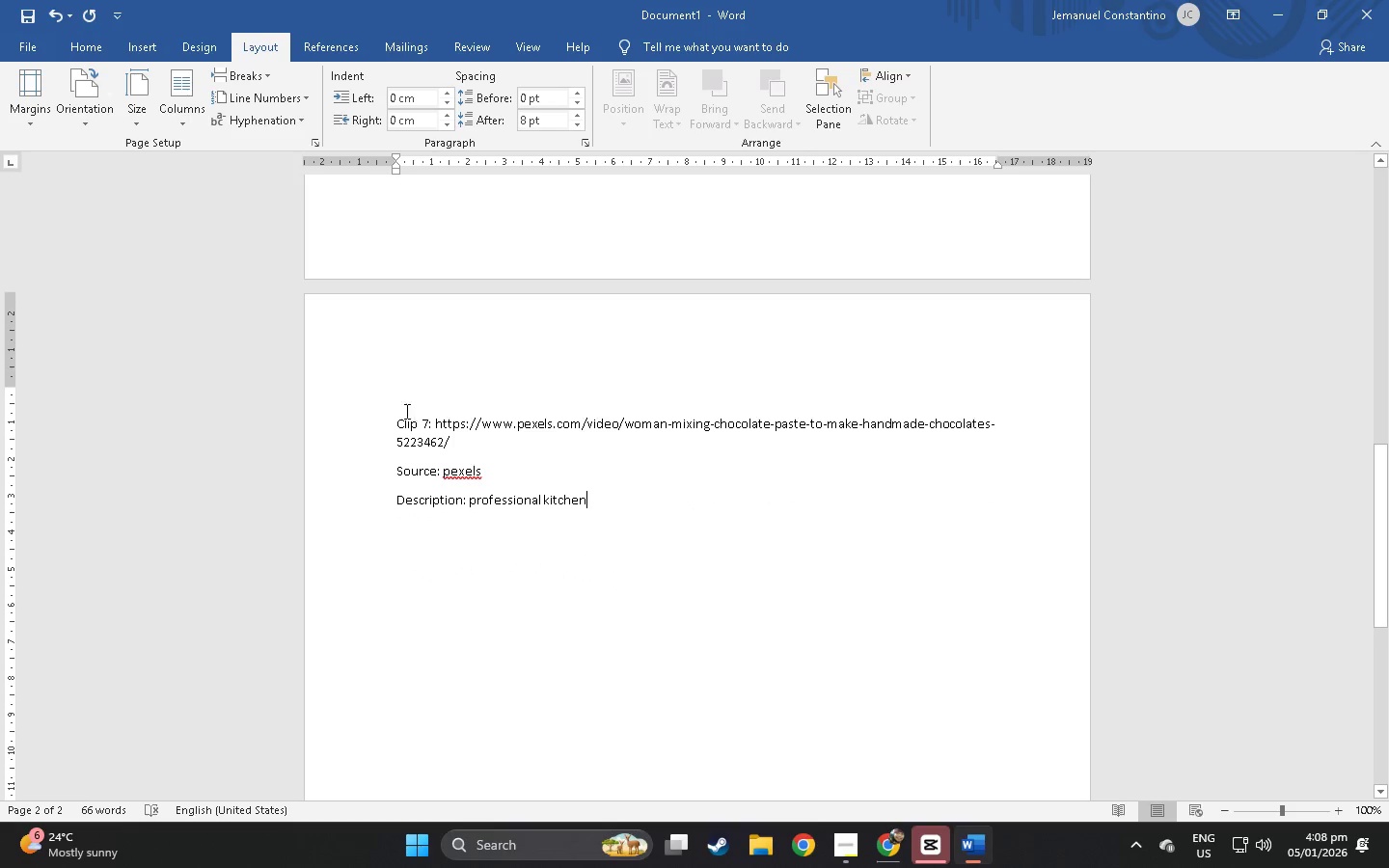 
left_click_drag(start_coordinate=[394, 411], to_coordinate=[654, 504])
 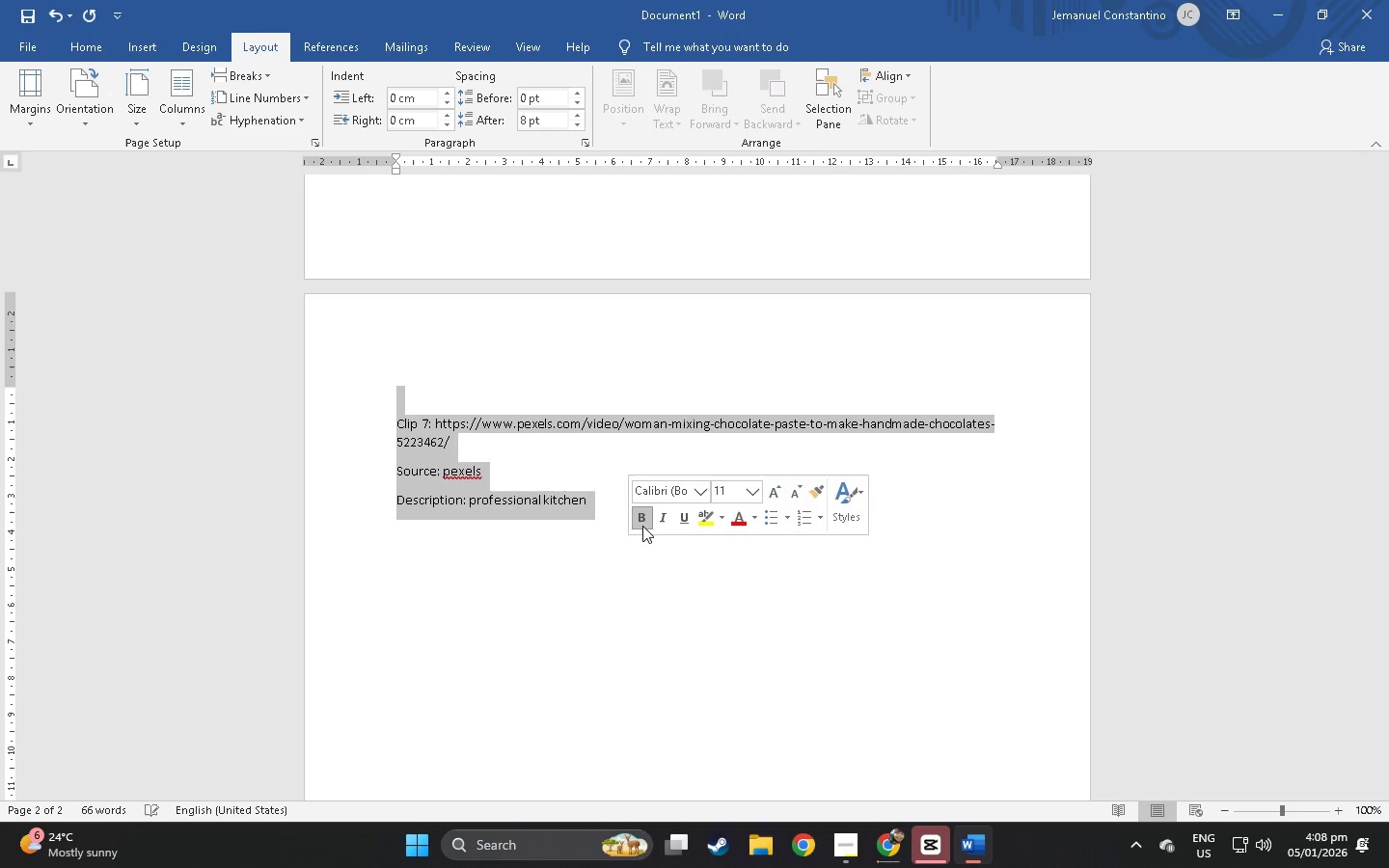 
key(Control+ControlLeft)
 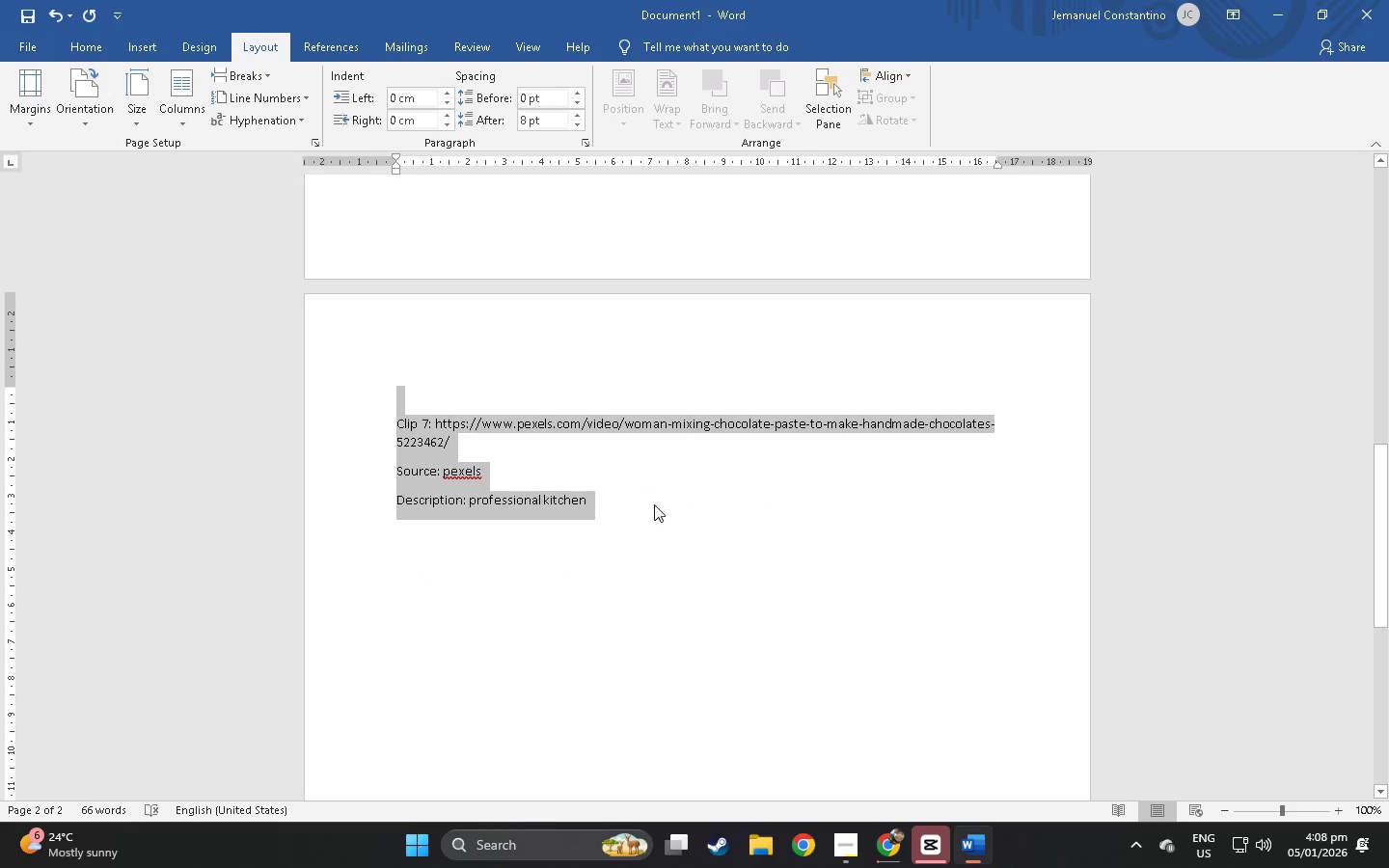 
key(Control+C)
 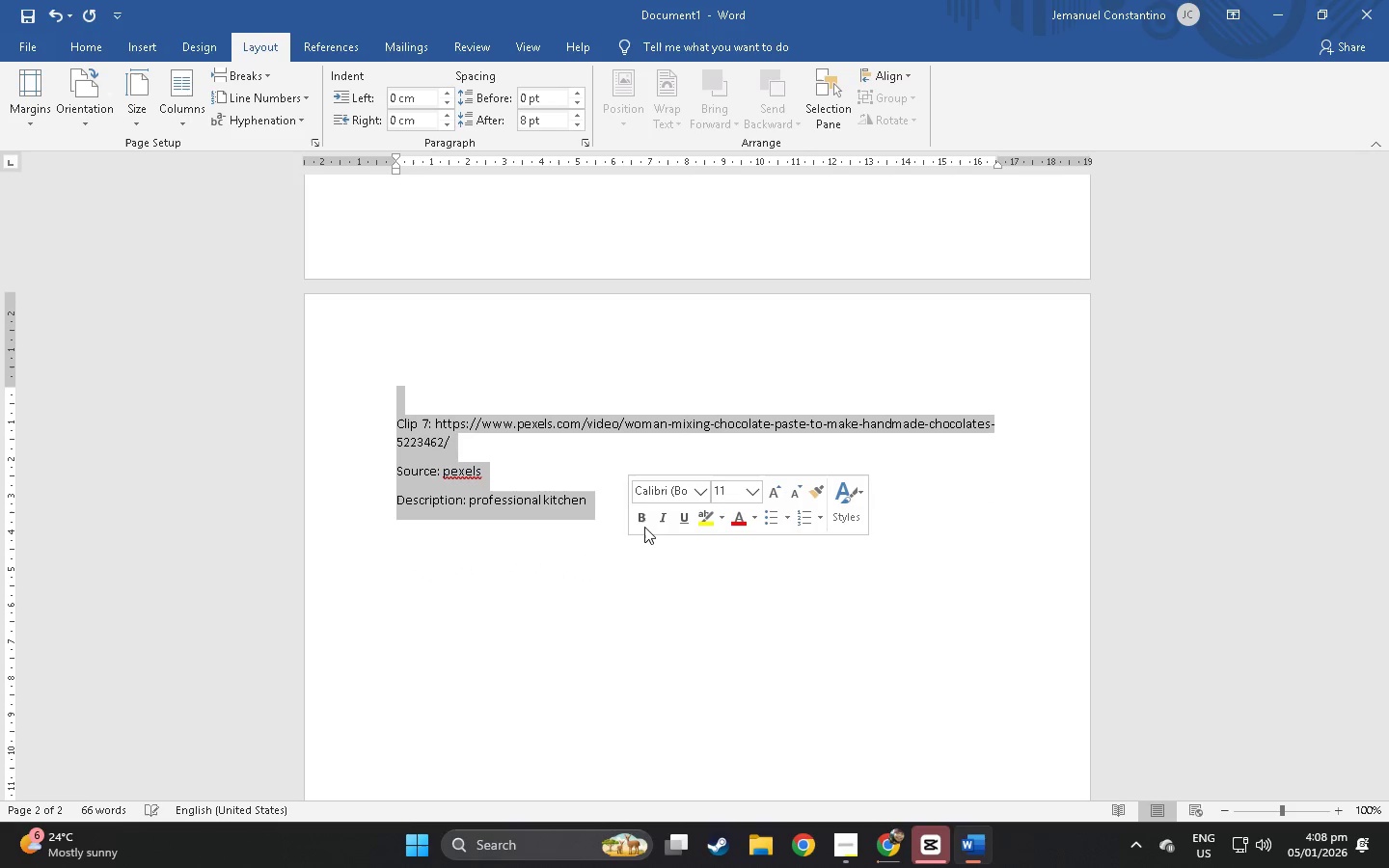 
left_click([644, 526])
 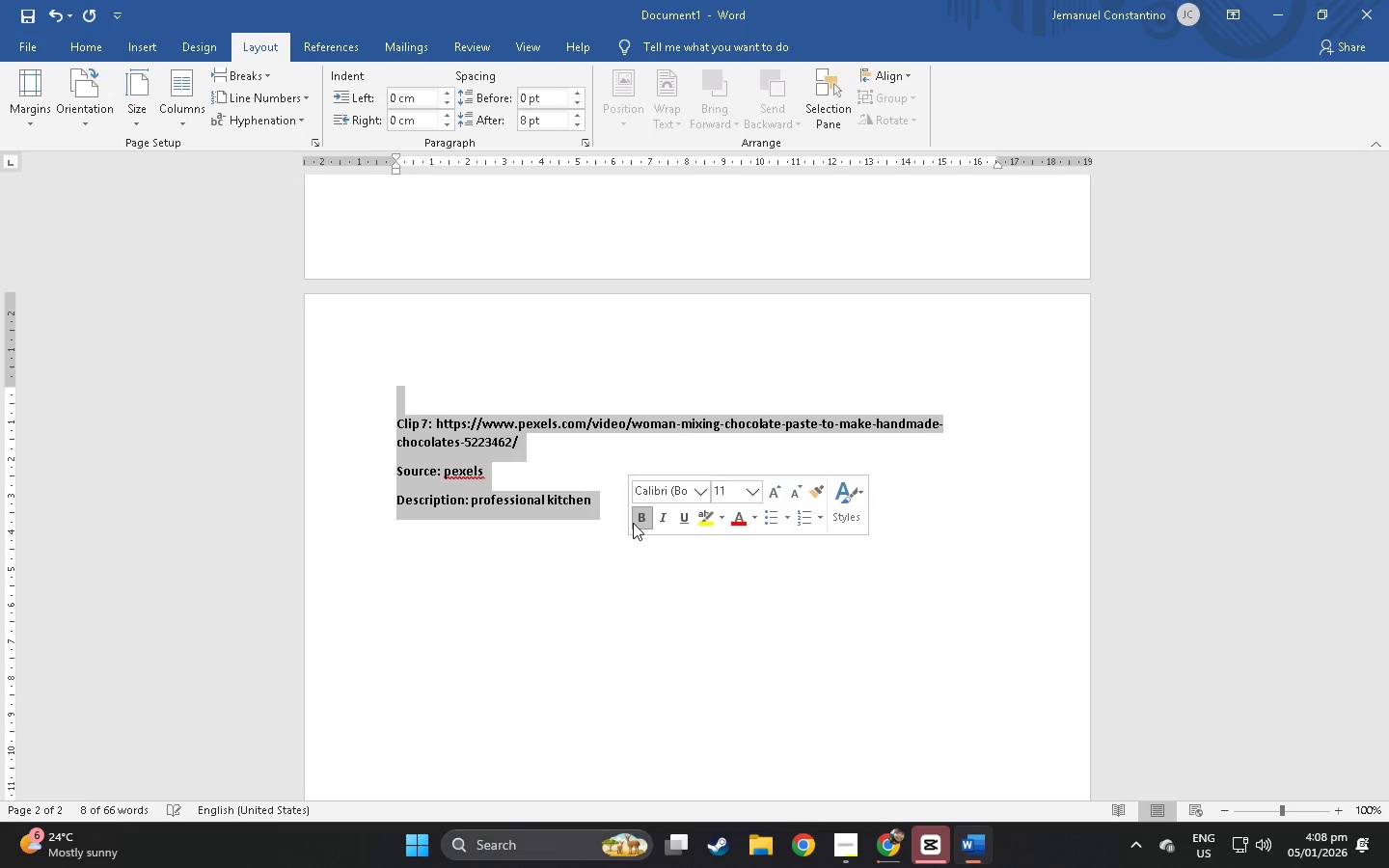 
key(Control+ControlLeft)
 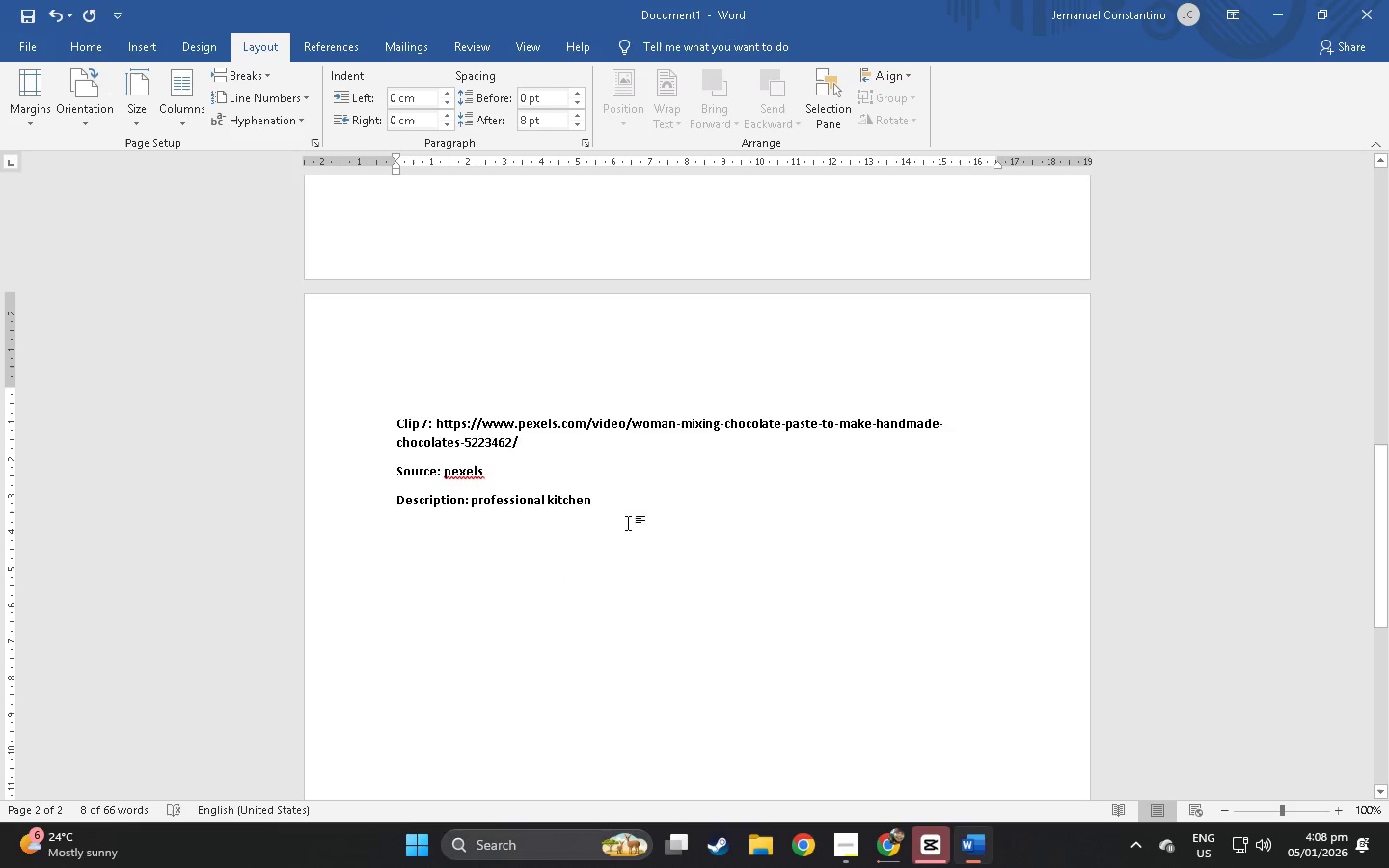 
key(Control+Z)
 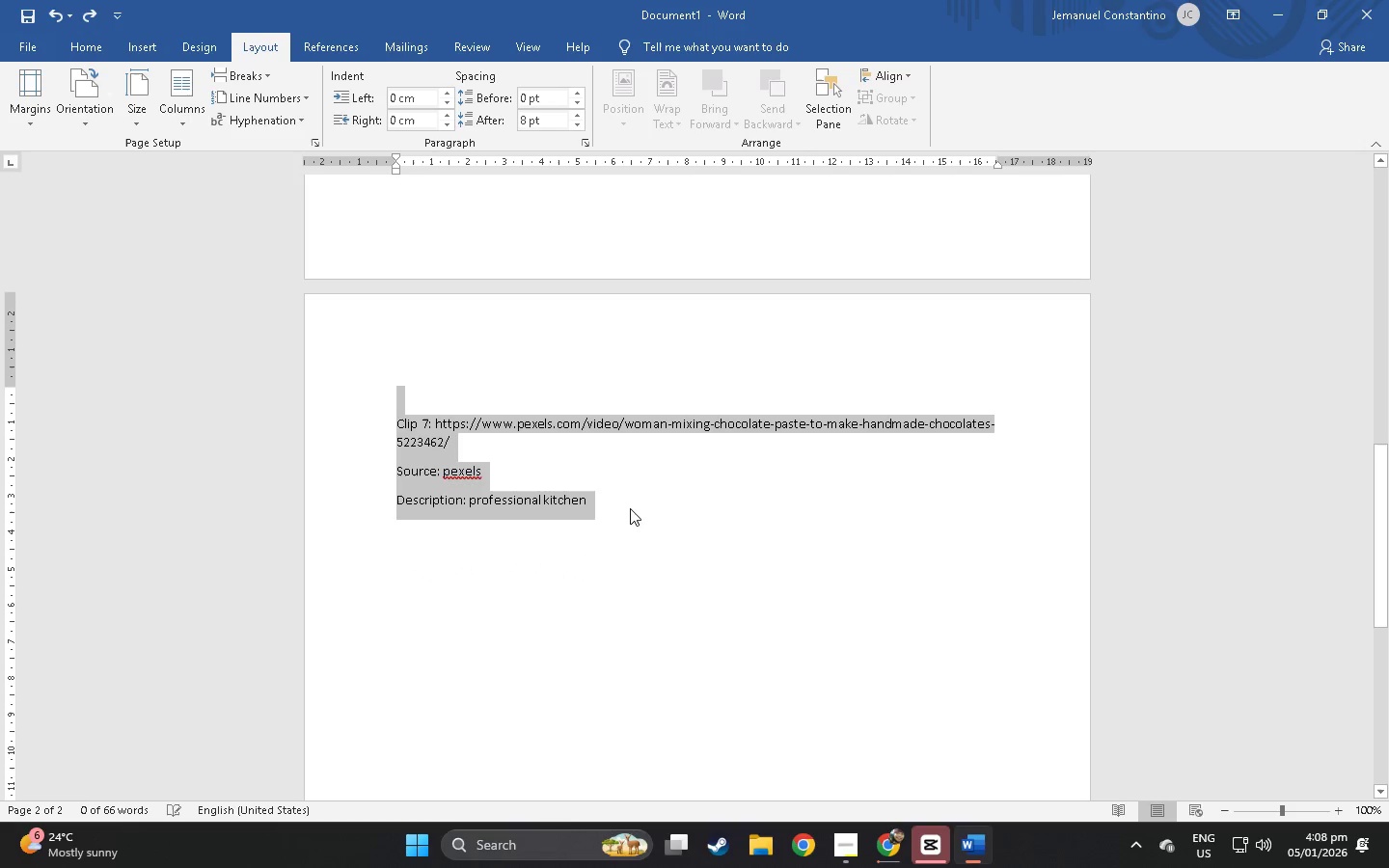 
left_click([630, 508])
 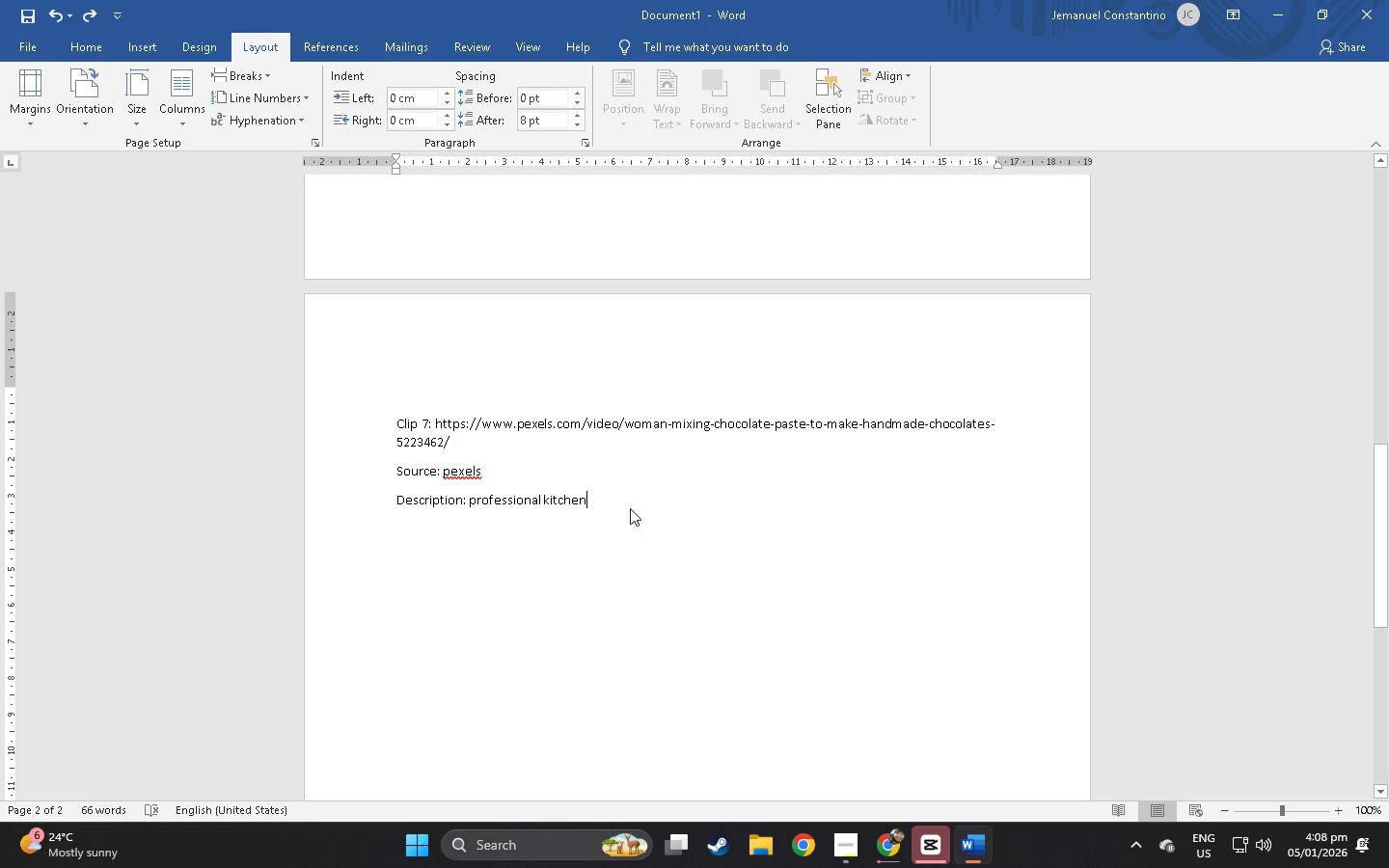 
key(Enter)
 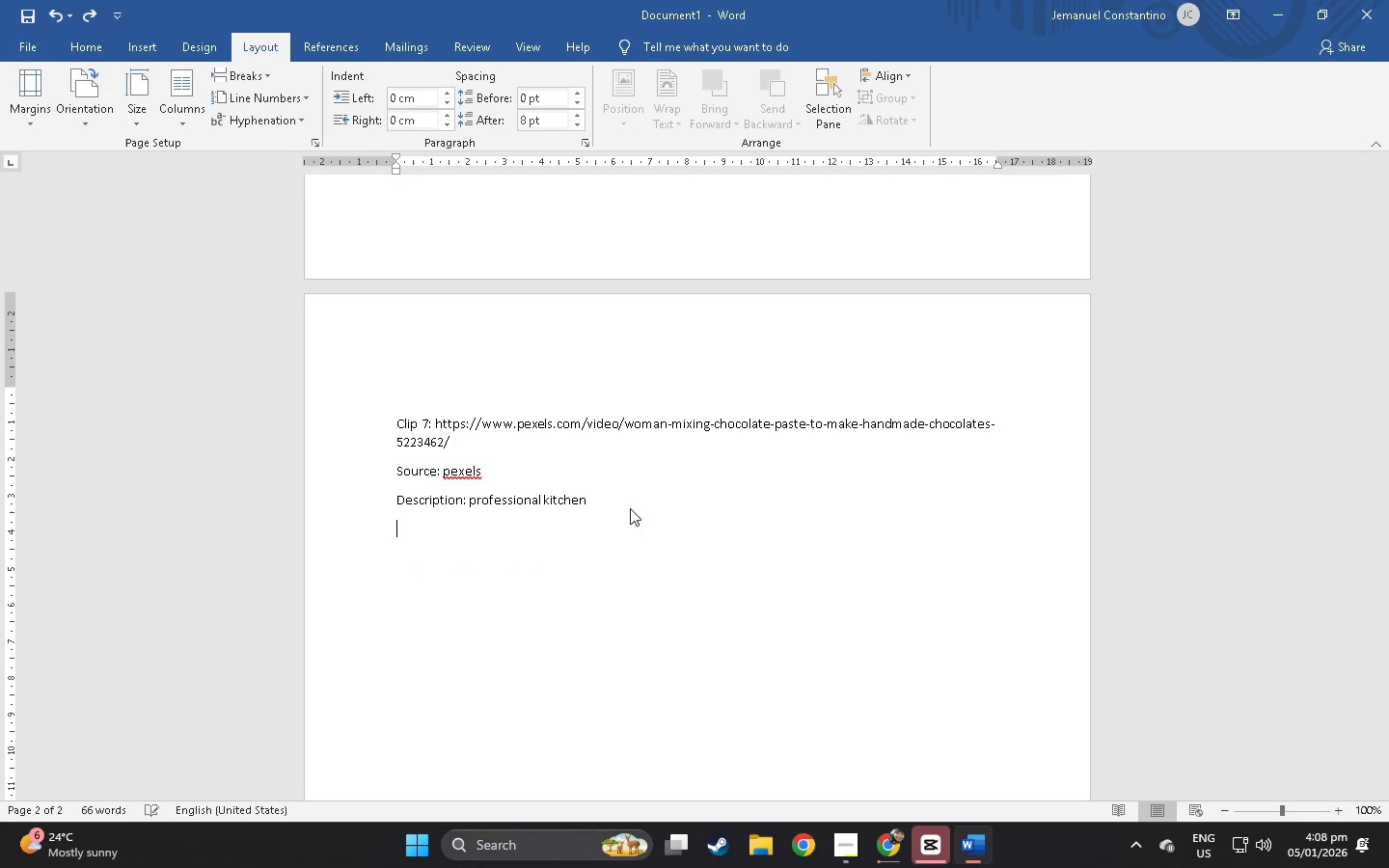 
key(Enter)
 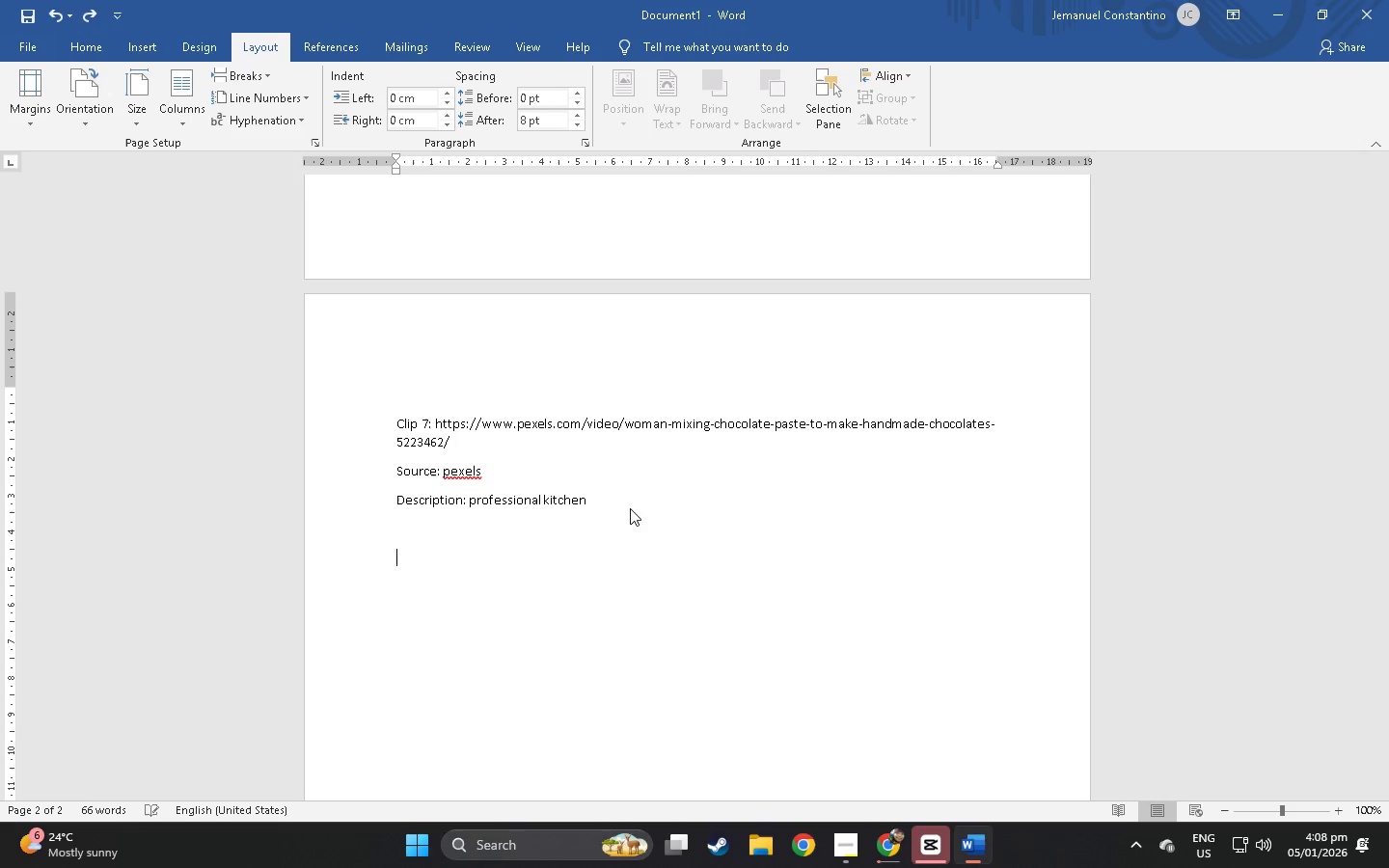 
key(Control+ControlLeft)
 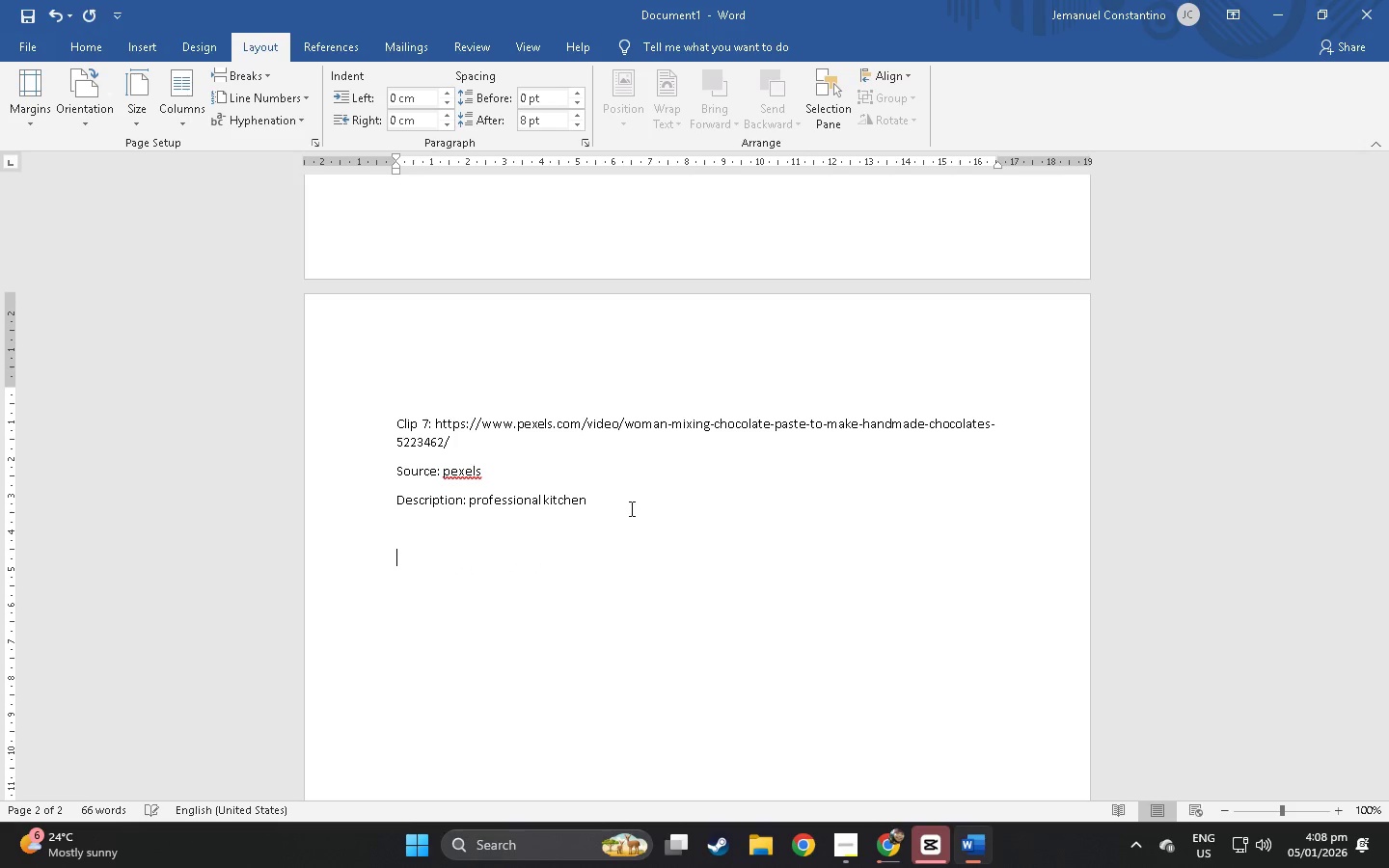 
key(Control+V)
 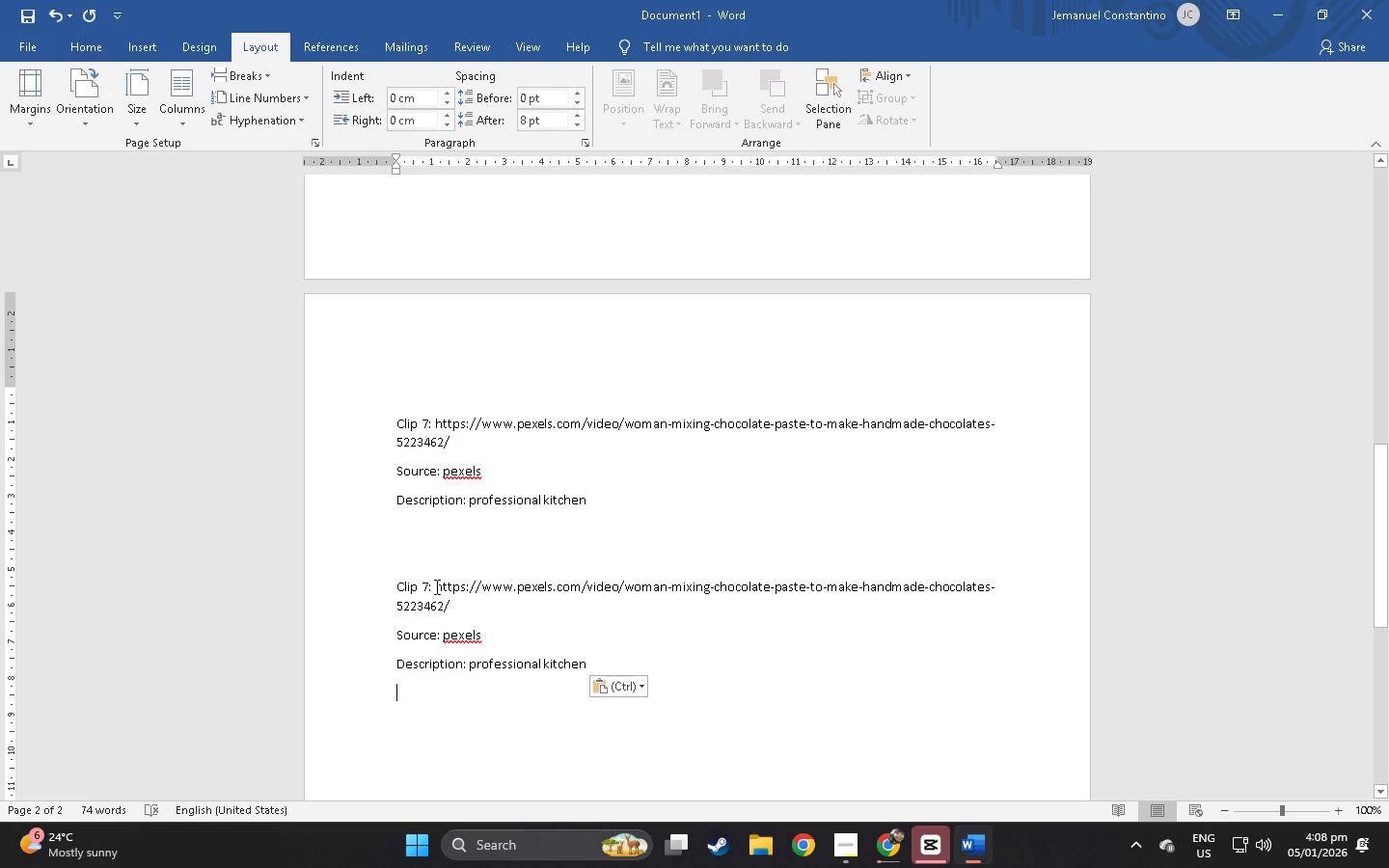 
left_click([426, 587])
 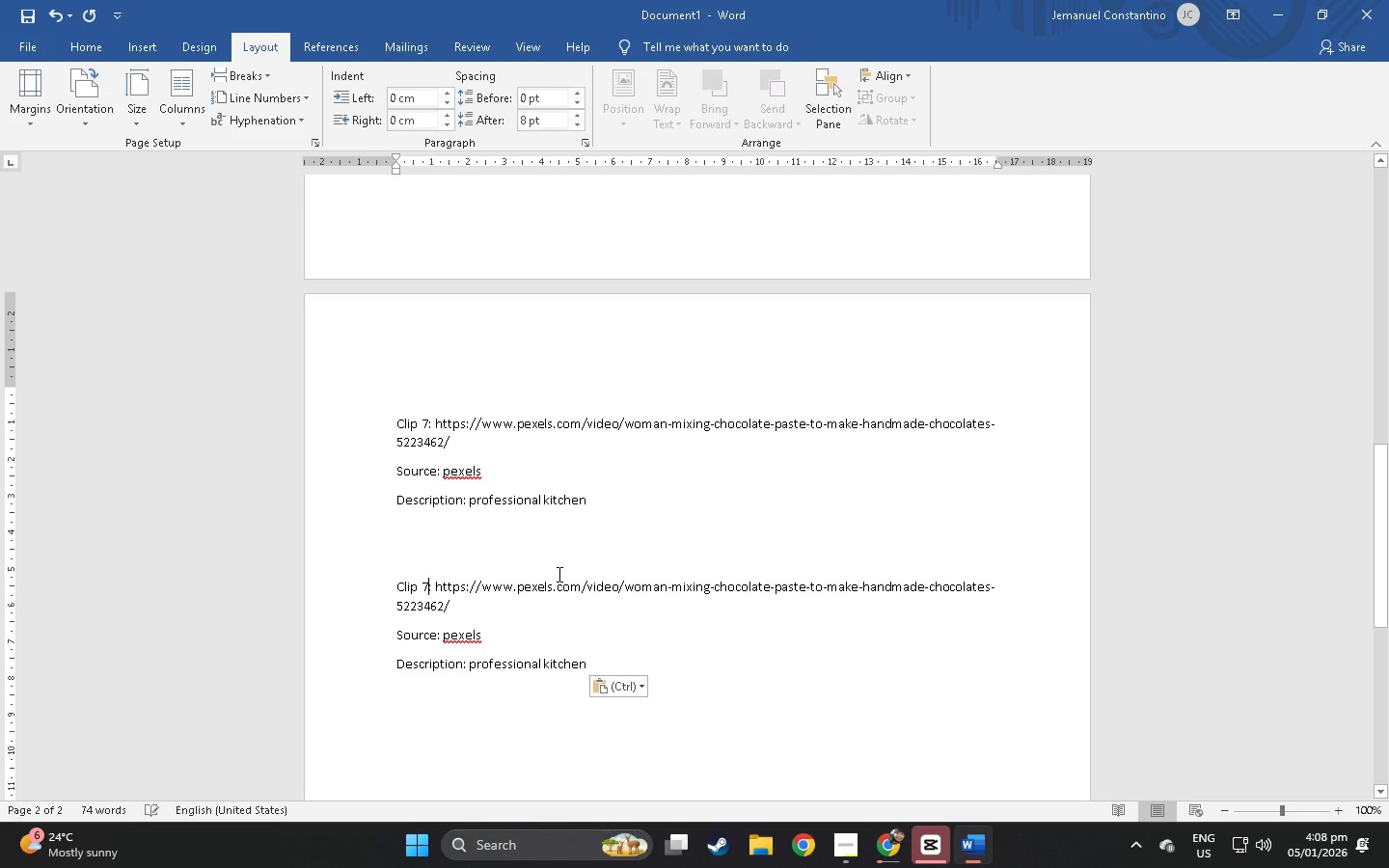 
key(Backspace)
 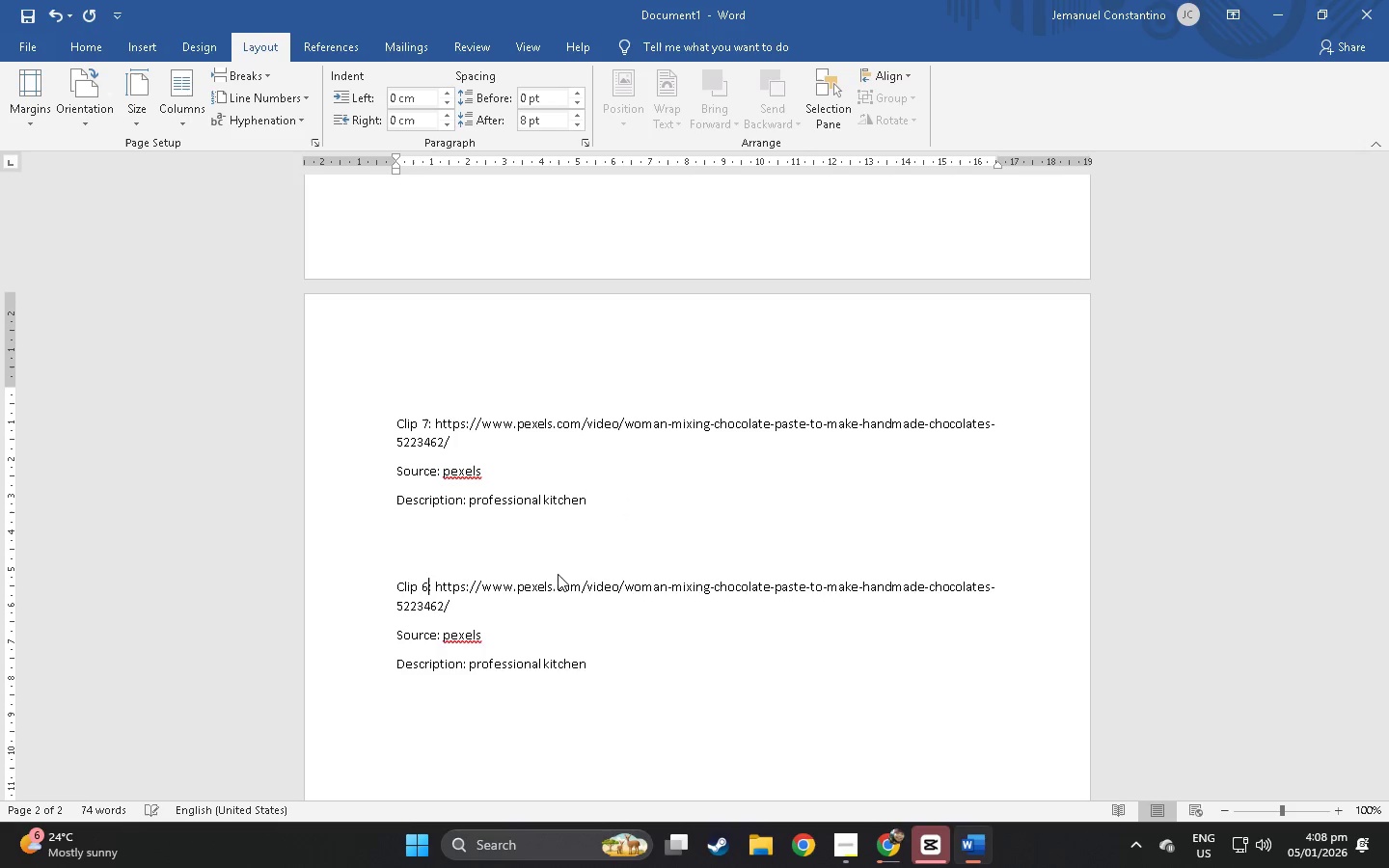 
key(6)
 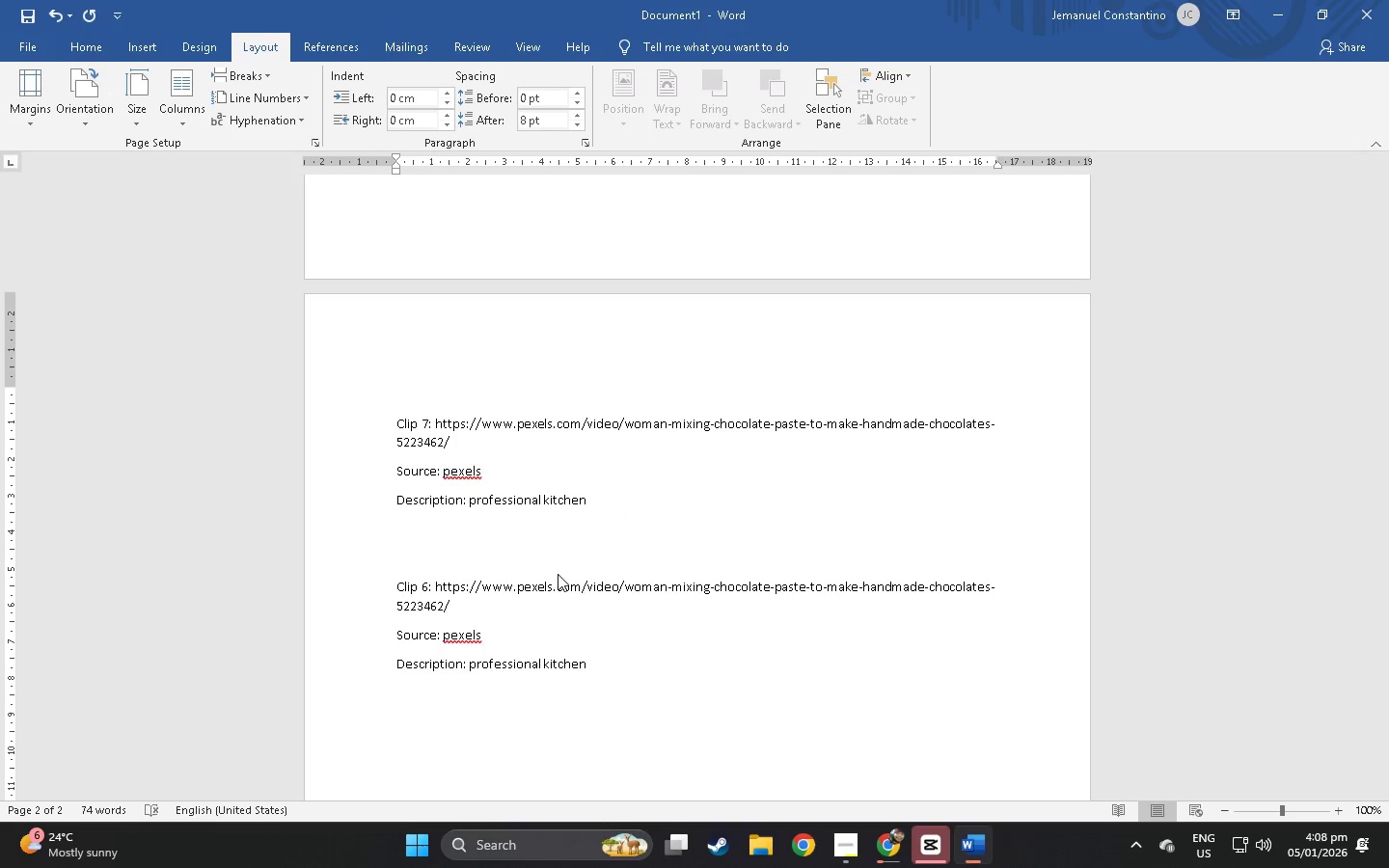 
key(Backspace)
 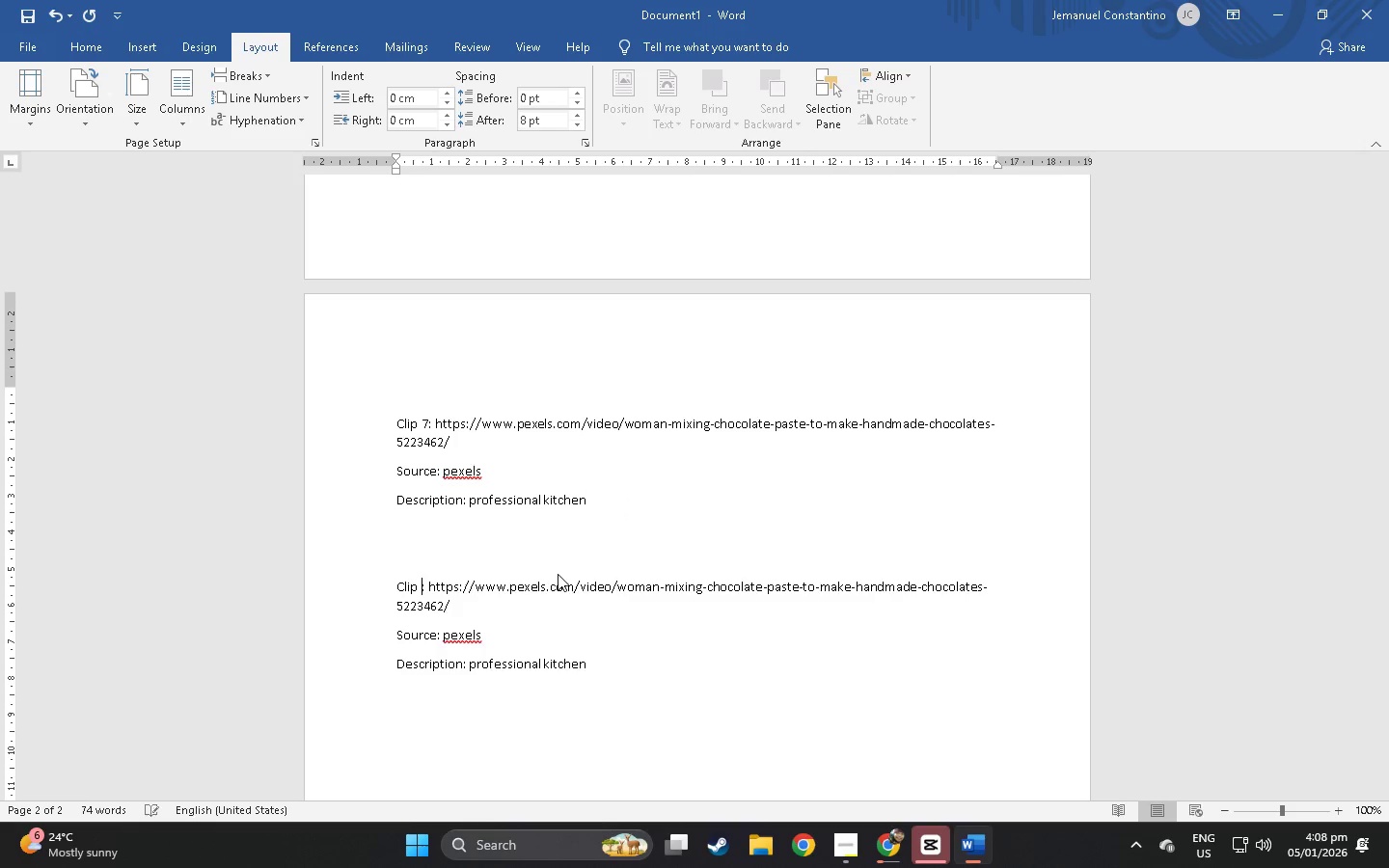 
key(7)
 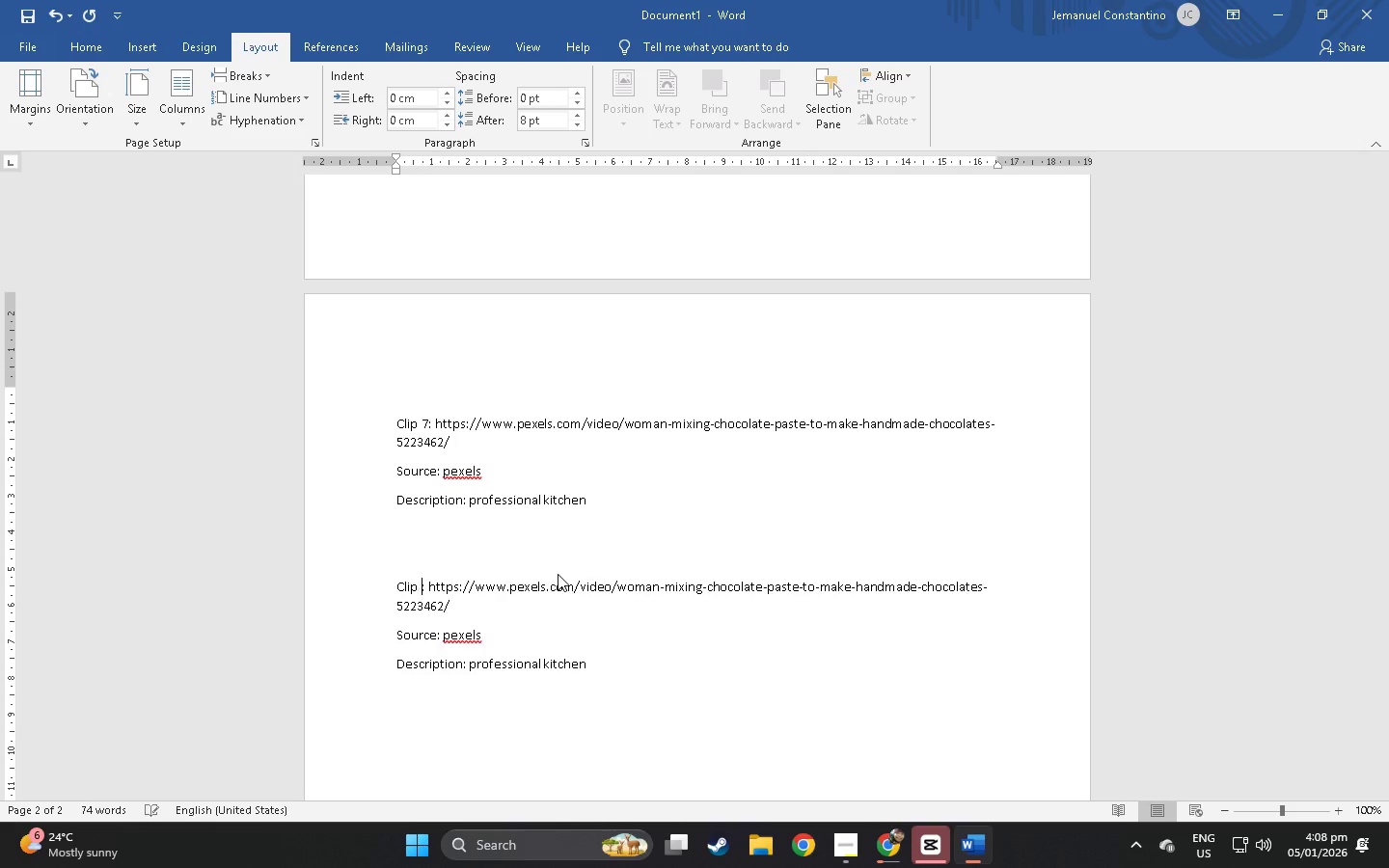 
key(Backspace)
 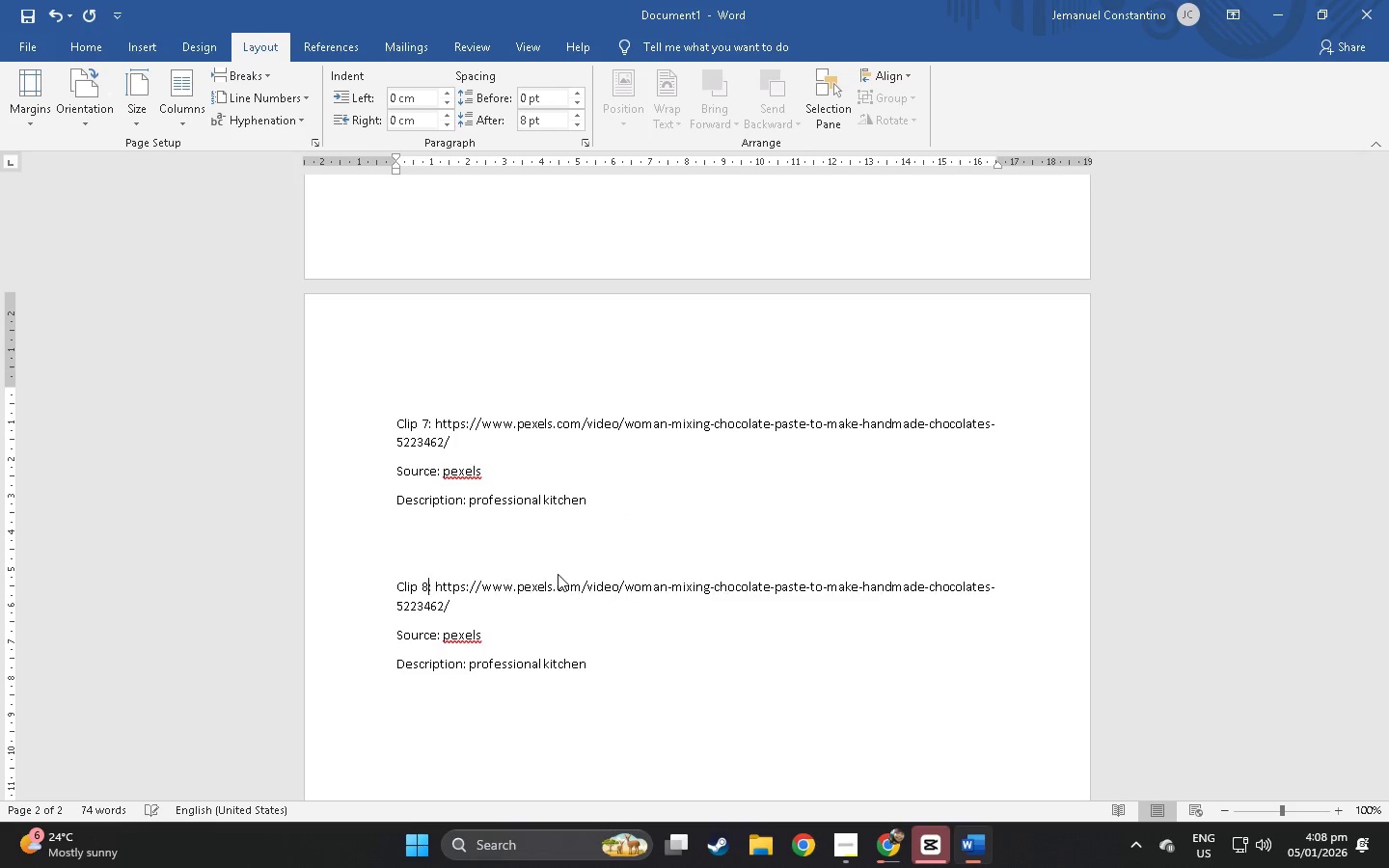 
key(8)
 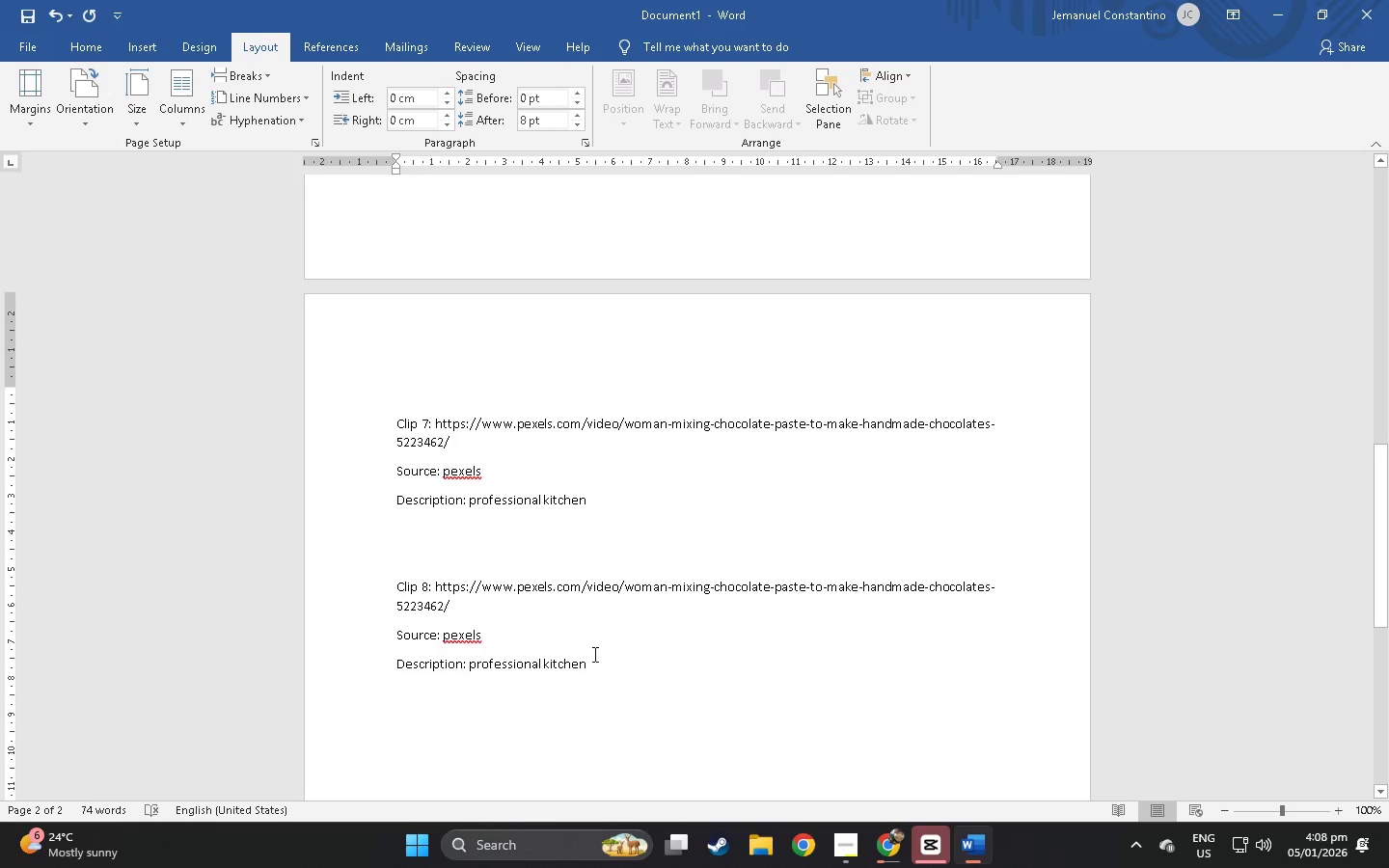 
left_click_drag(start_coordinate=[620, 662], to_coordinate=[476, 676])
 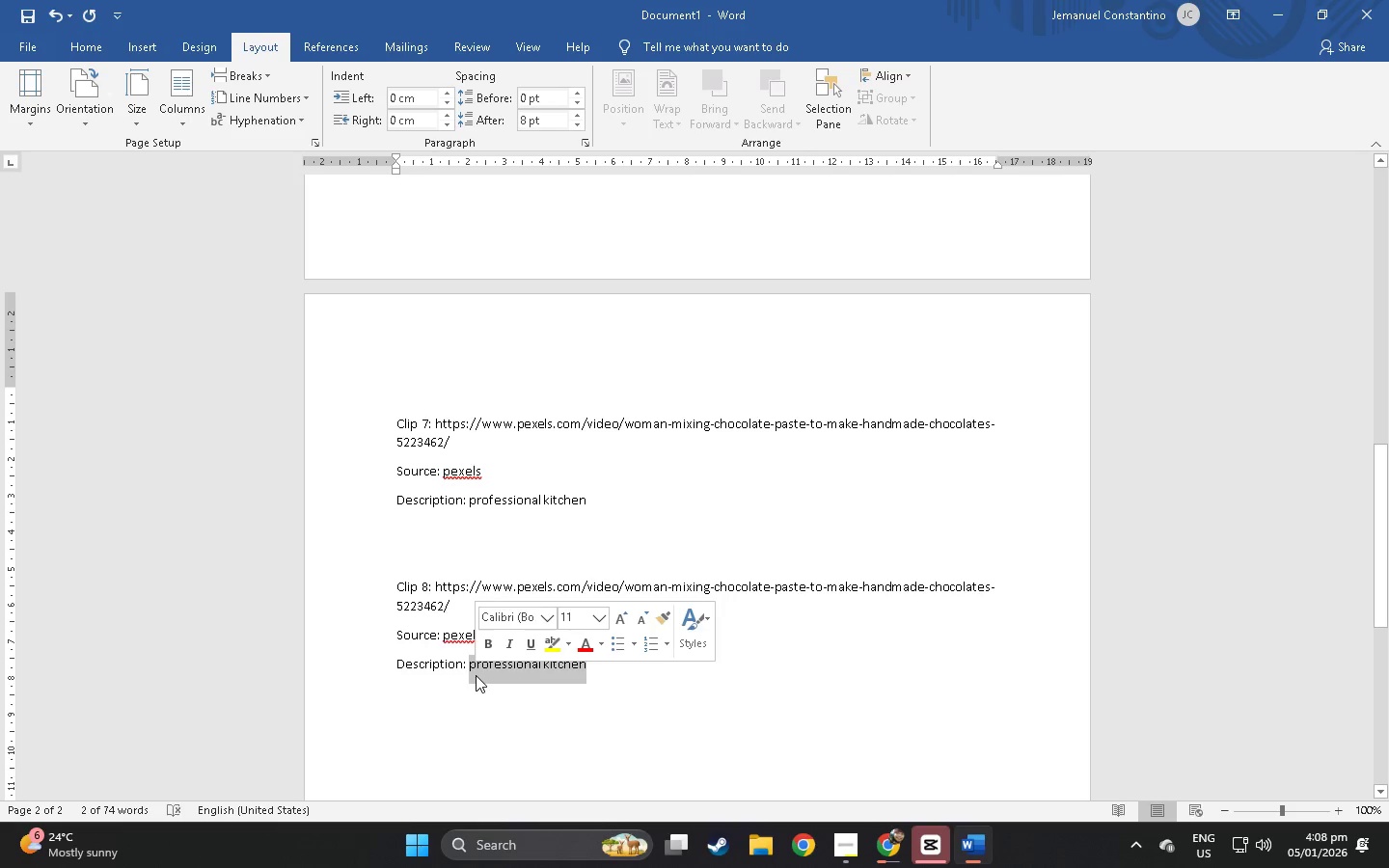 
type(prodf)
key(Backspace)
key(Backspace)
type(fes)
key(Backspace)
key(Backspace)
key(Backspace)
key(Backspace)
key(Backspace)
key(Backspace)
type(chef hands bakoi)
key(Backspace)
type(ng)
 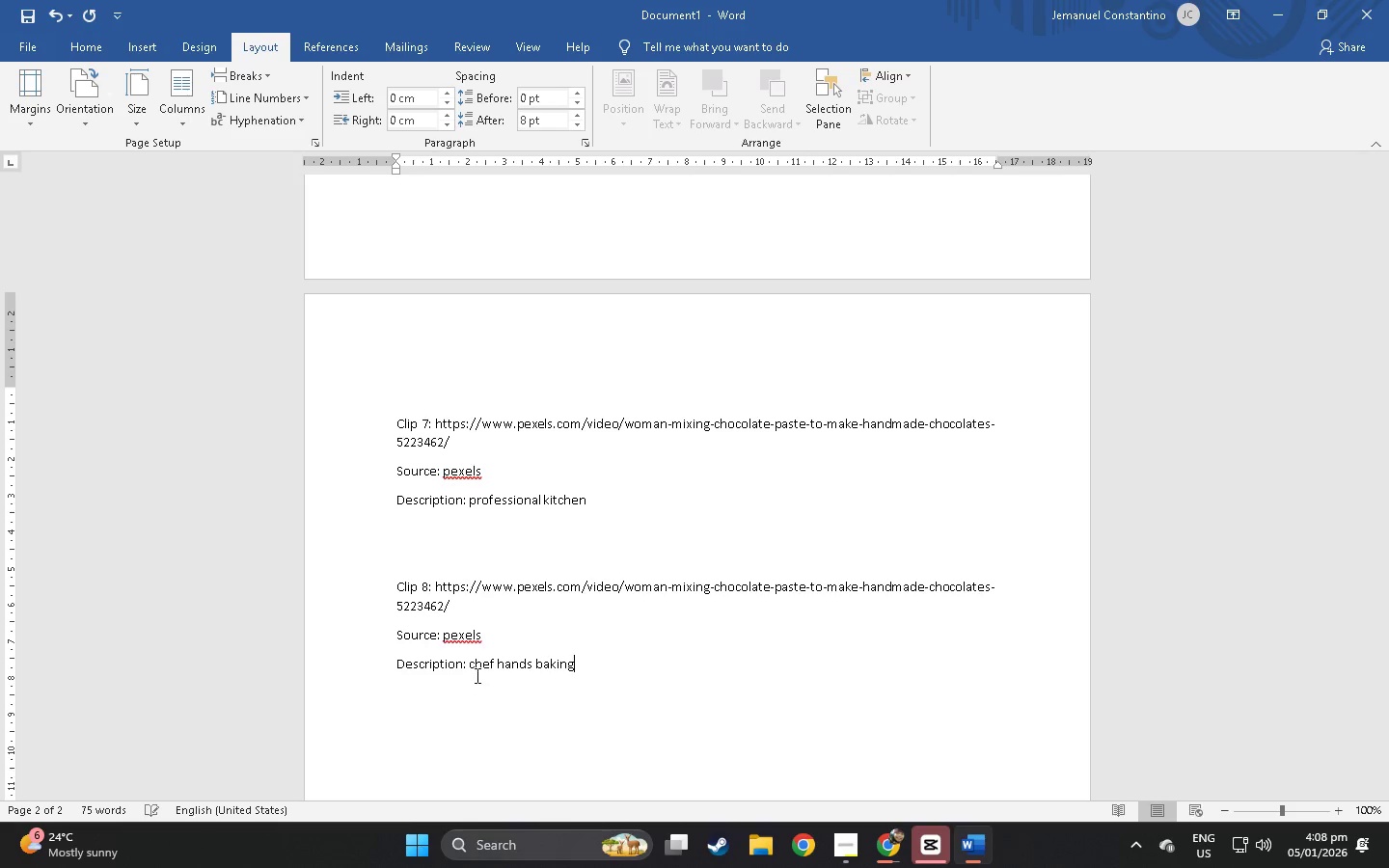 
key(Alt+AltLeft)
 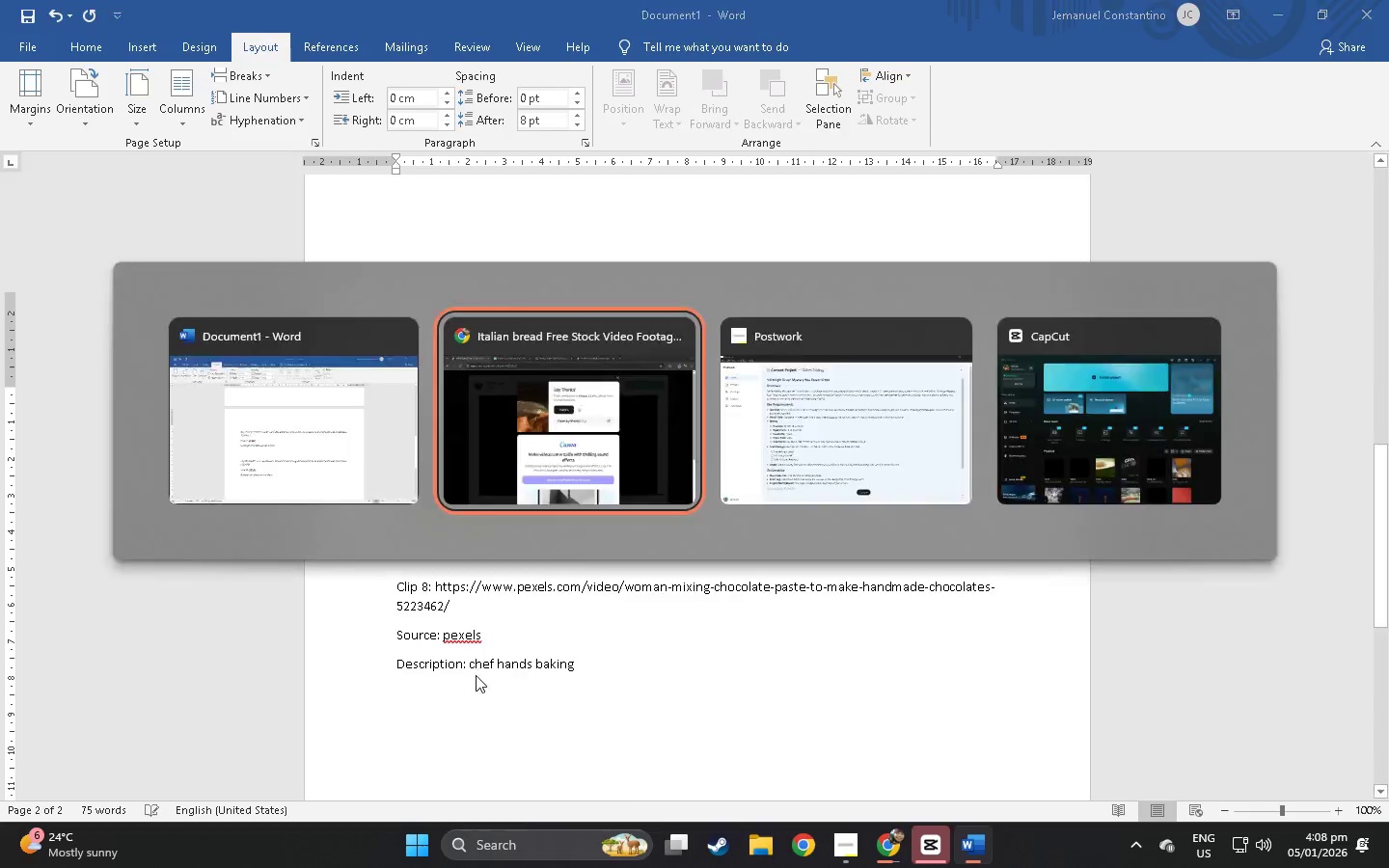 
key(Alt+Tab)
 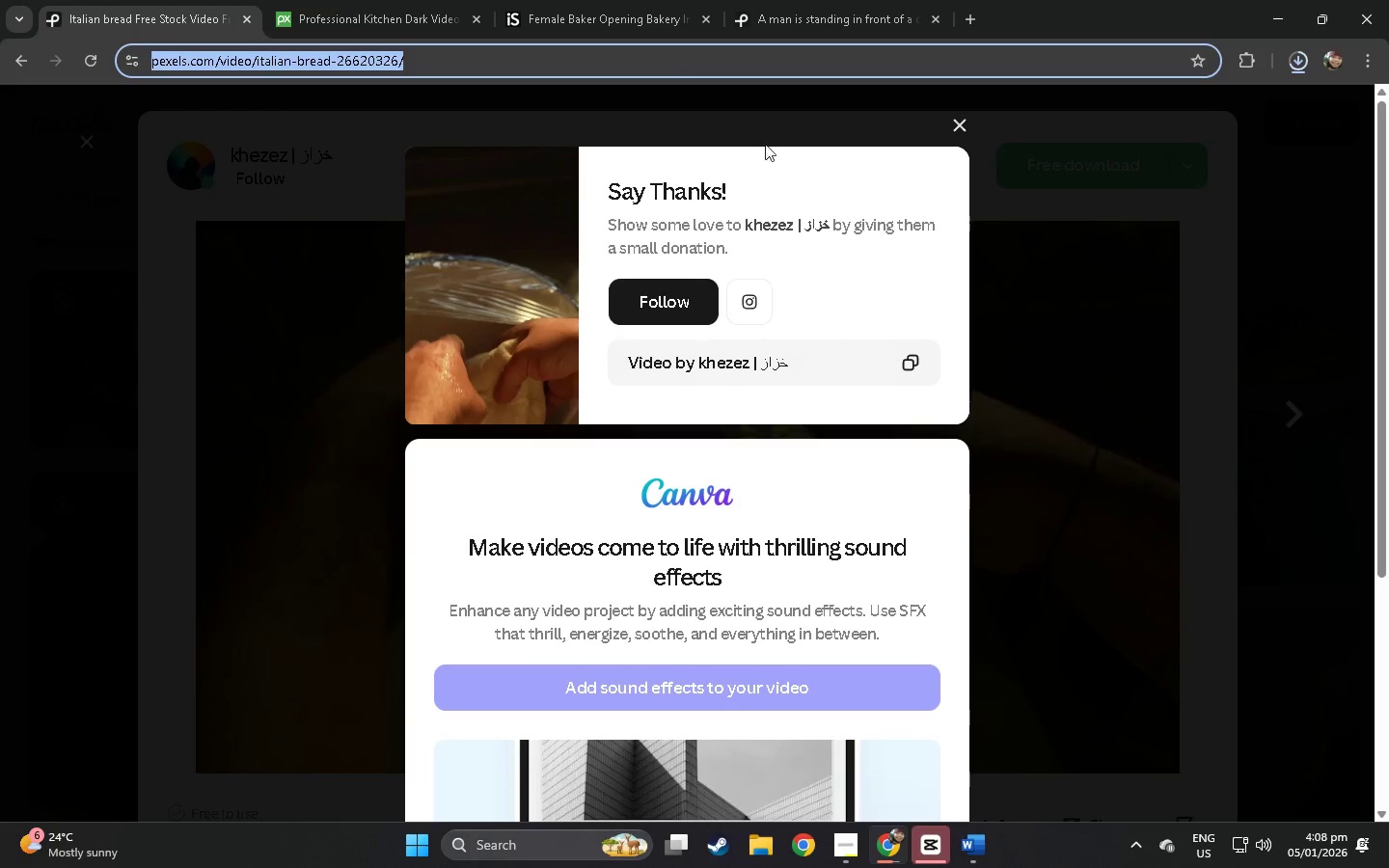 
key(Control+ControlLeft)
 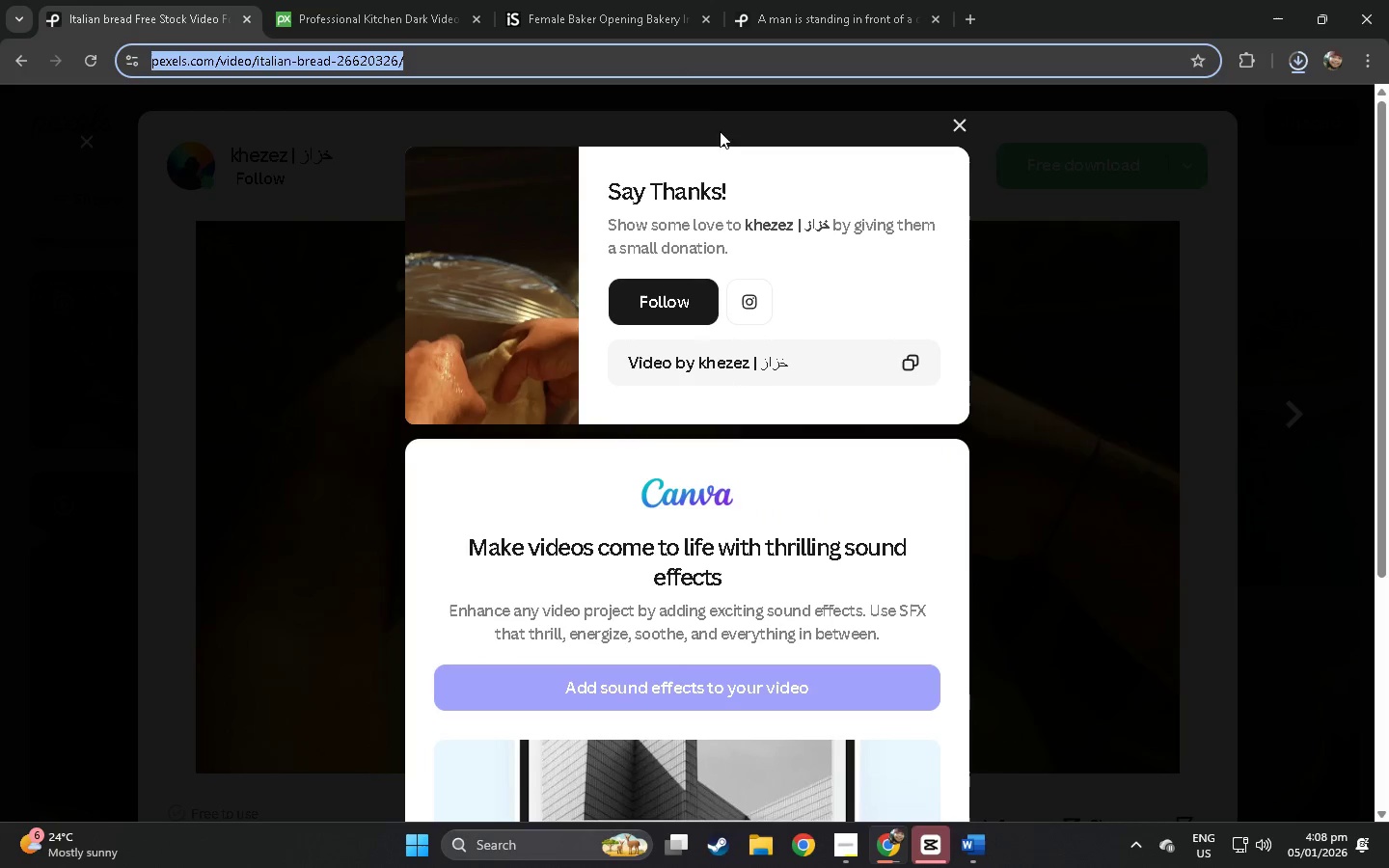 
key(Control+C)
 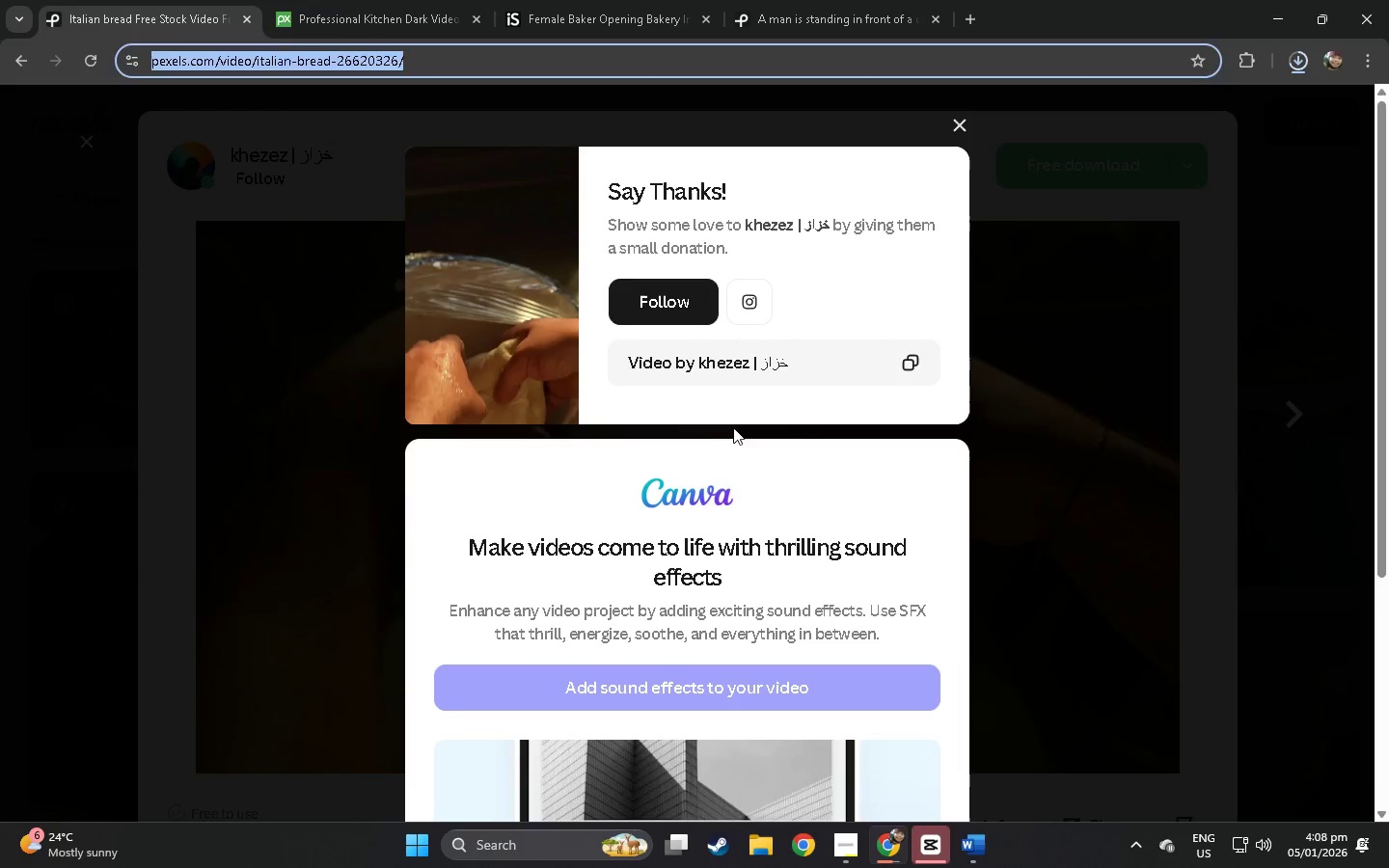 
key(Alt+AltLeft)
 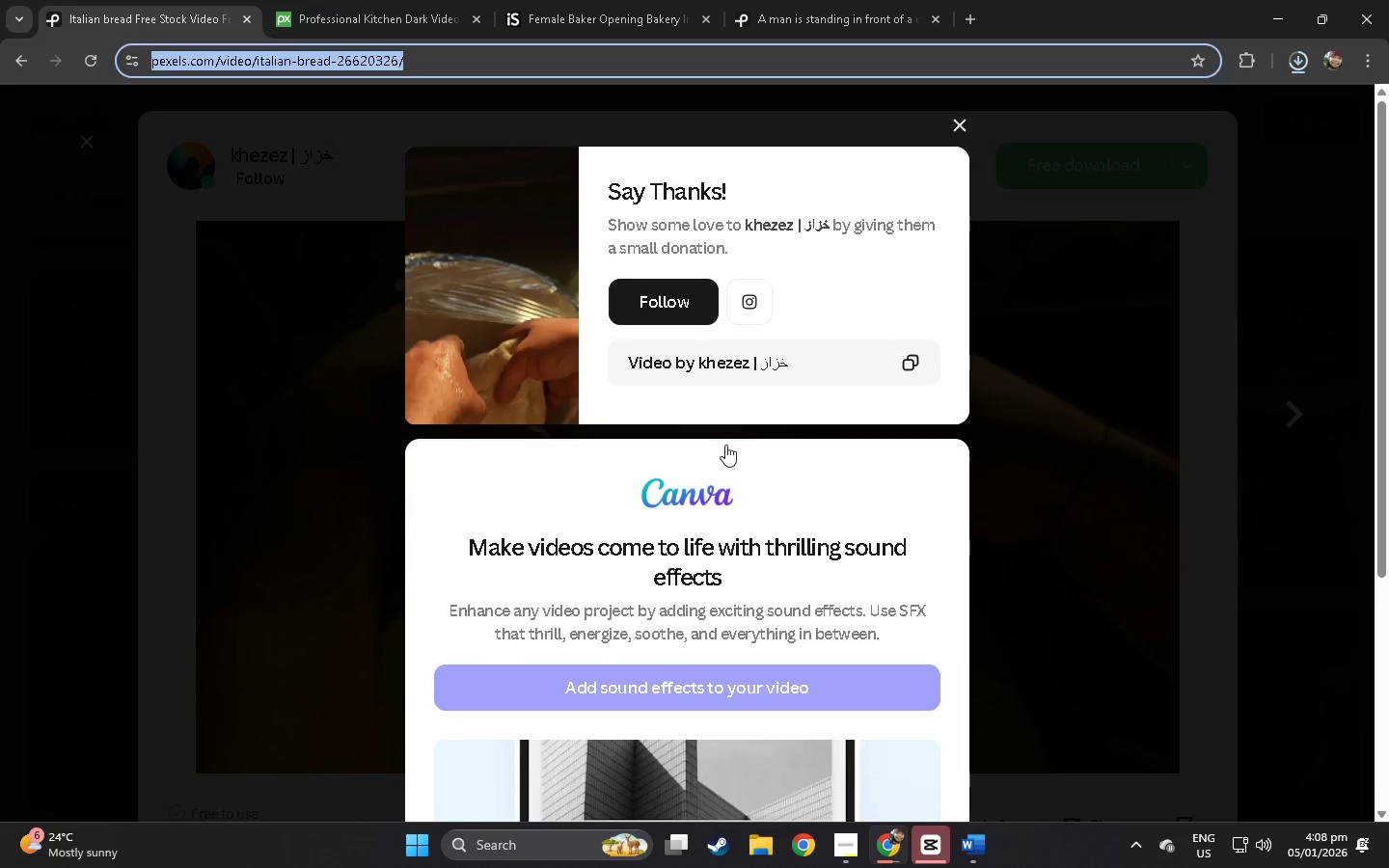 
key(Alt+Tab)
 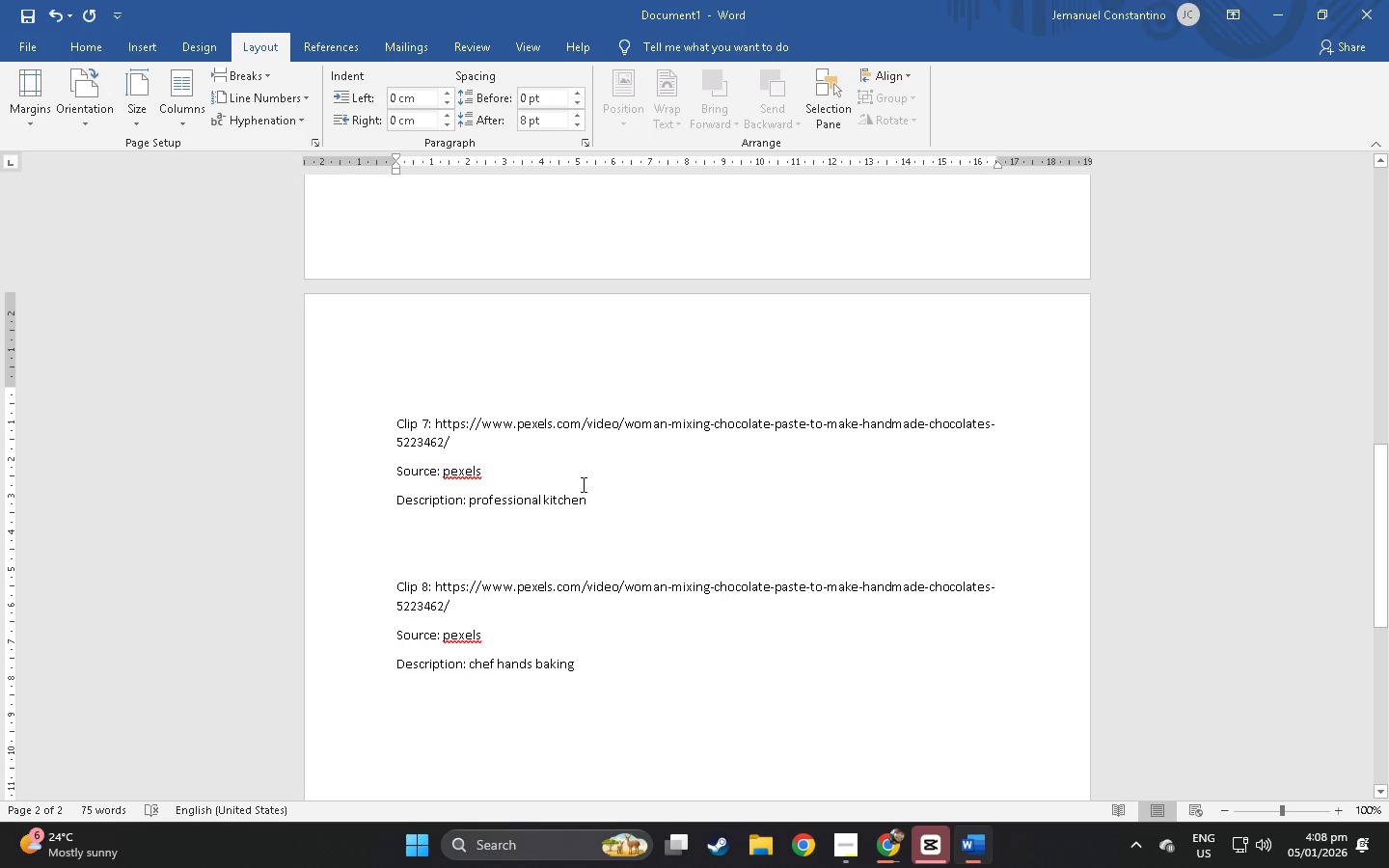 
key(Alt+AltLeft)
 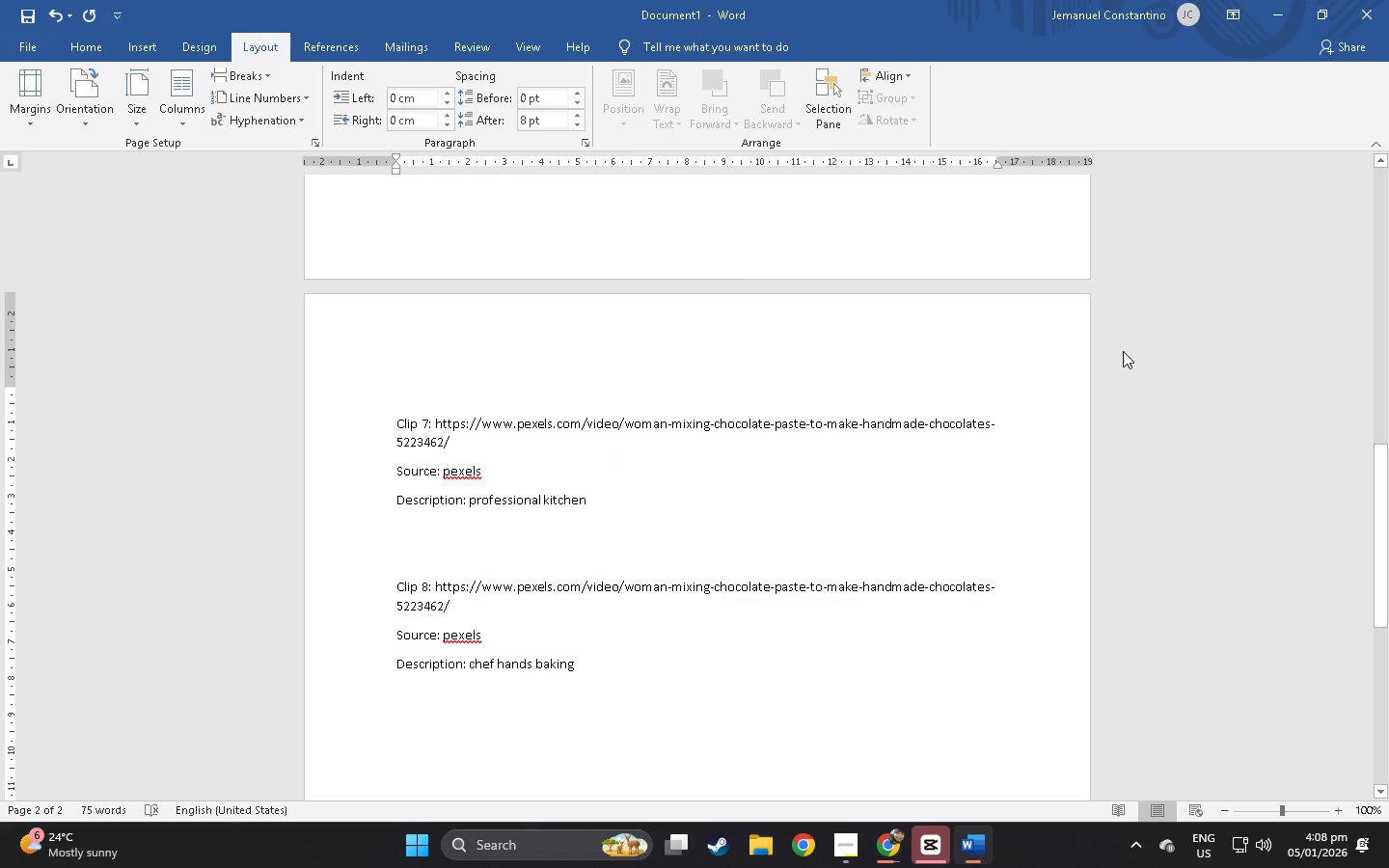 
key(Alt+Tab)
 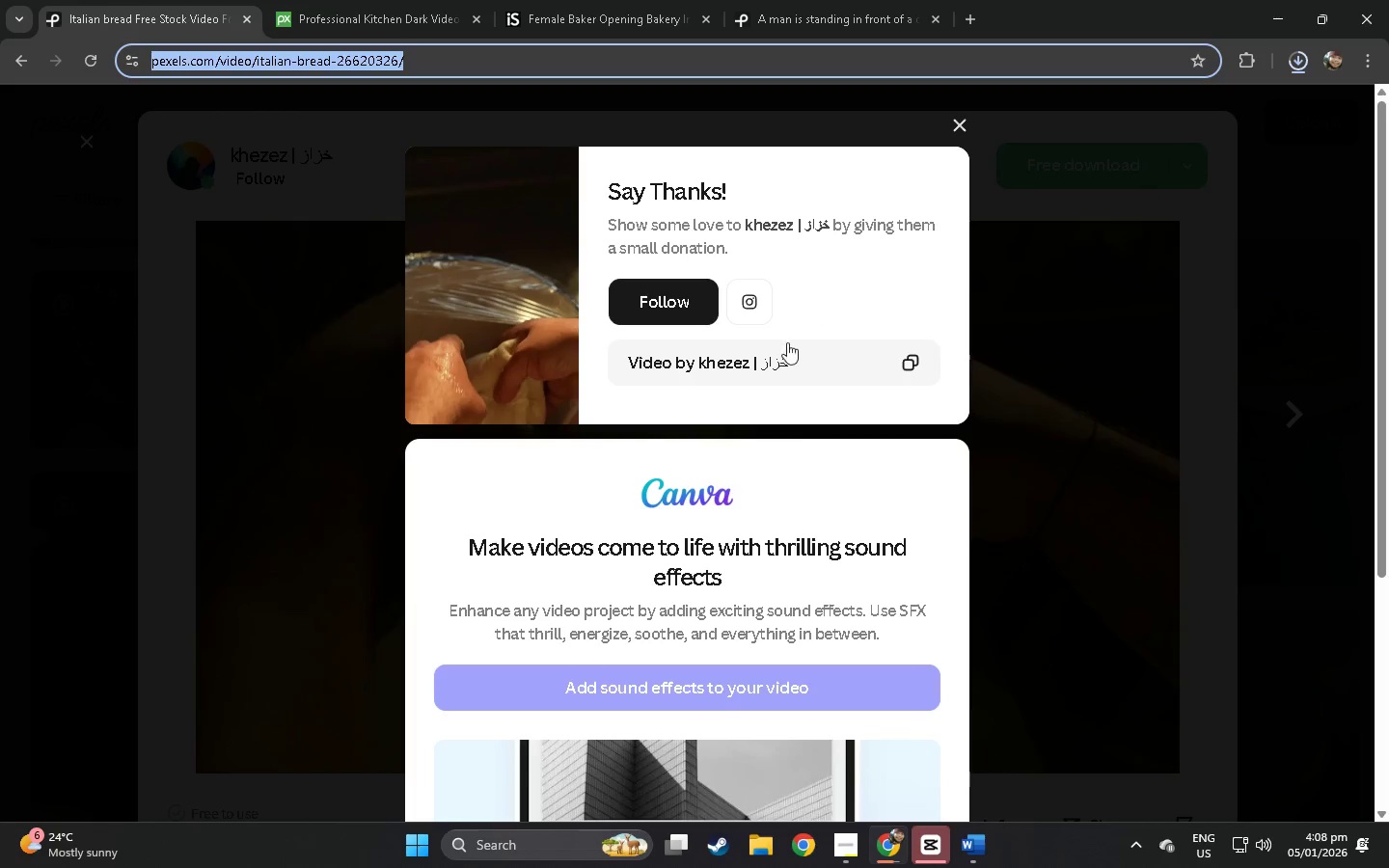 
key(Alt+AltLeft)
 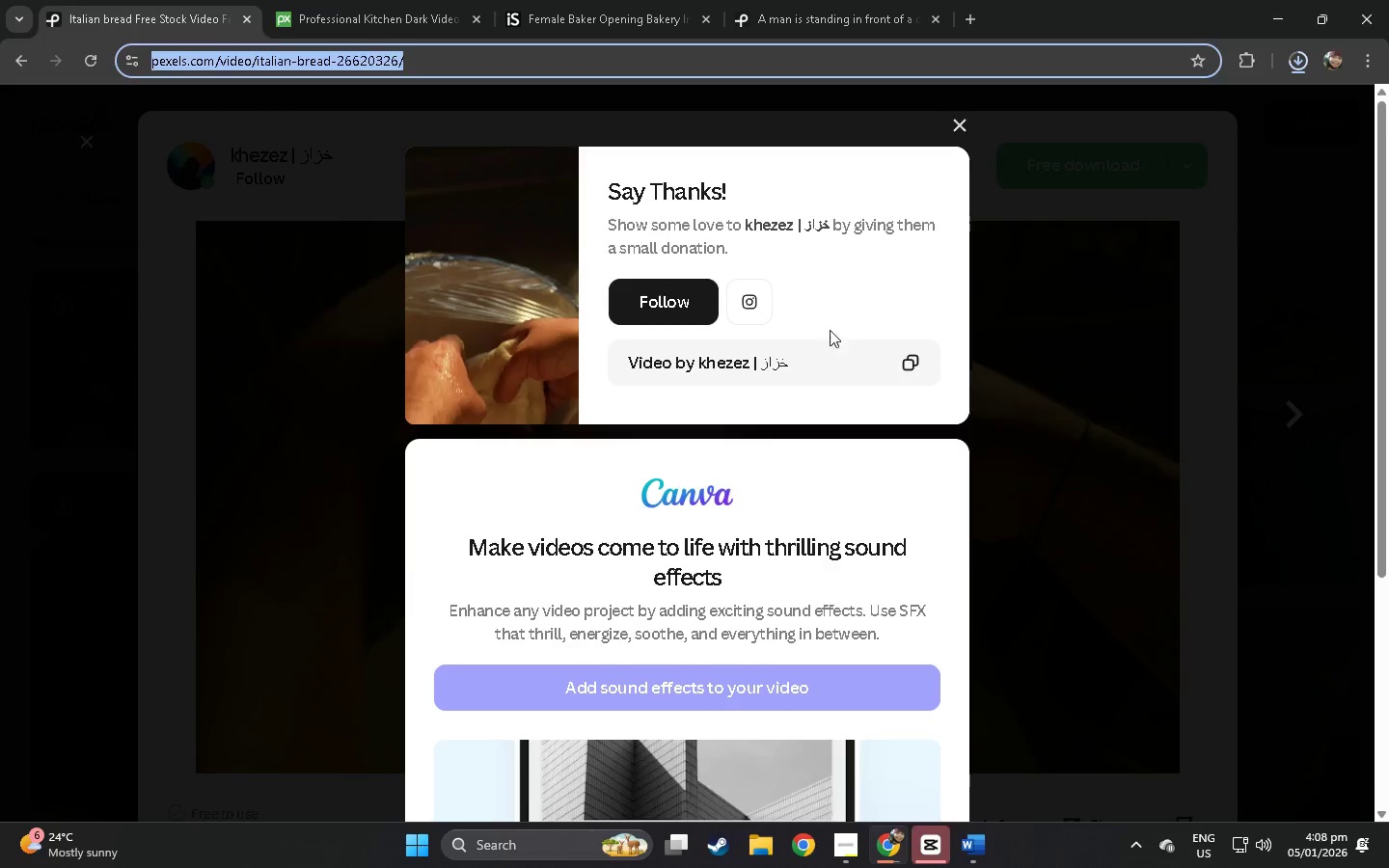 
key(Alt+Tab)
 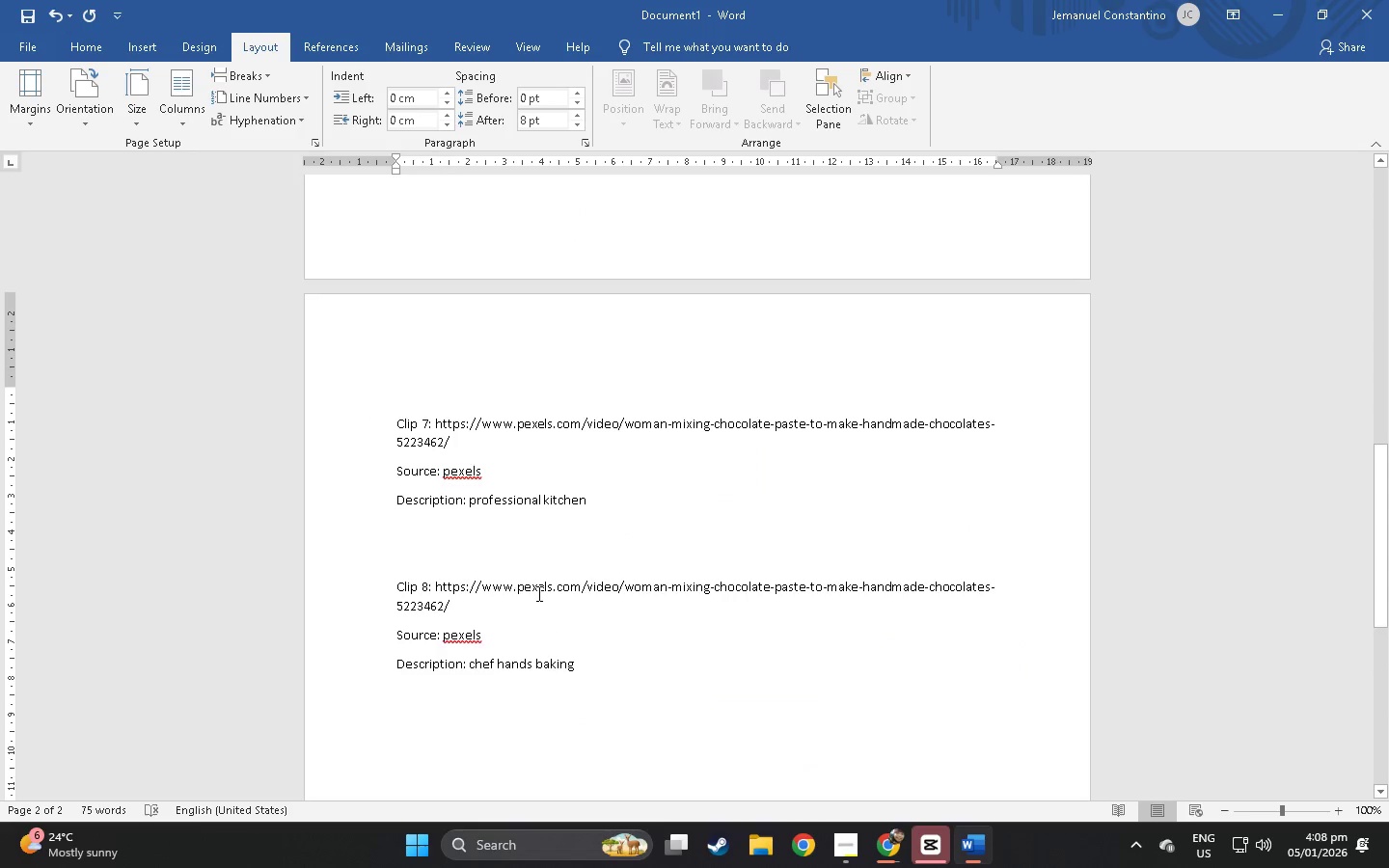 
left_click_drag(start_coordinate=[449, 609], to_coordinate=[473, 585])
 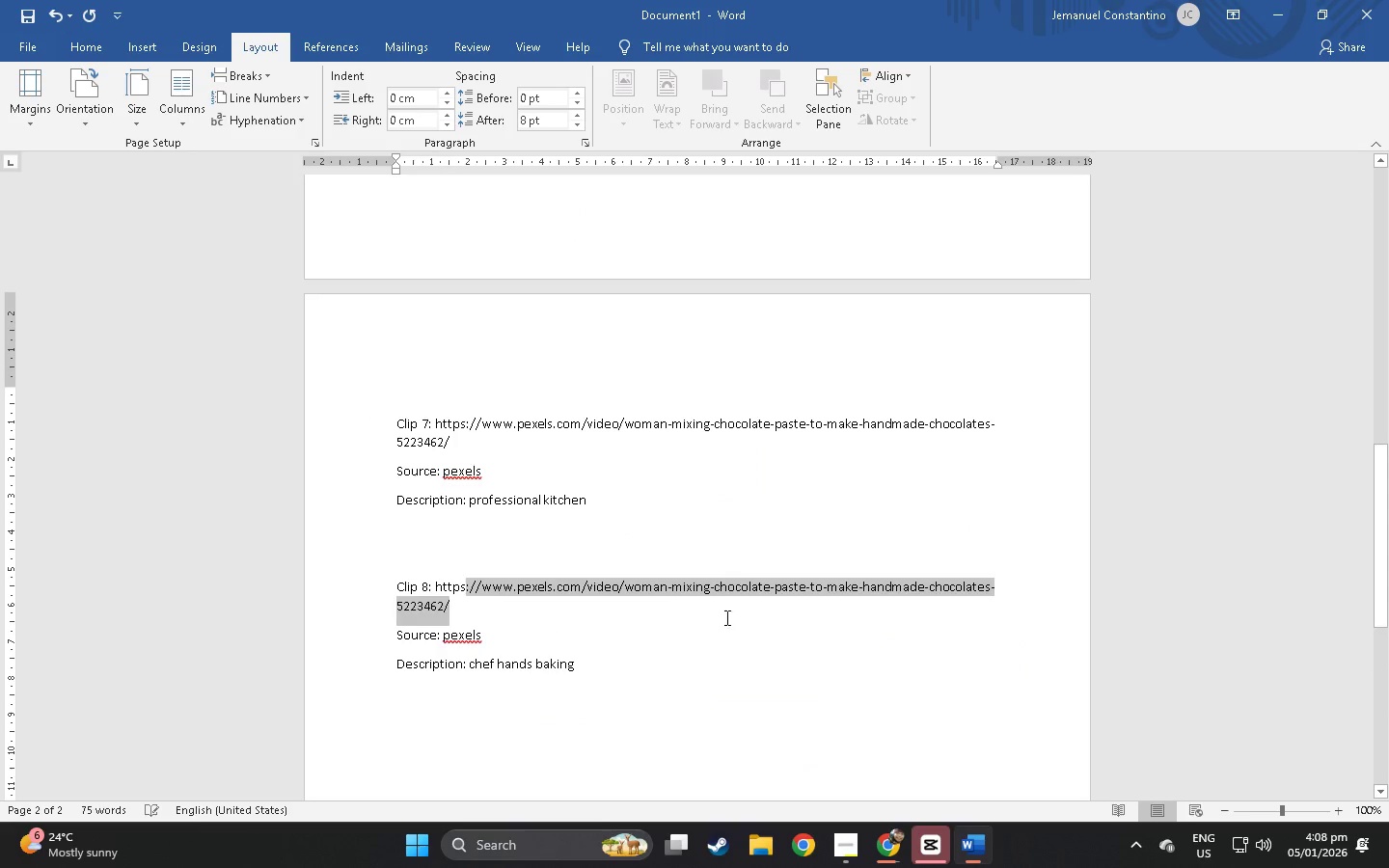 
key(Control+ControlLeft)
 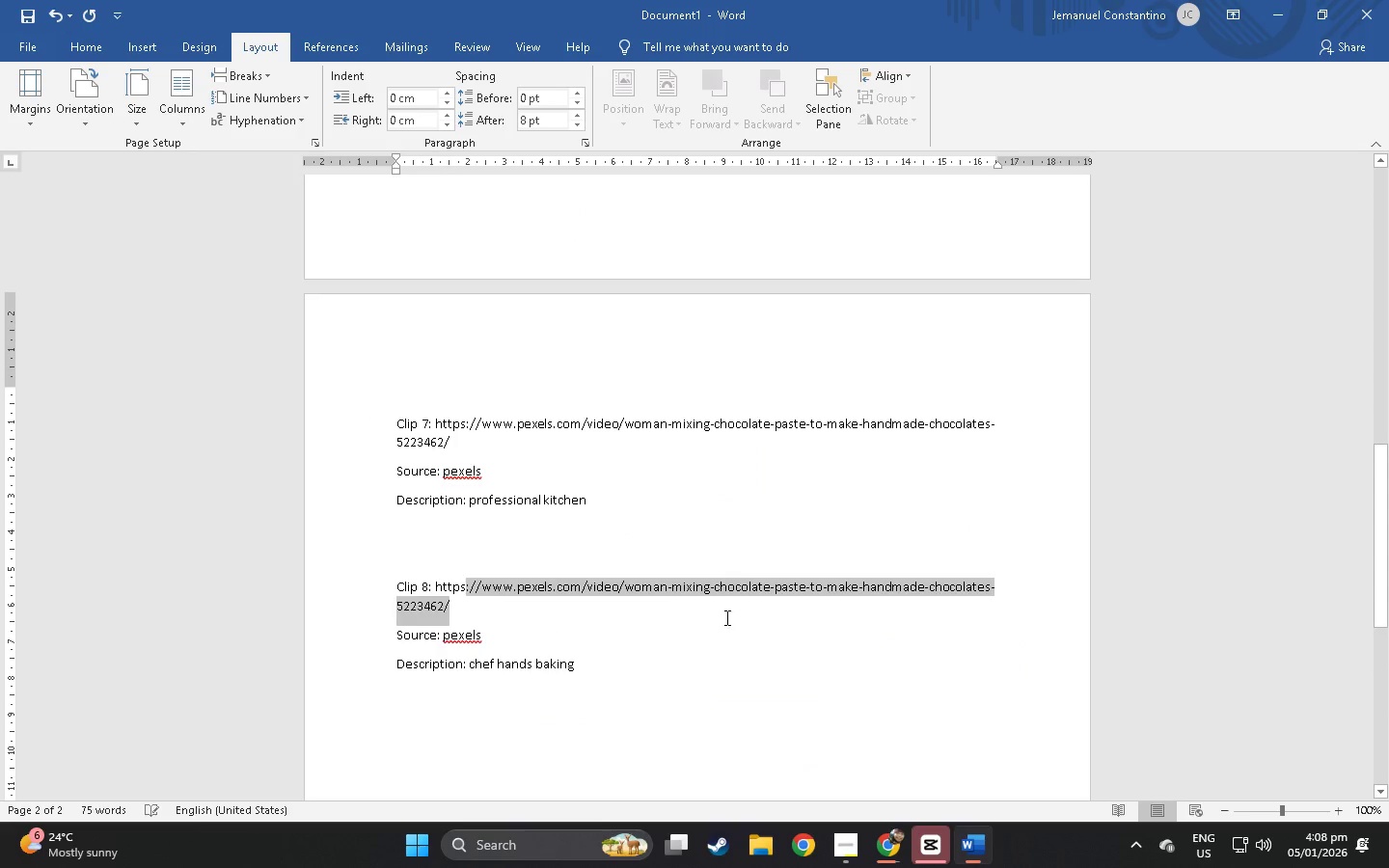 
key(Control+V)
 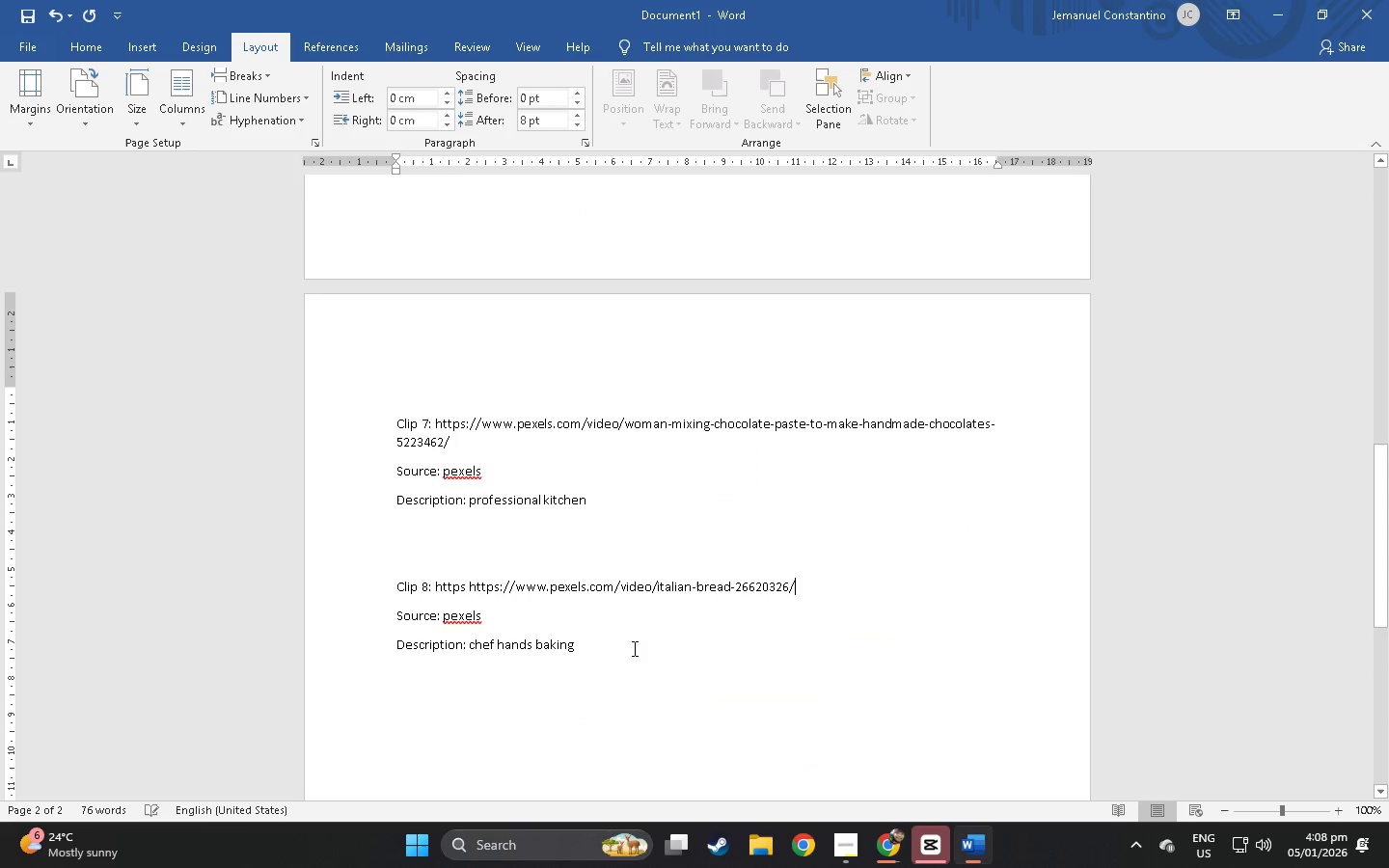 
left_click([625, 647])
 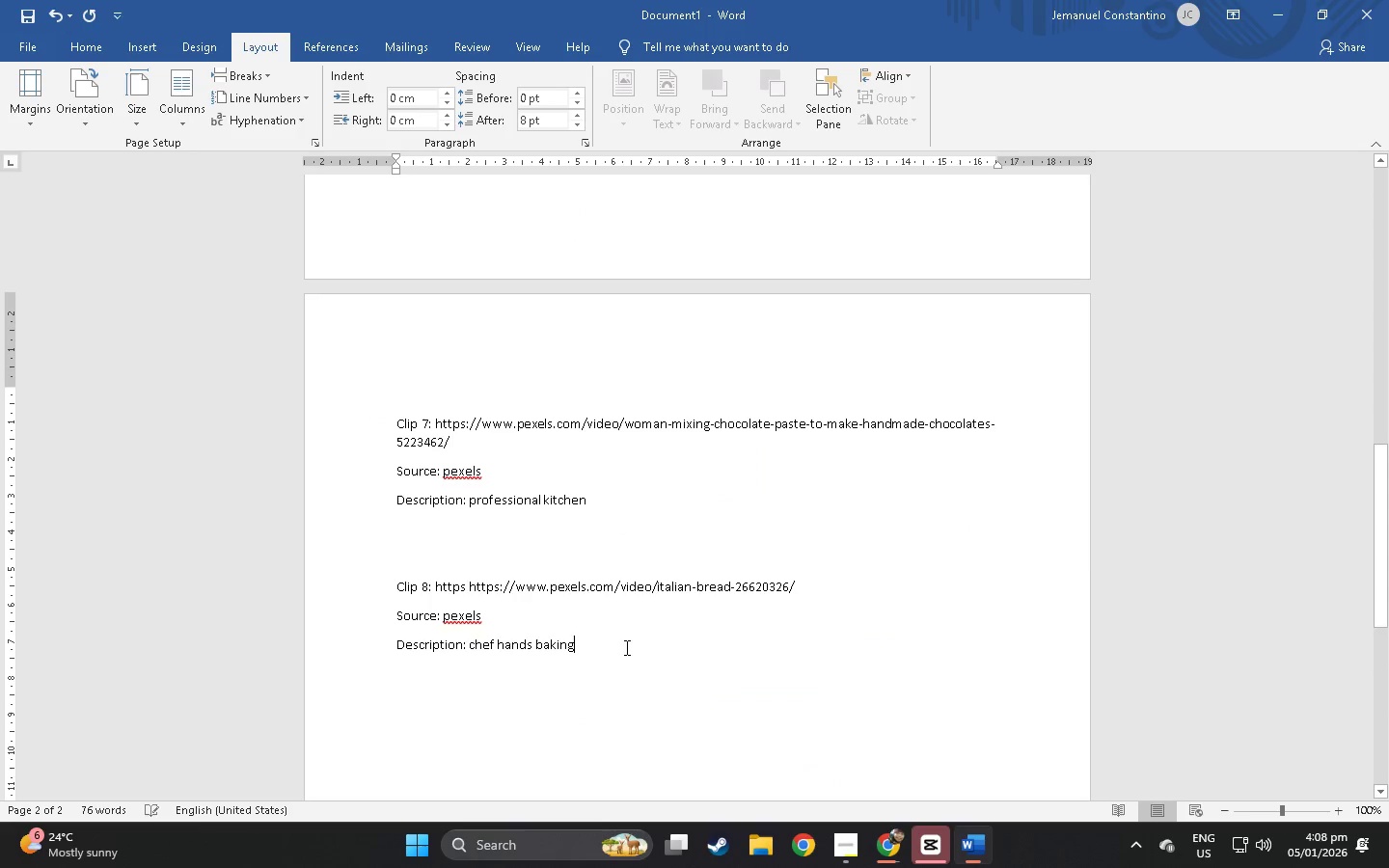 
key(Alt+AltLeft)
 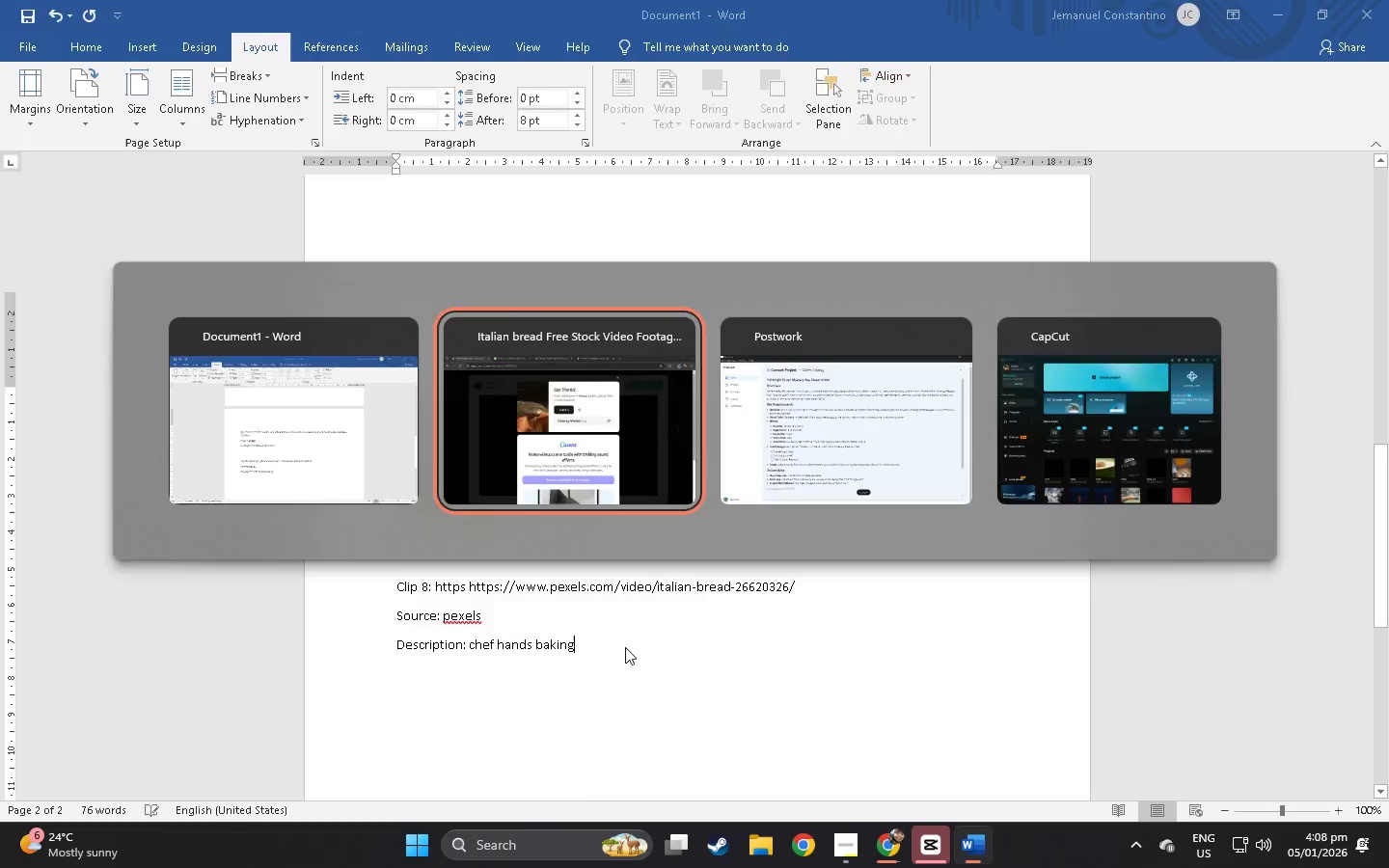 
key(Alt+Tab)
 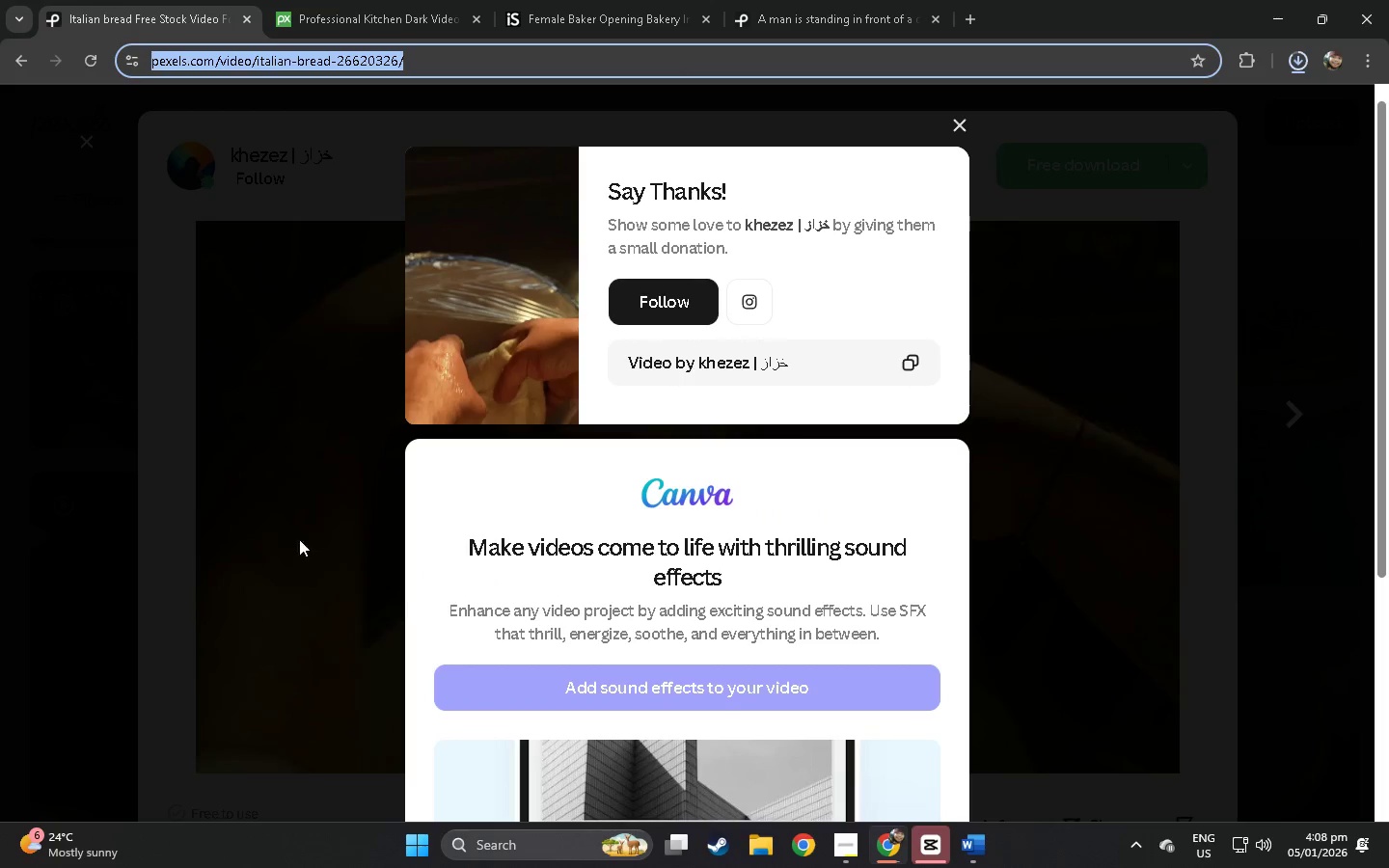 
left_click([192, 518])
 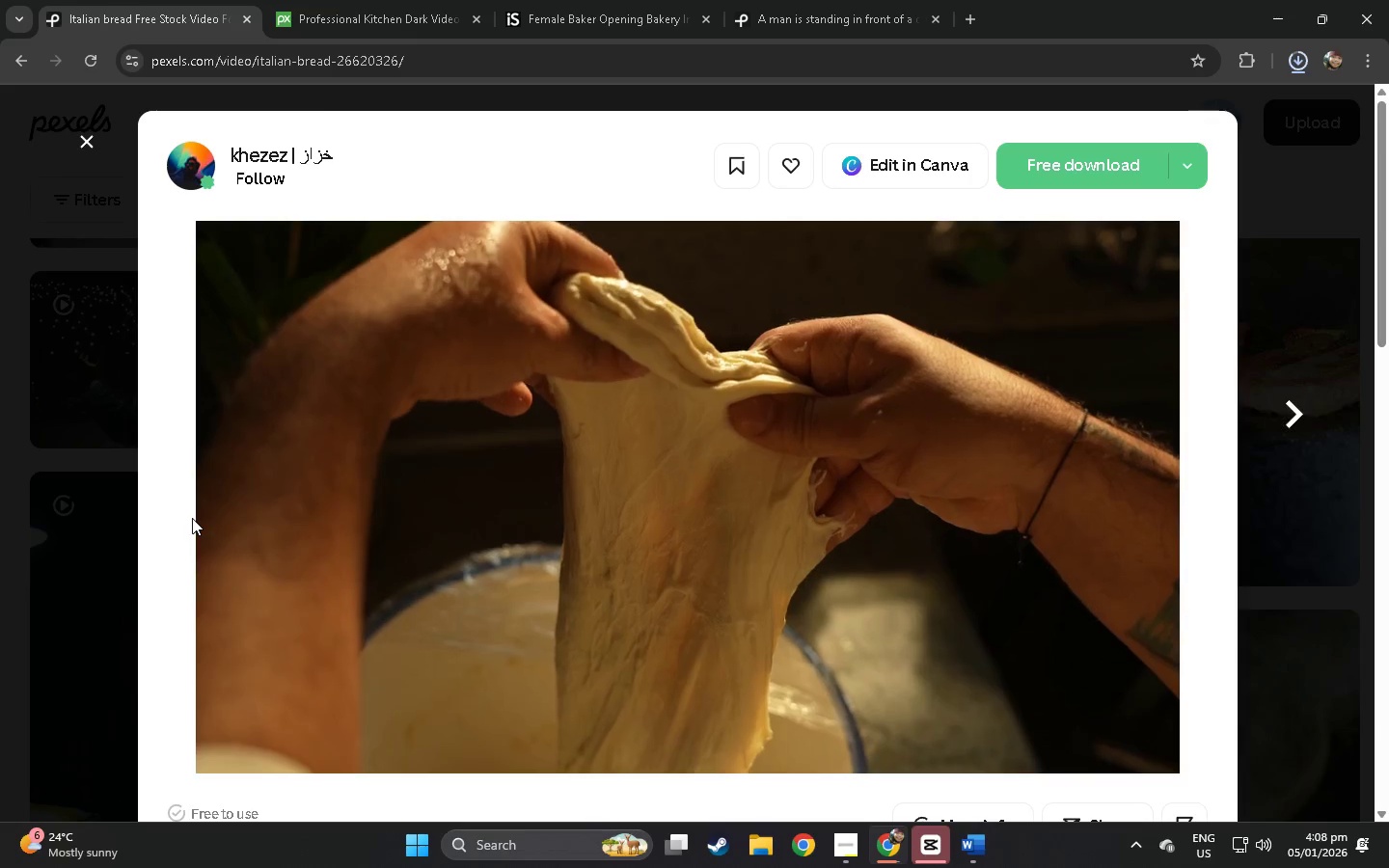 
scroll: coordinate [344, 481], scroll_direction: down, amount: 20.0
 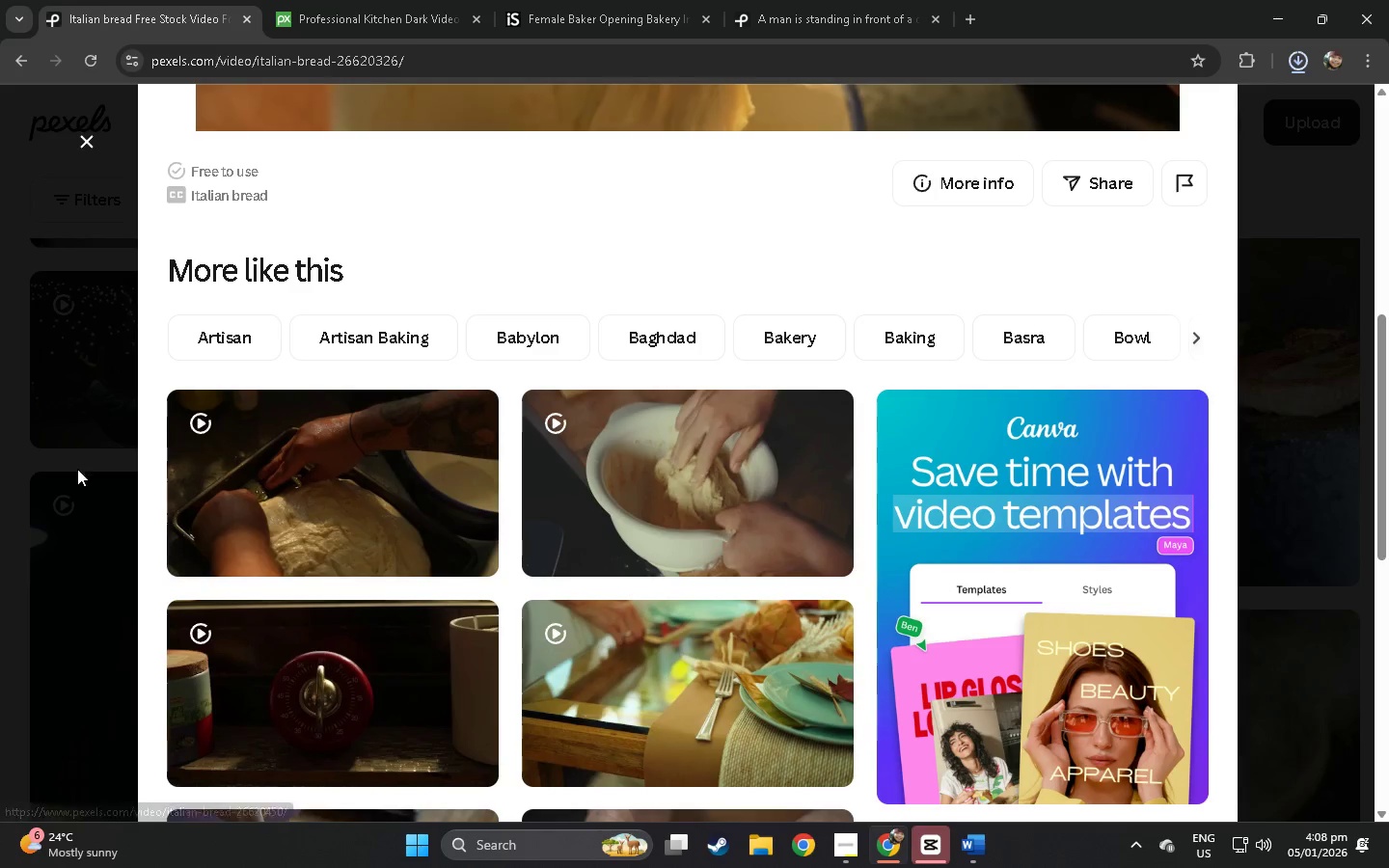 
left_click([333, 482])
 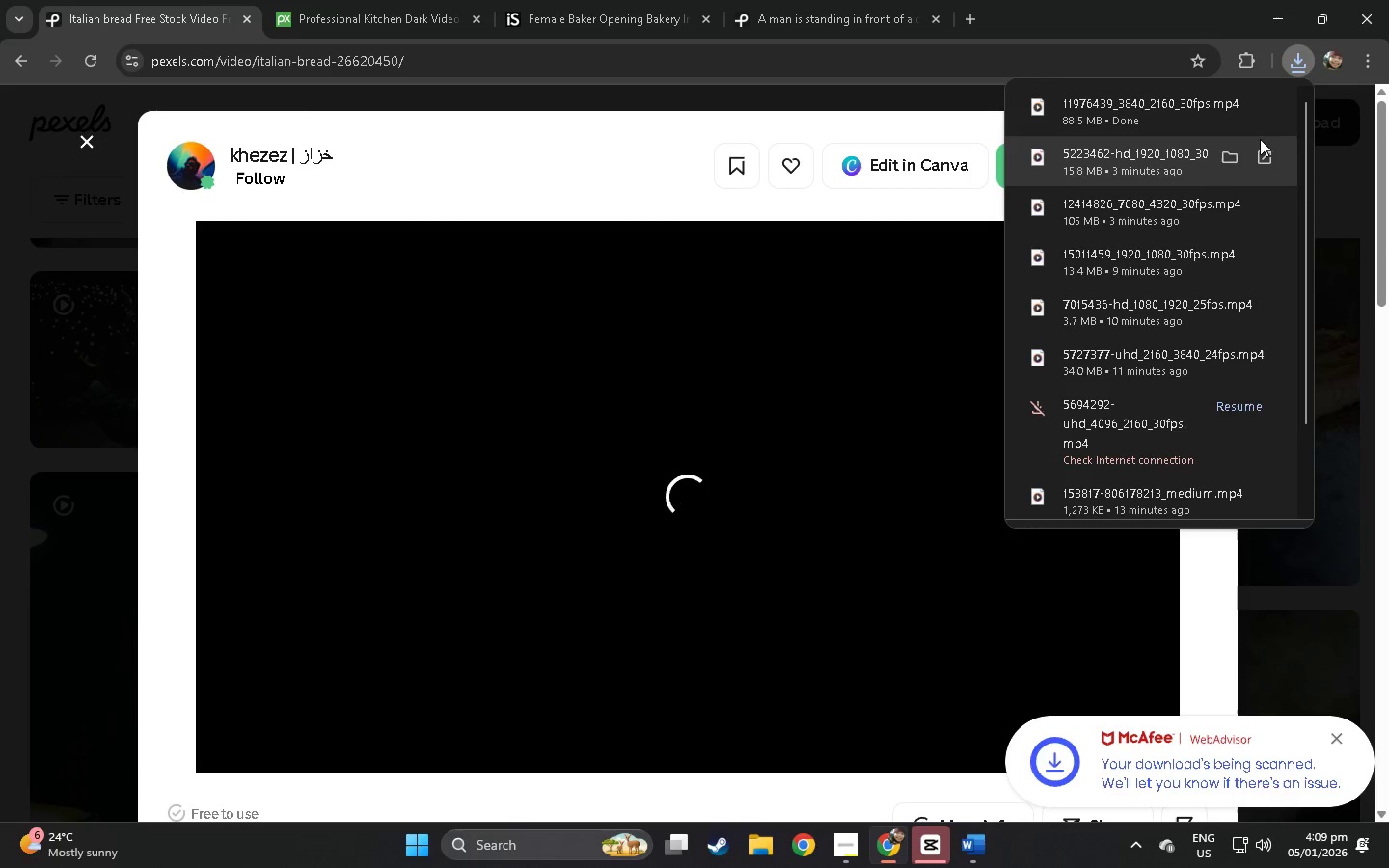 
left_click([1284, 72])
 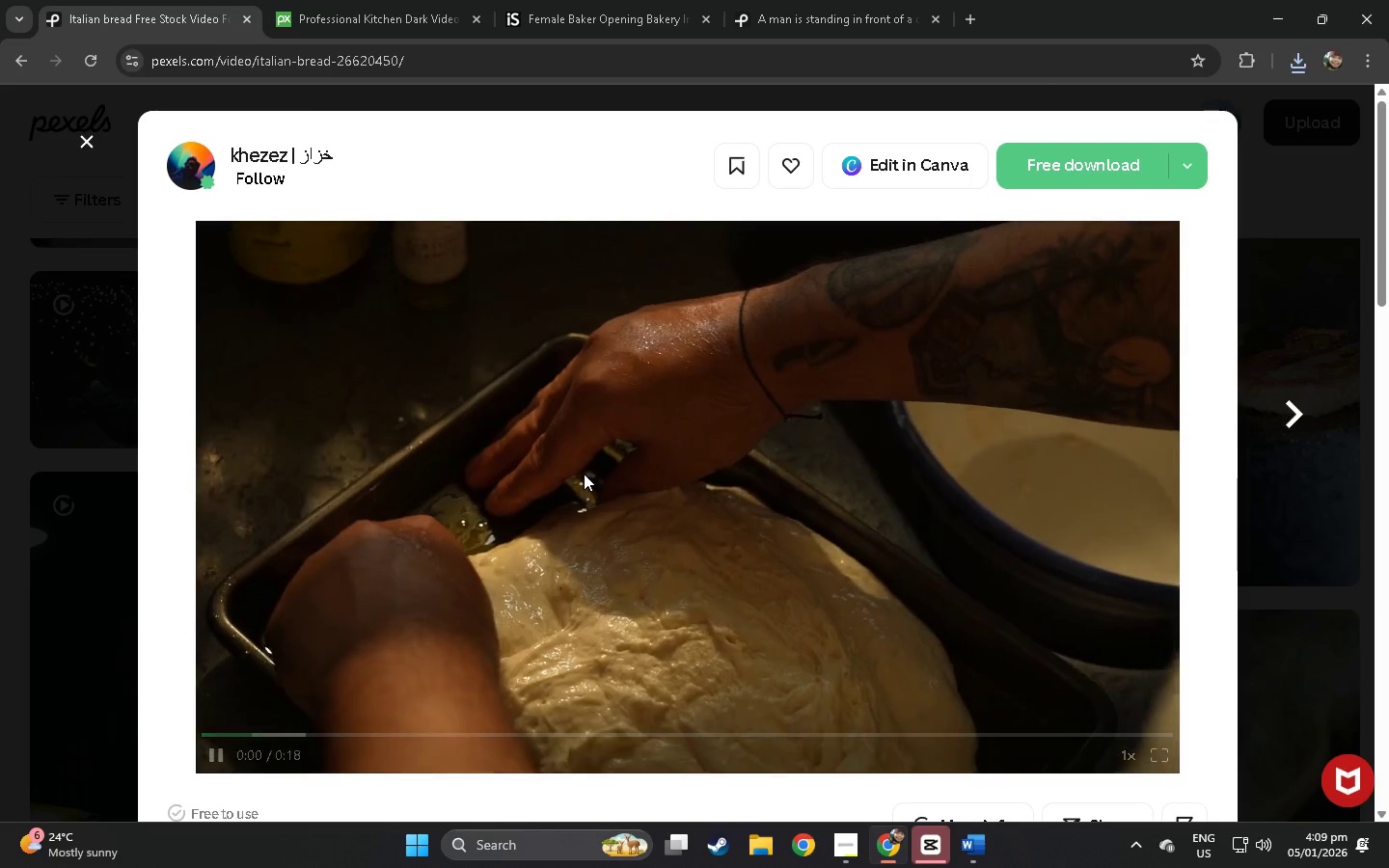 
left_click([0, 519])
 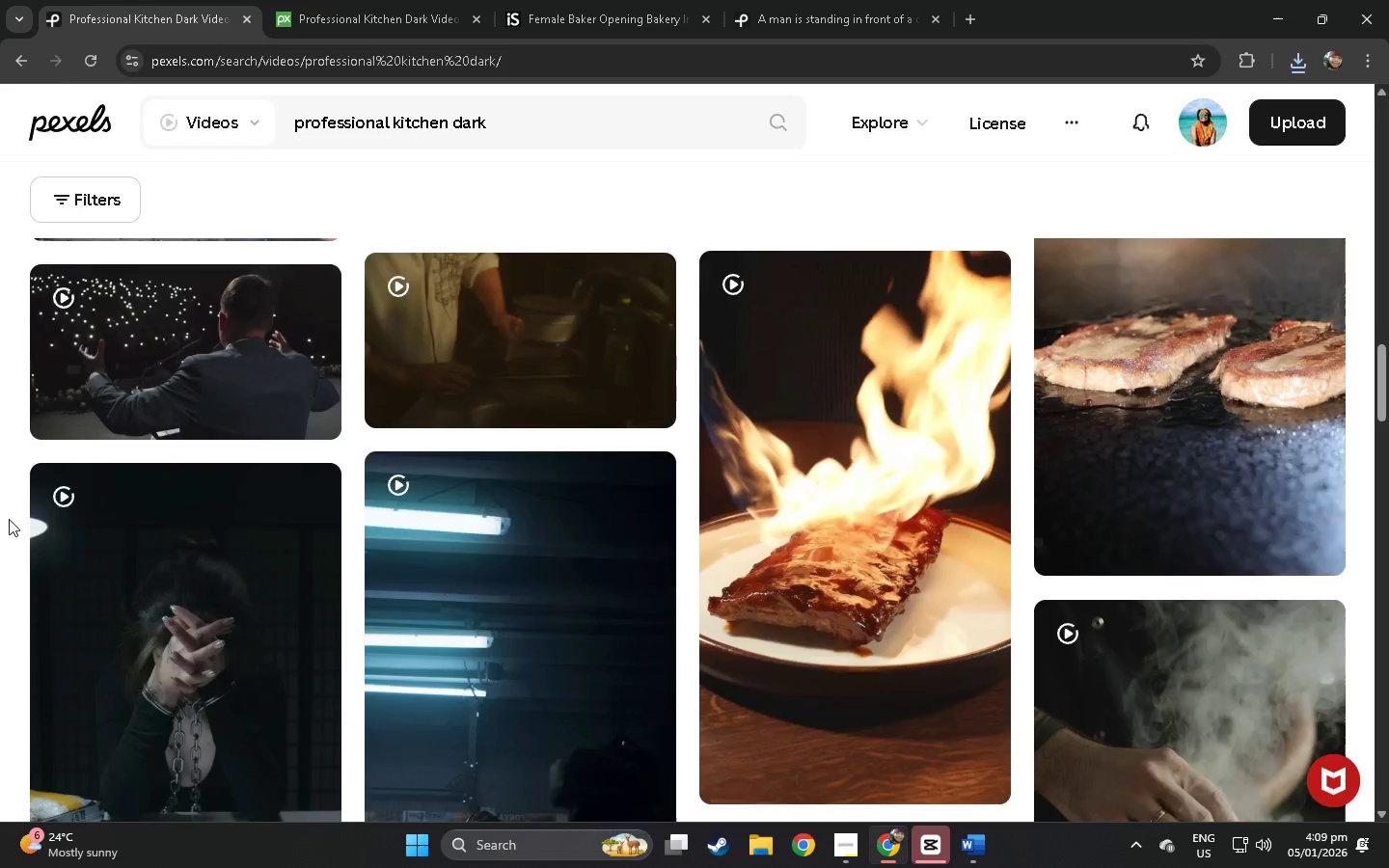 
scroll: coordinate [185, 560], scroll_direction: down, amount: 8.0
 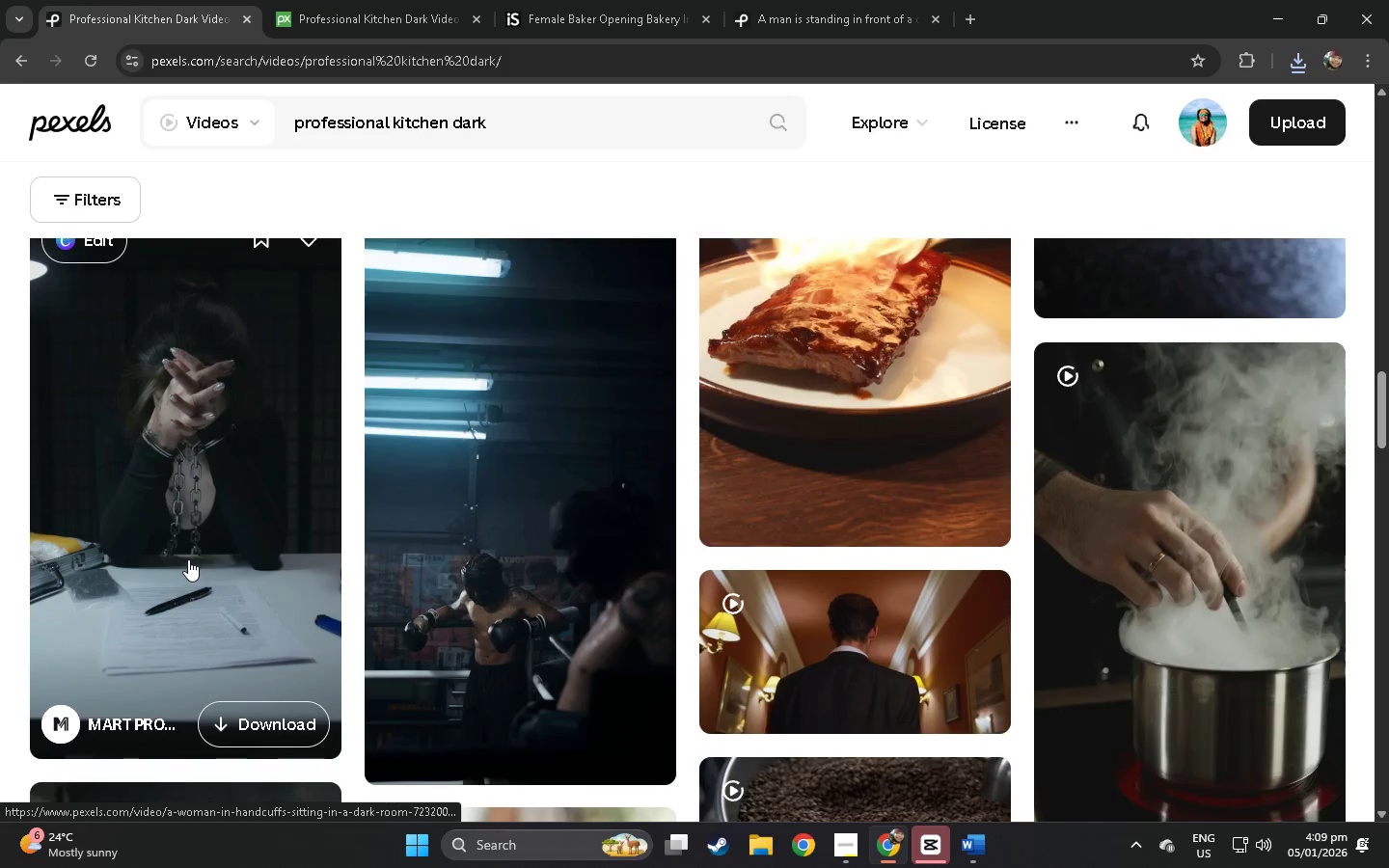 
scroll: coordinate [185, 559], scroll_direction: up, amount: 38.0
 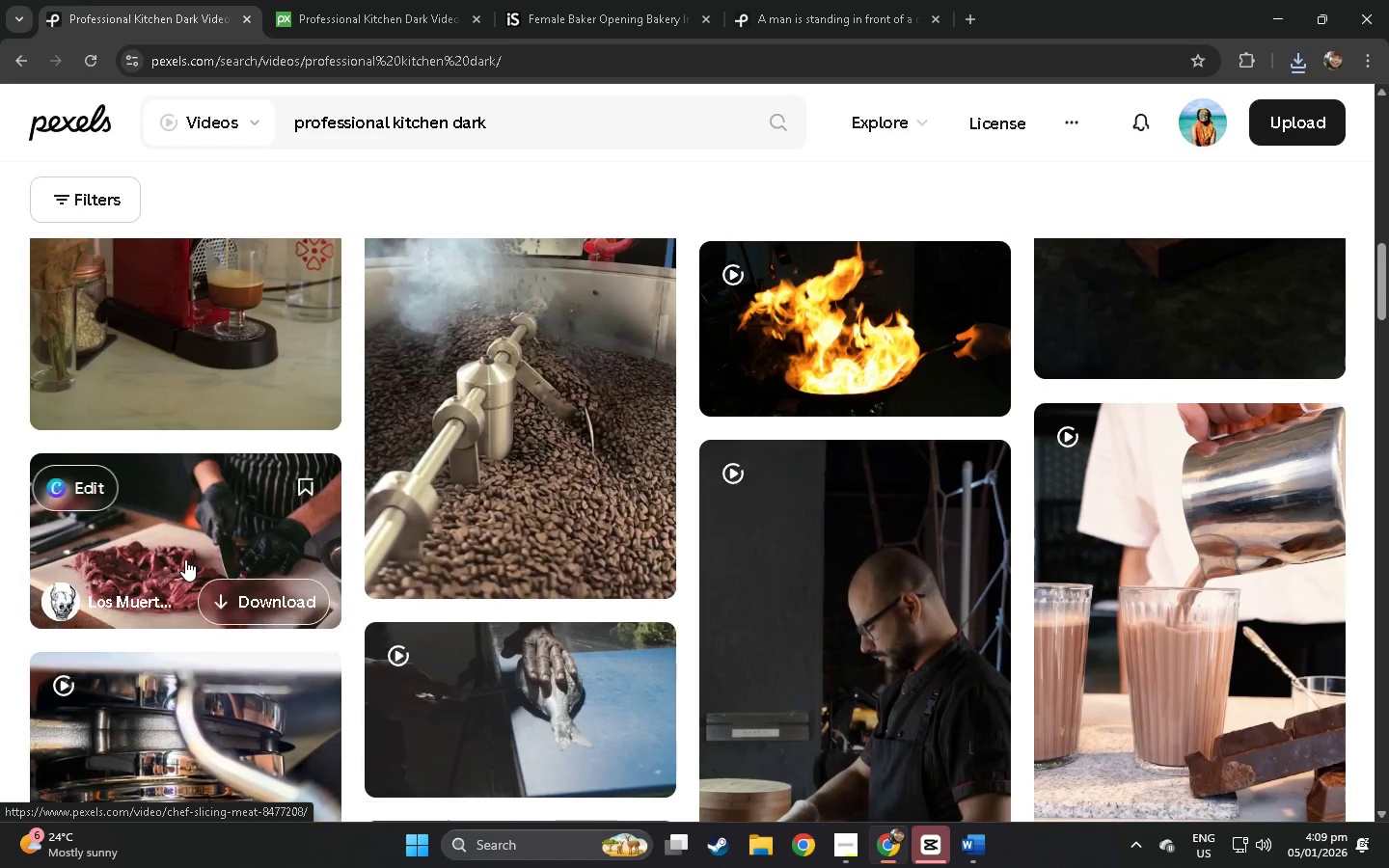 
scroll: coordinate [741, 512], scroll_direction: down, amount: 73.0
 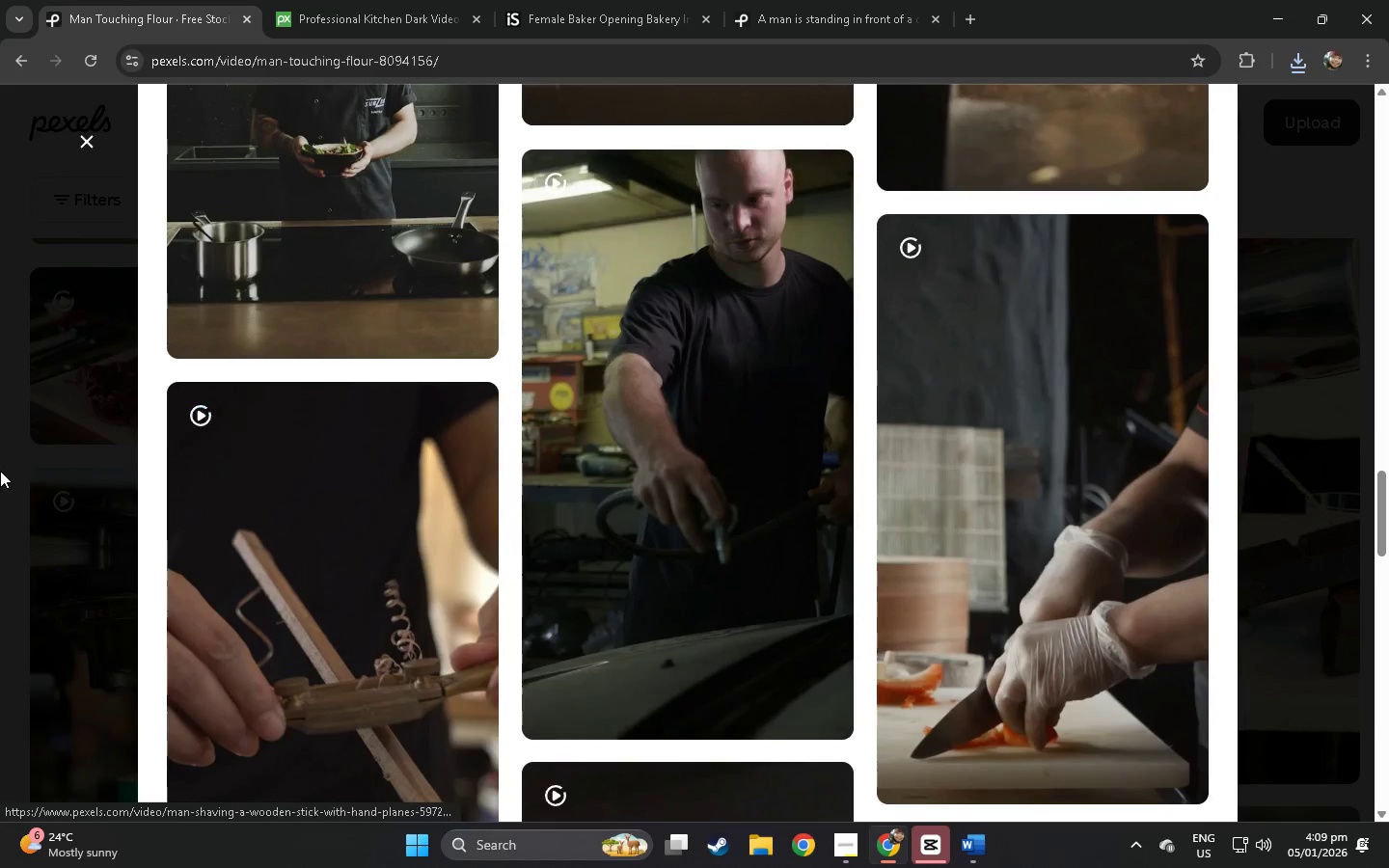 
left_click([0, 474])
 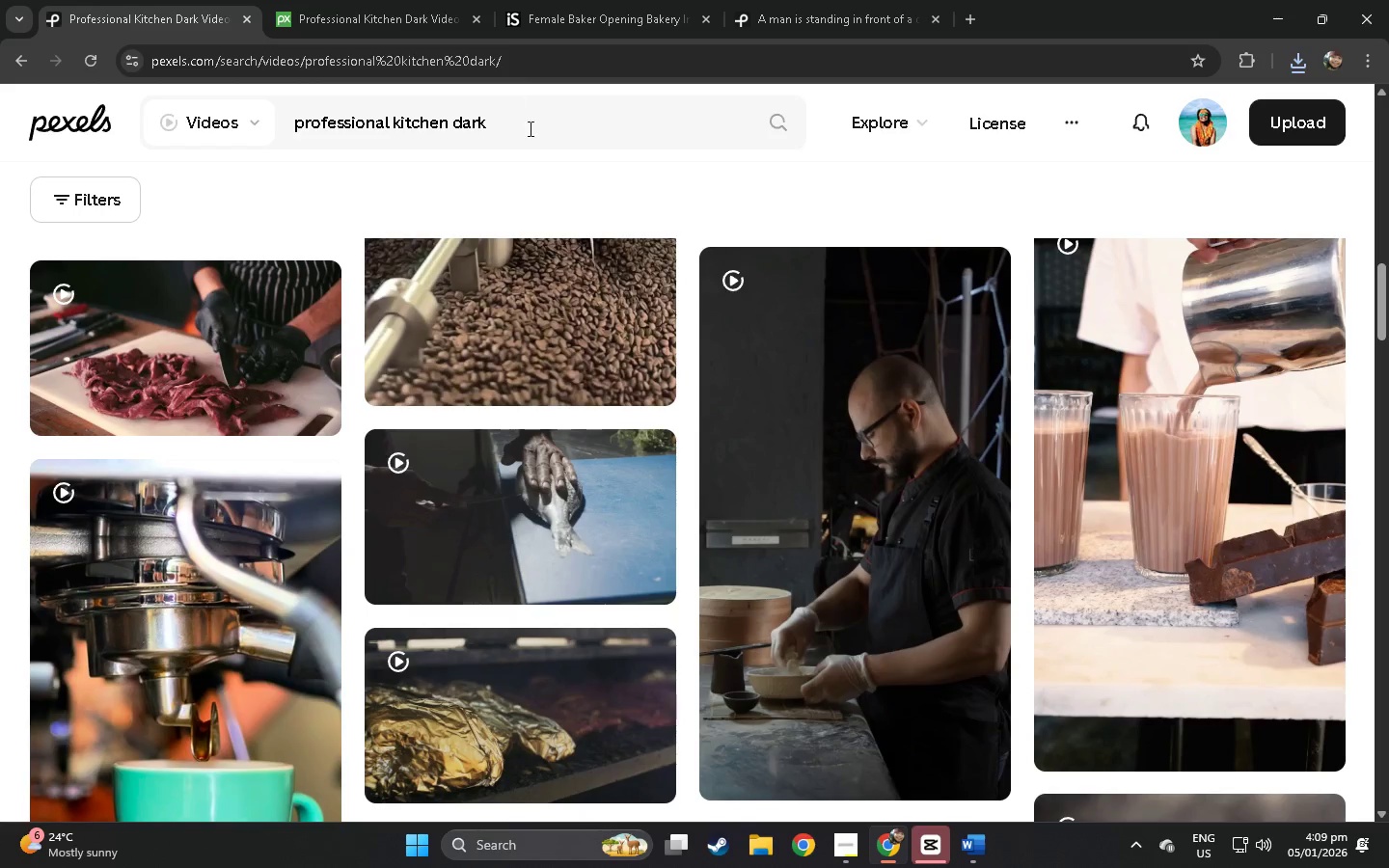 
left_click_drag(start_coordinate=[499, 132], to_coordinate=[286, 141])
 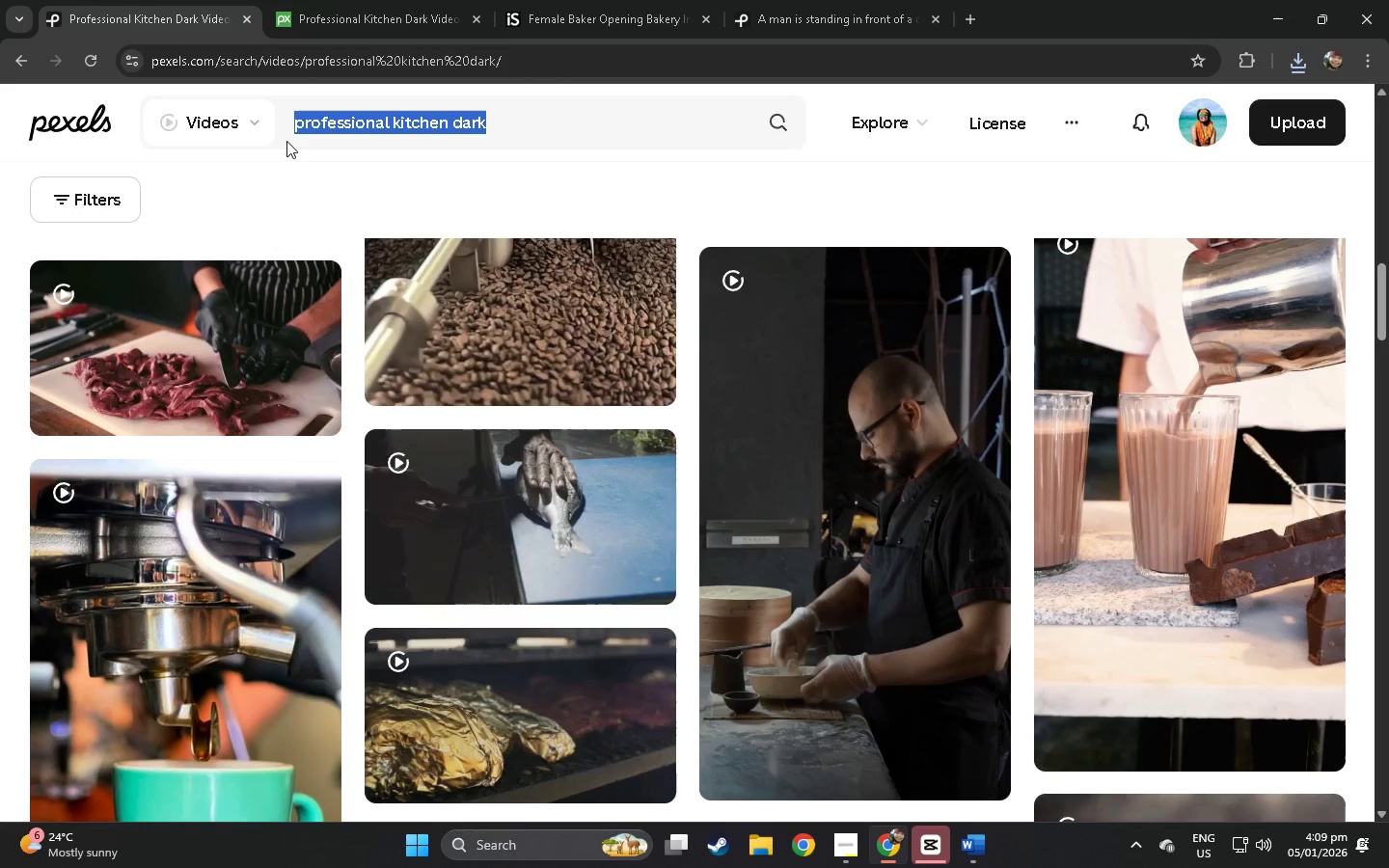 
type(kitchen mota)
key(Backspace)
key(Backspace)
type(ntage)
 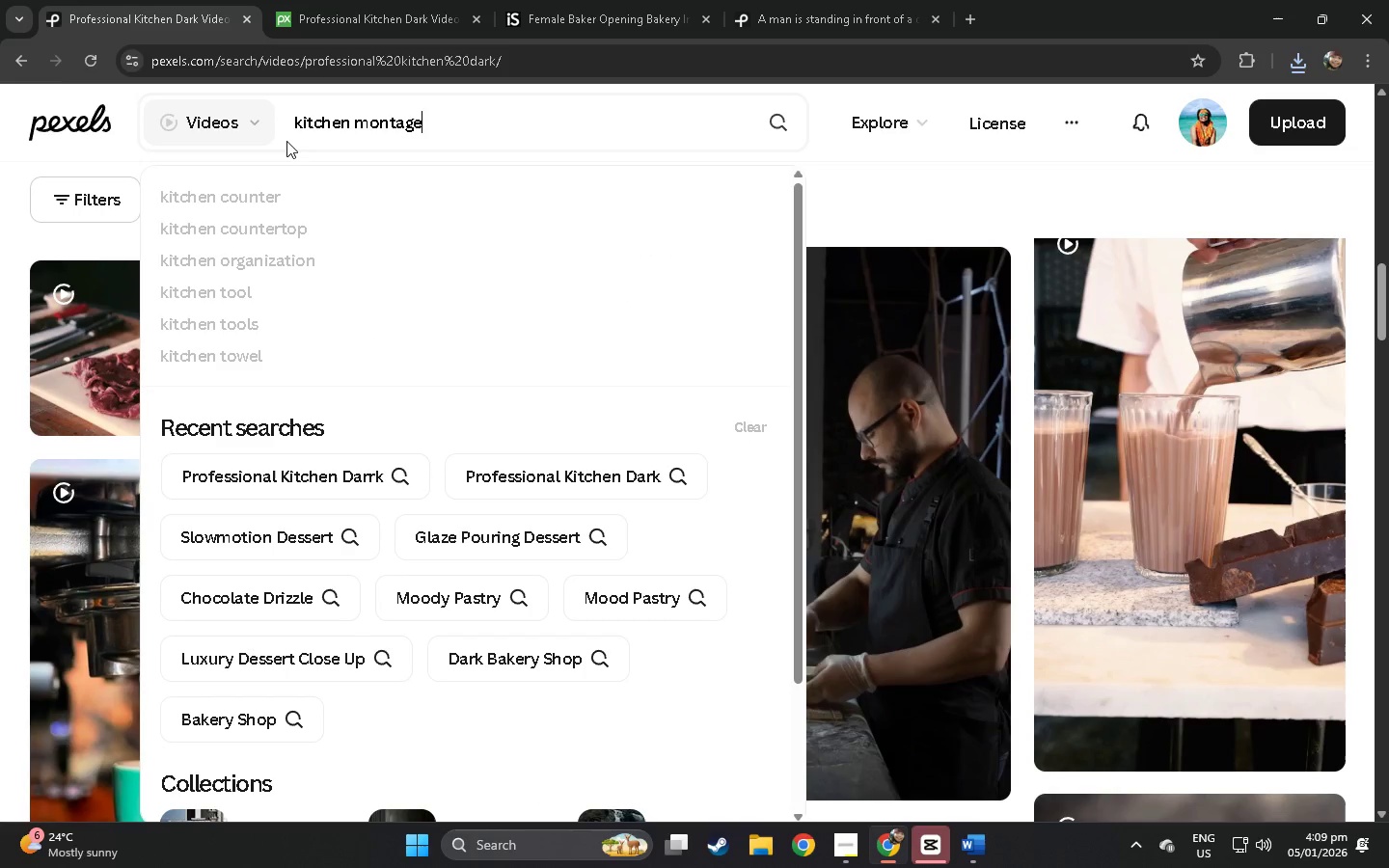 
key(Enter)
 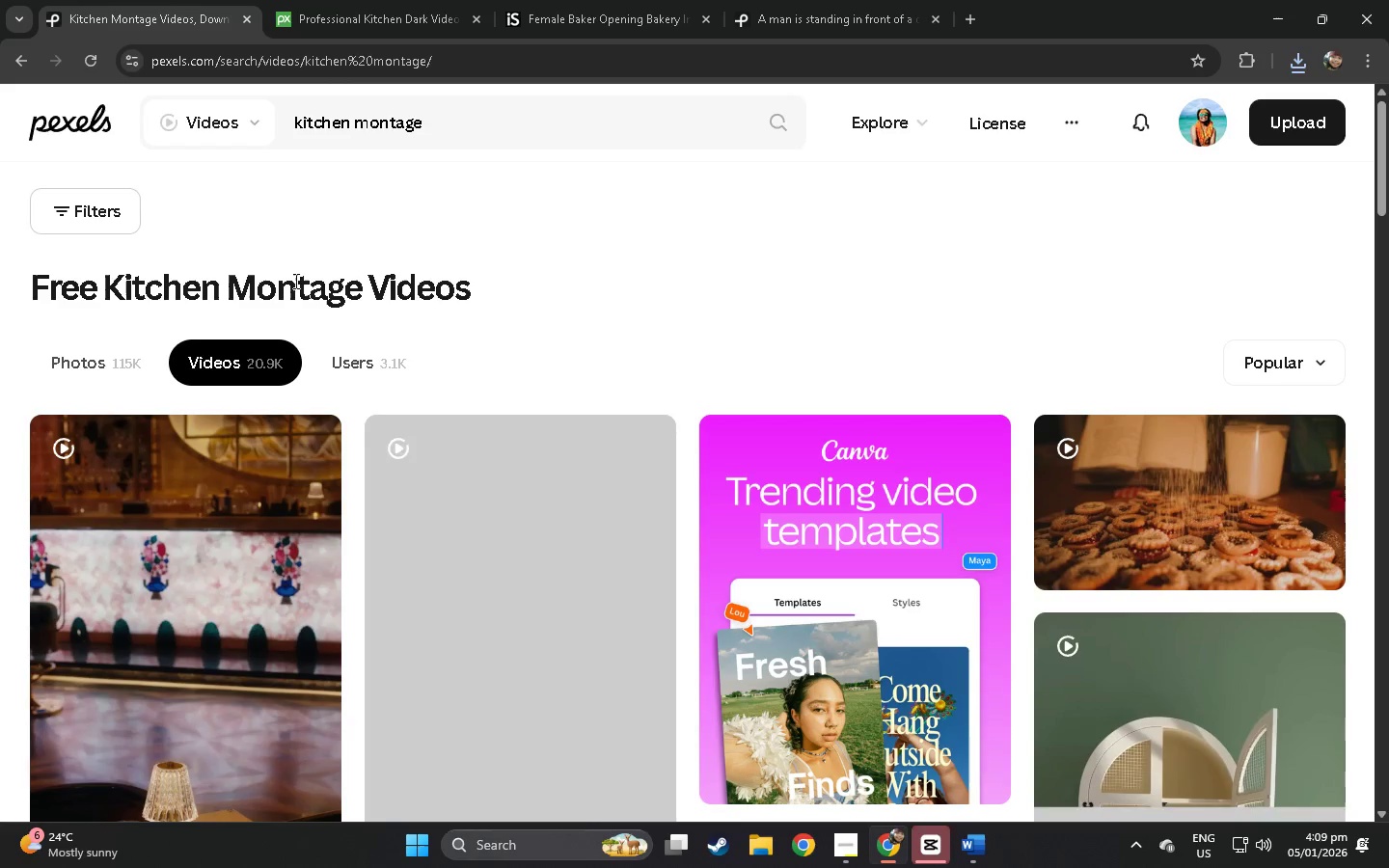 
scroll: coordinate [292, 284], scroll_direction: down, amount: 86.0
 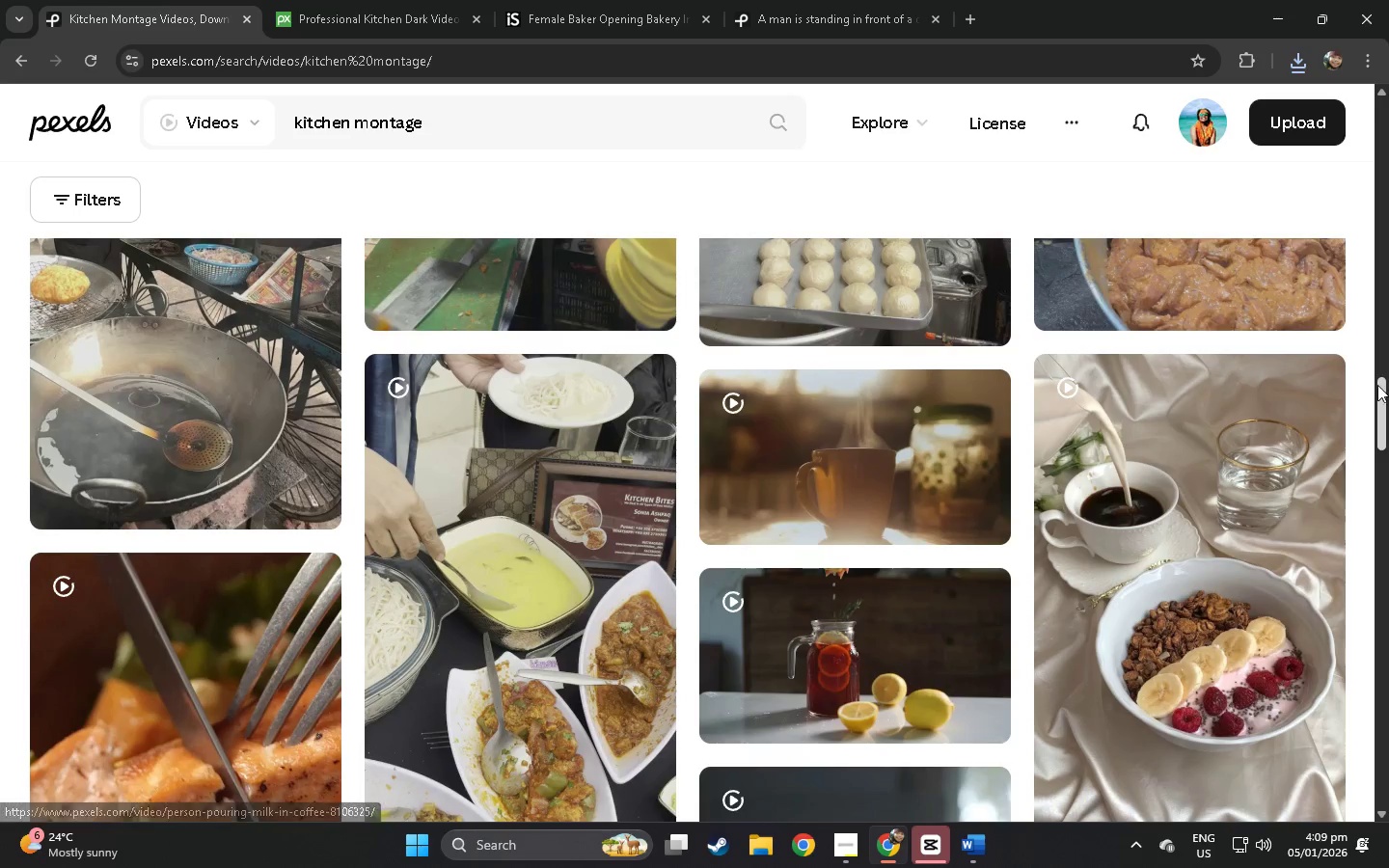 
left_click_drag(start_coordinate=[1380, 400], to_coordinate=[1388, 291])
 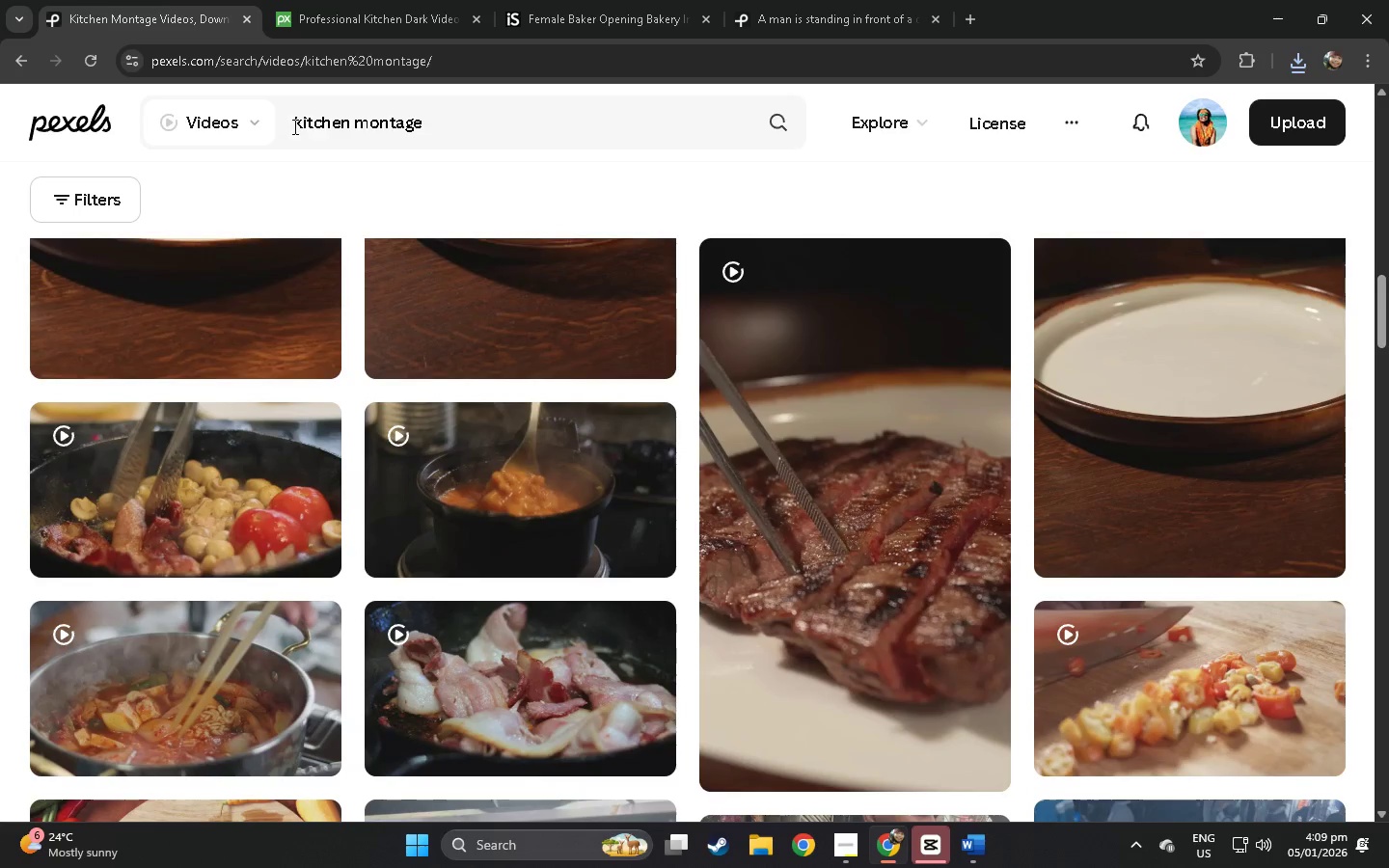 
left_click([293, 126])
 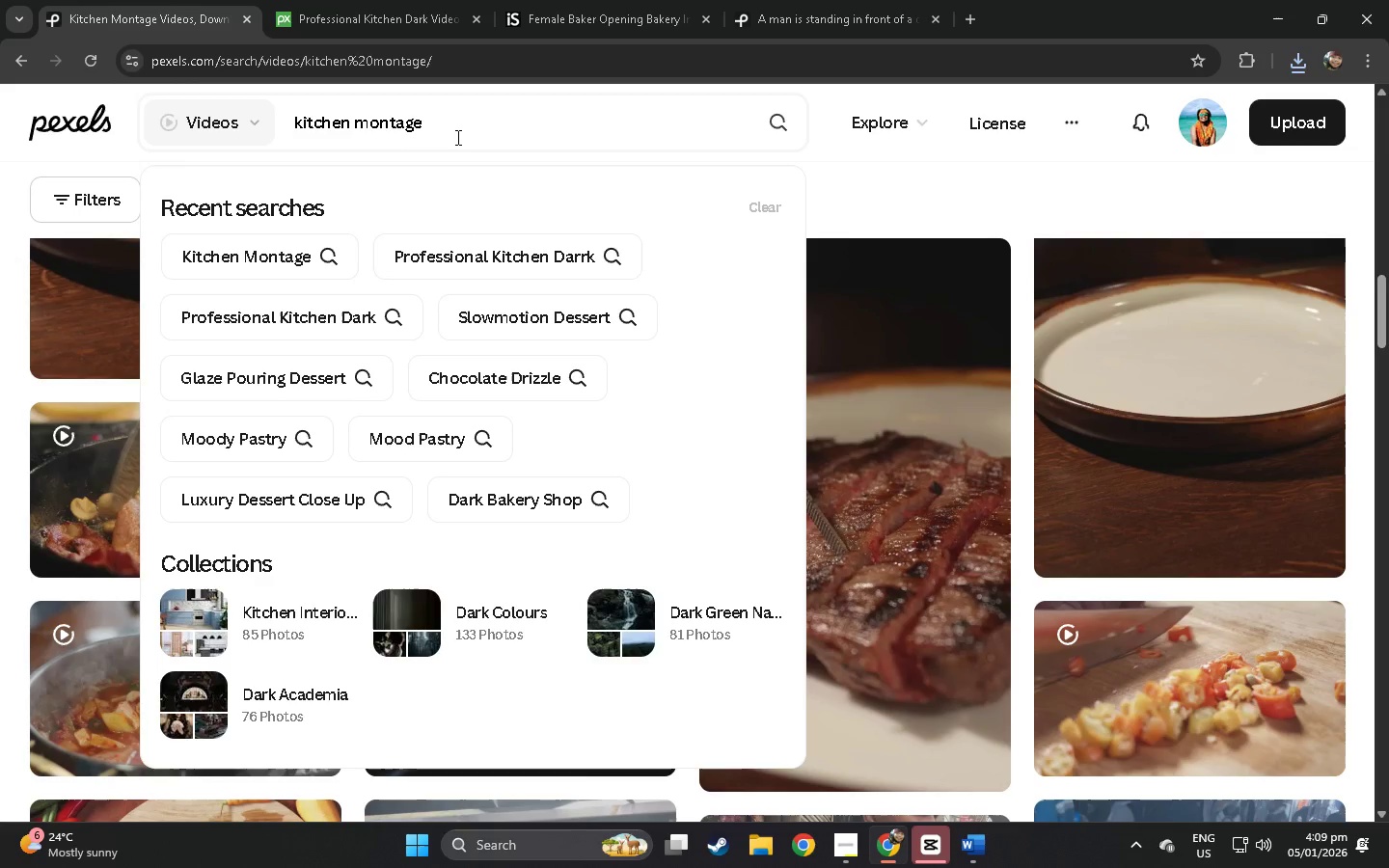 
type(proffesional )
 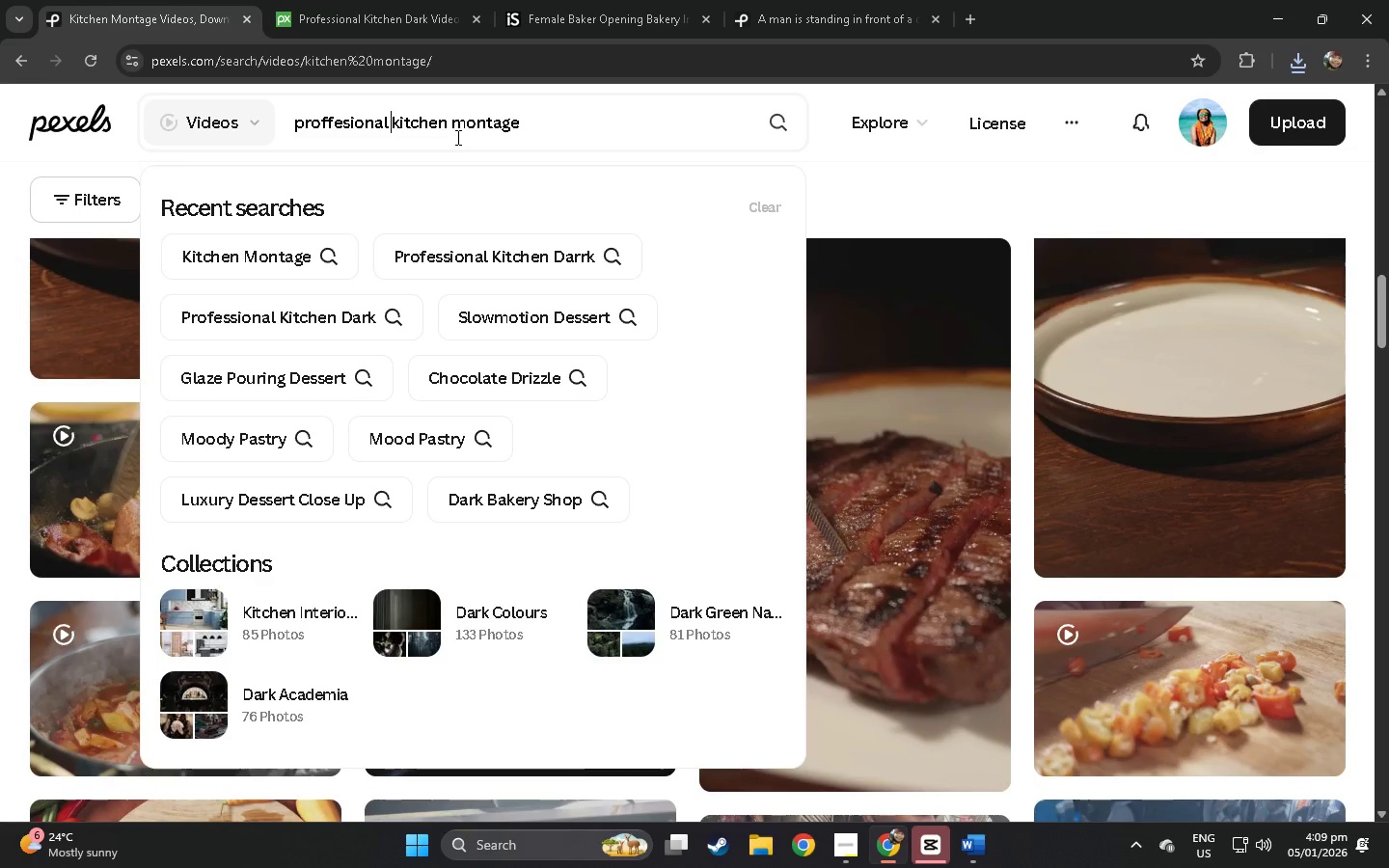 
key(Enter)
 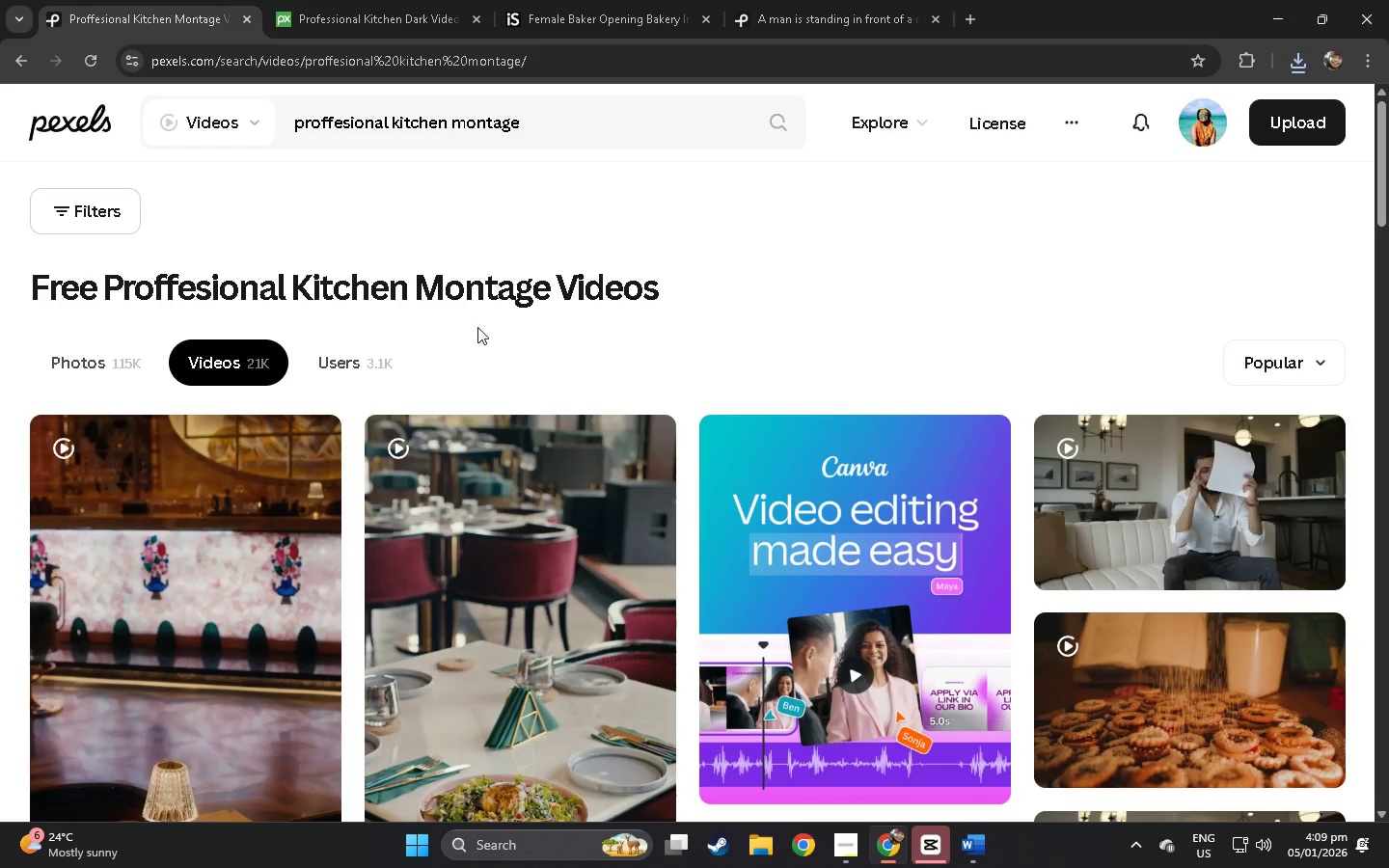 
scroll: coordinate [477, 324], scroll_direction: down, amount: 19.0
 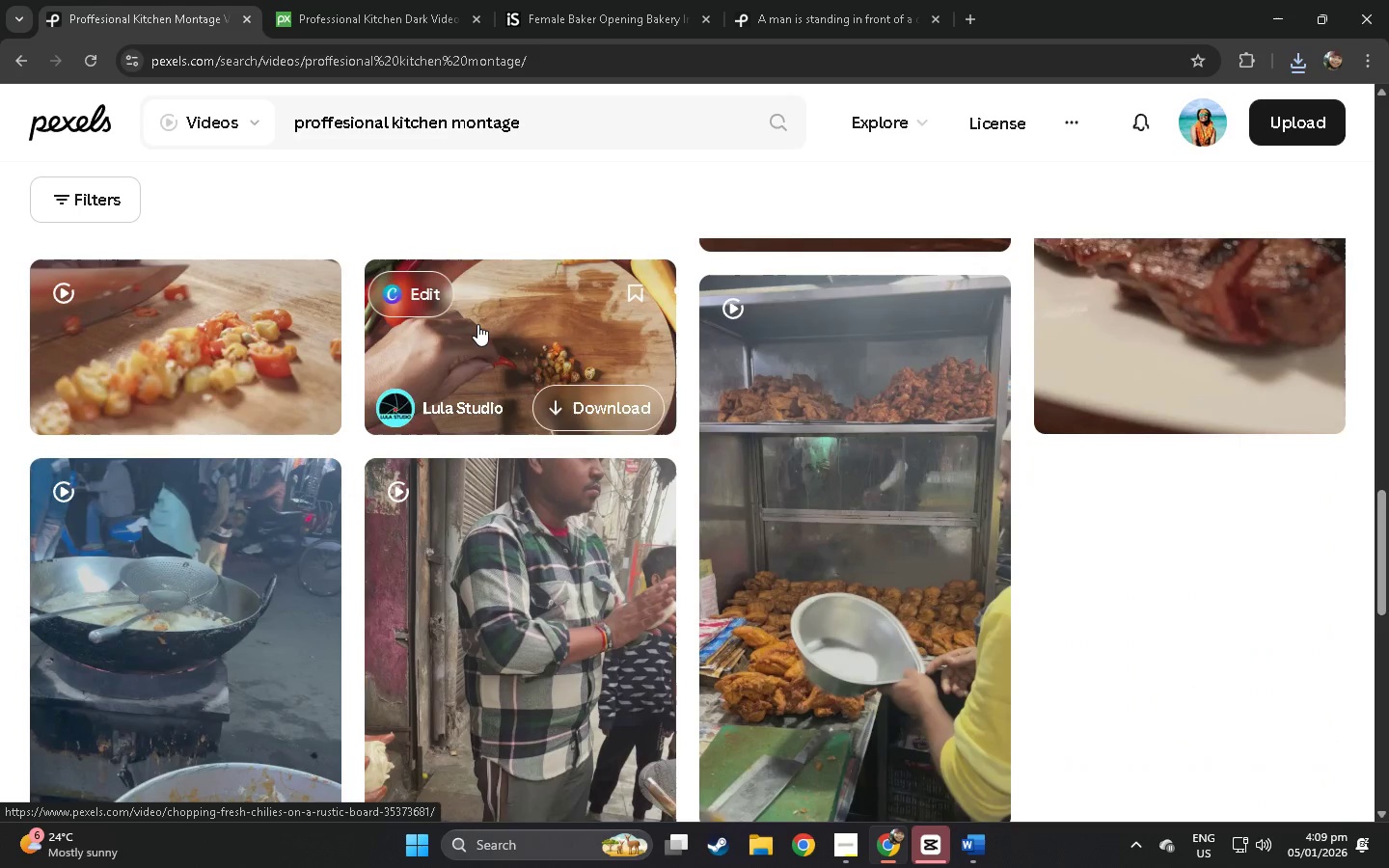 
left_click_drag(start_coordinate=[558, 112], to_coordinate=[452, 134])
 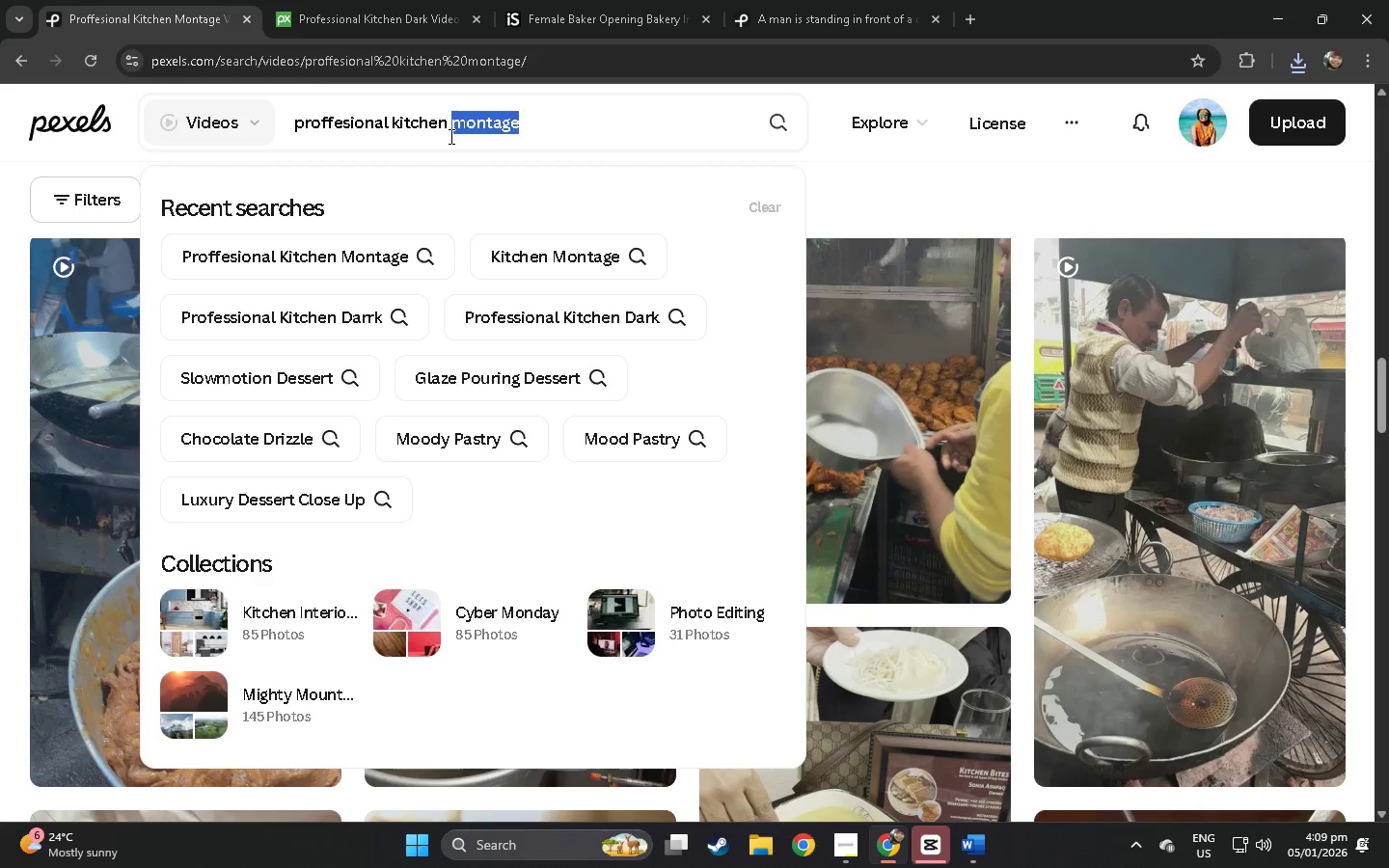 
key(Backspace)
 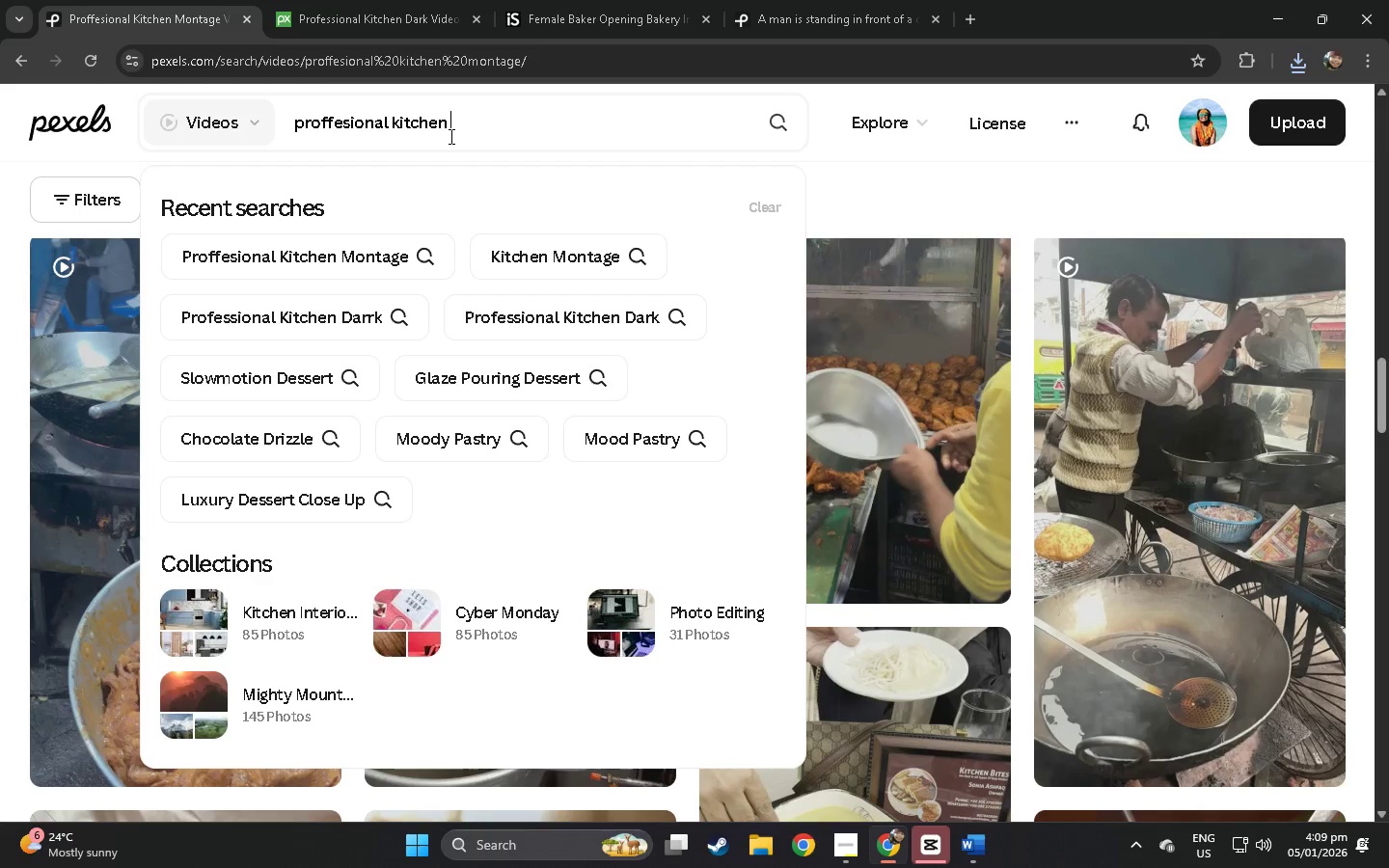 
key(Backspace)
 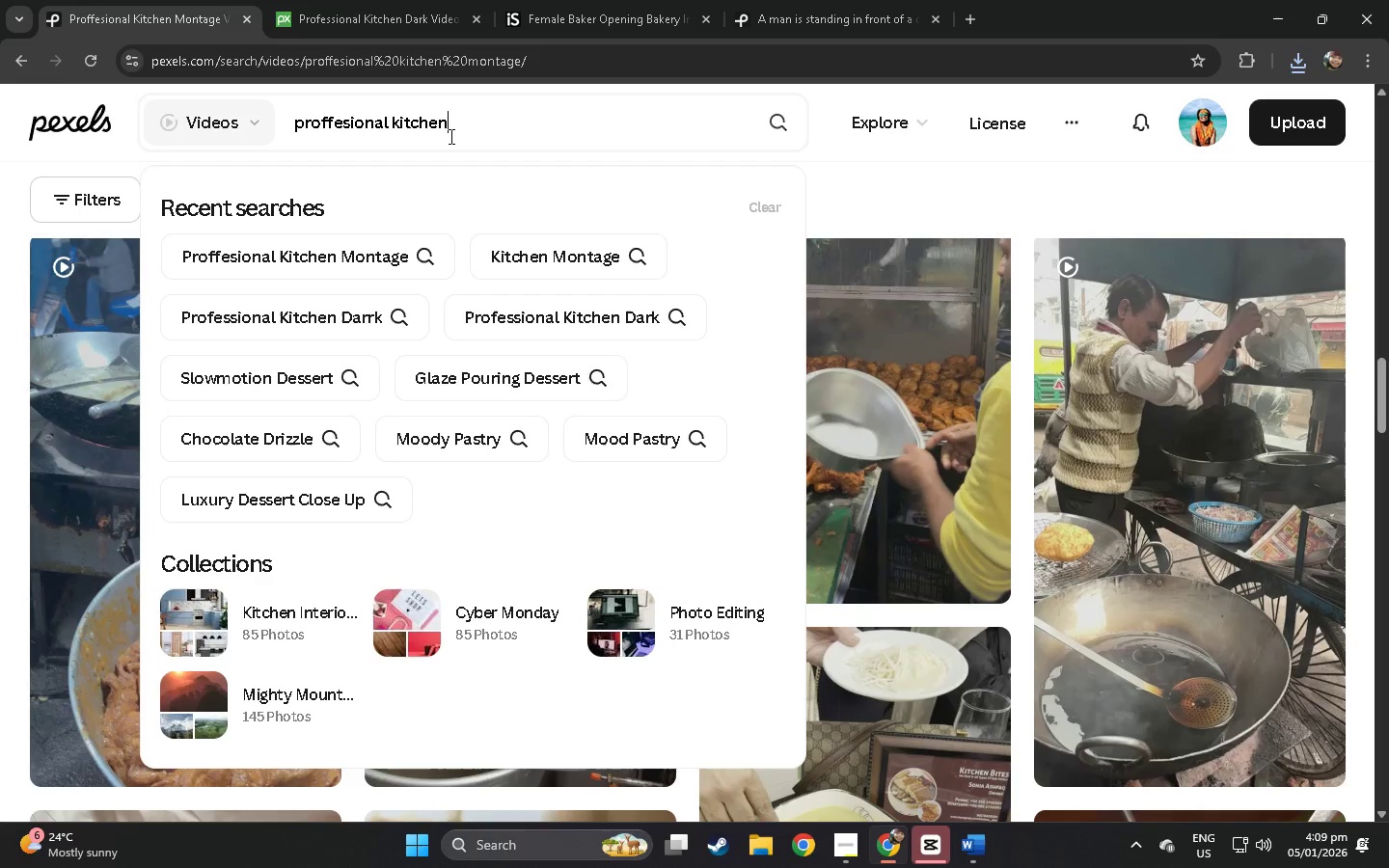 
key(Enter)
 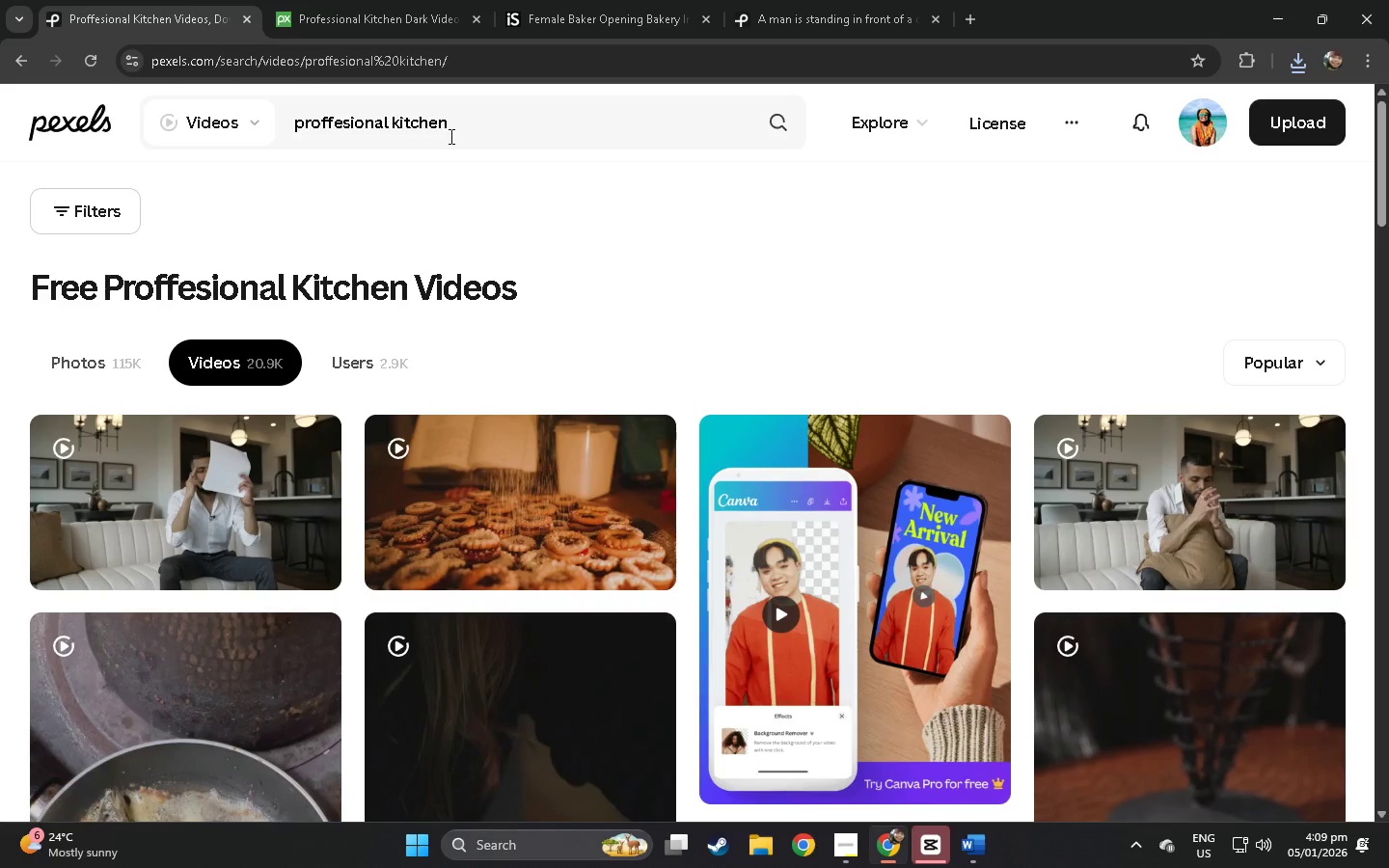 
scroll: coordinate [451, 279], scroll_direction: down, amount: 30.0
 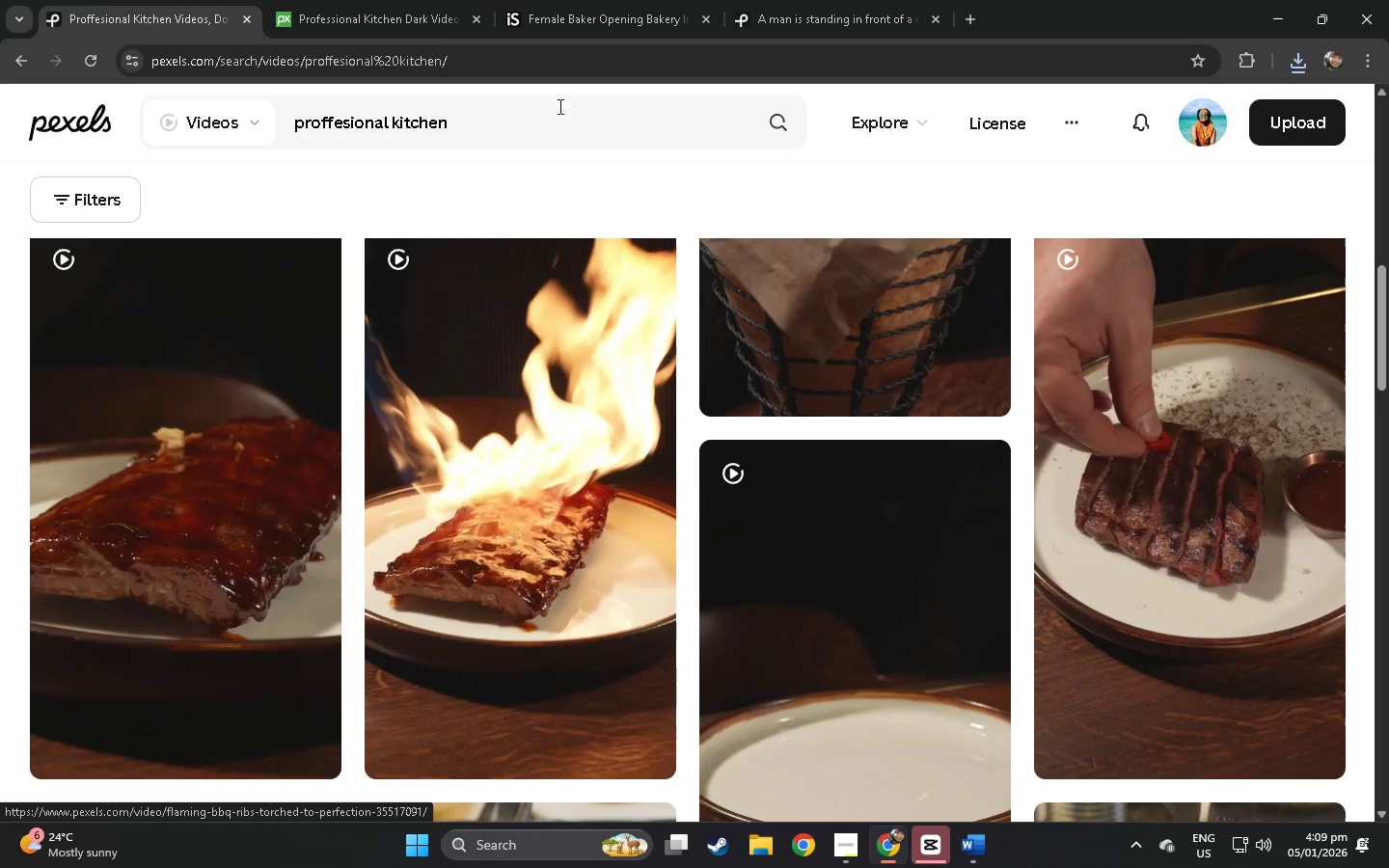 
left_click_drag(start_coordinate=[550, 97], to_coordinate=[462, 112])
 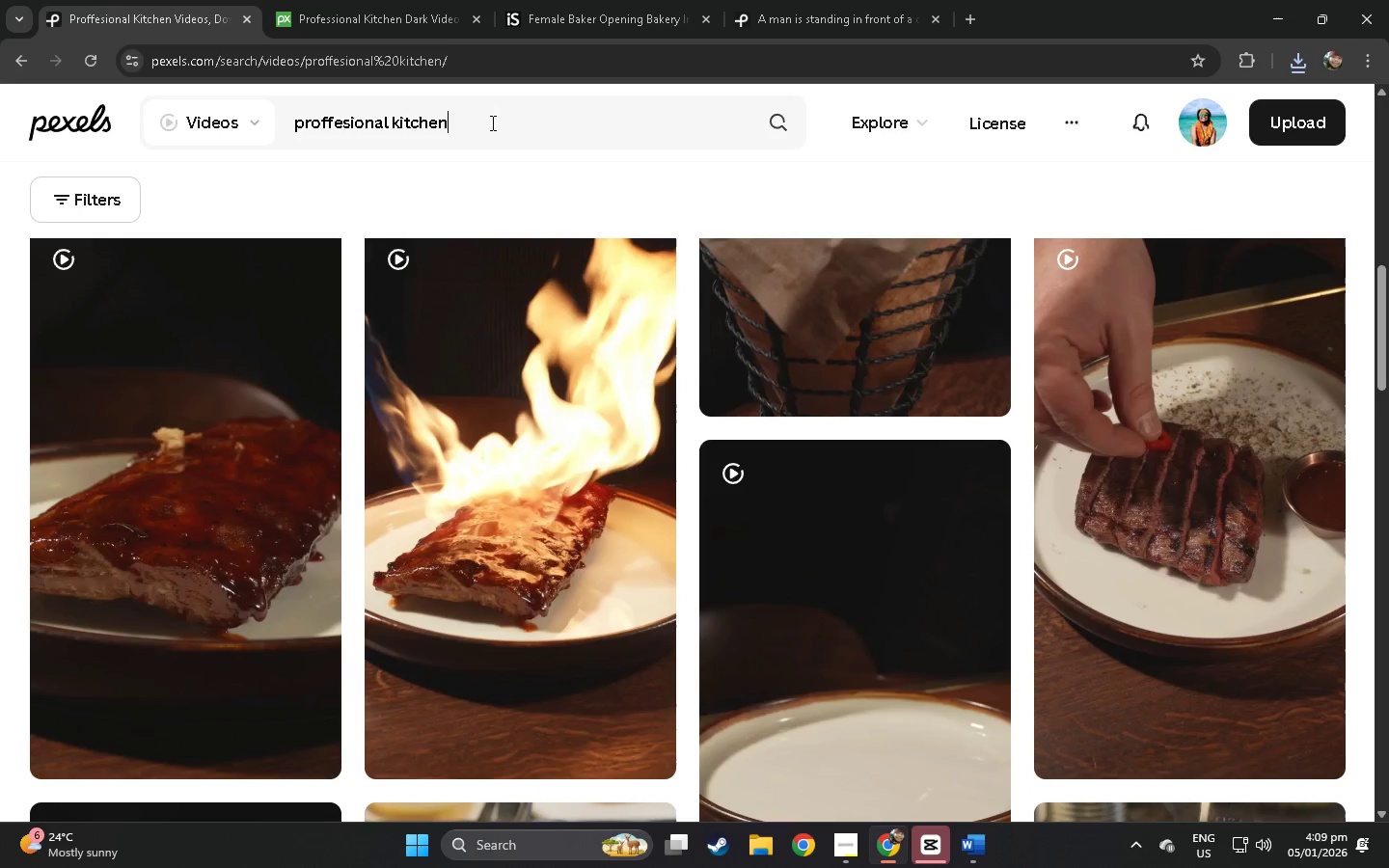 
left_click_drag(start_coordinate=[491, 122], to_coordinate=[165, 131])
 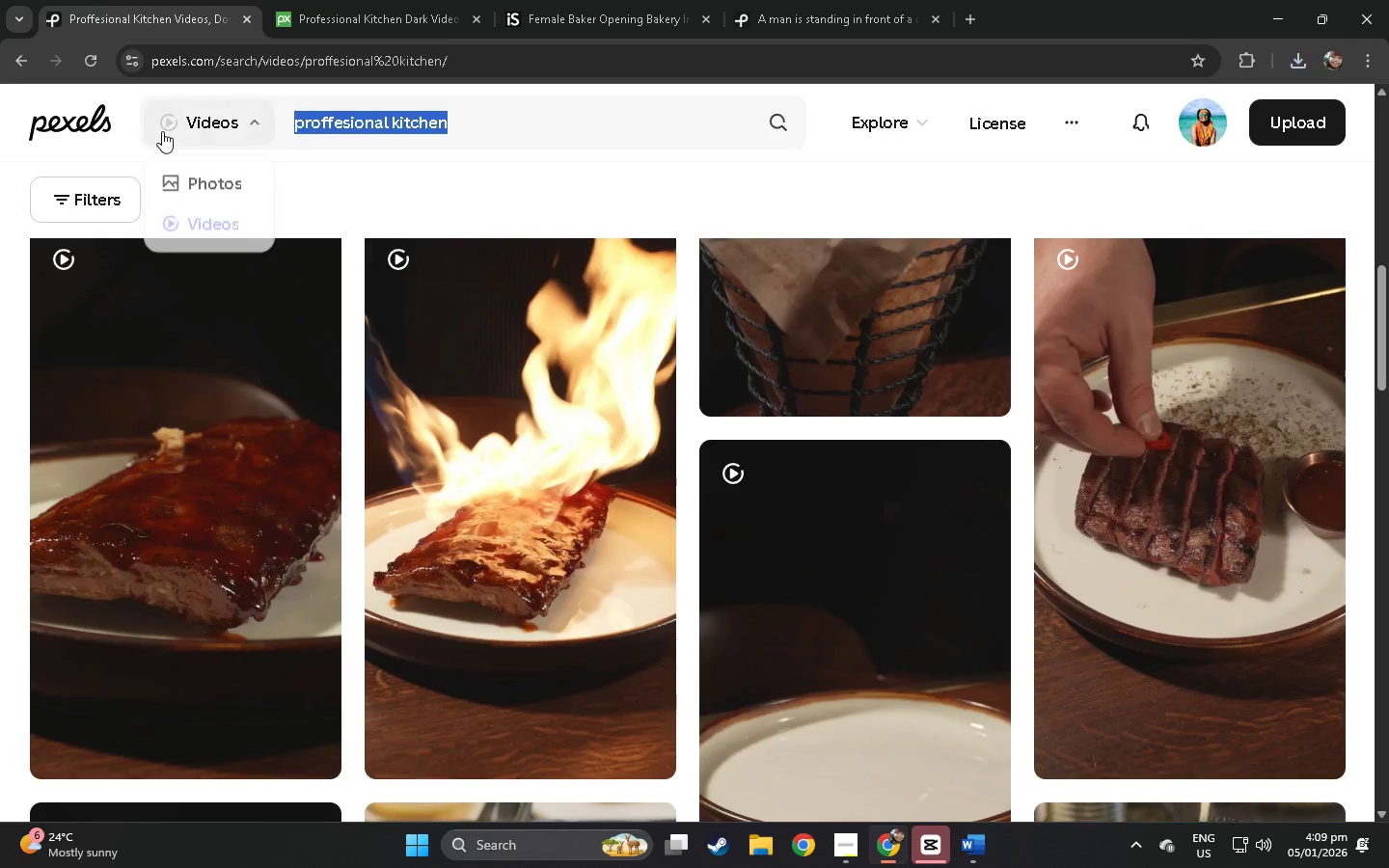 
key(Control+ControlLeft)
 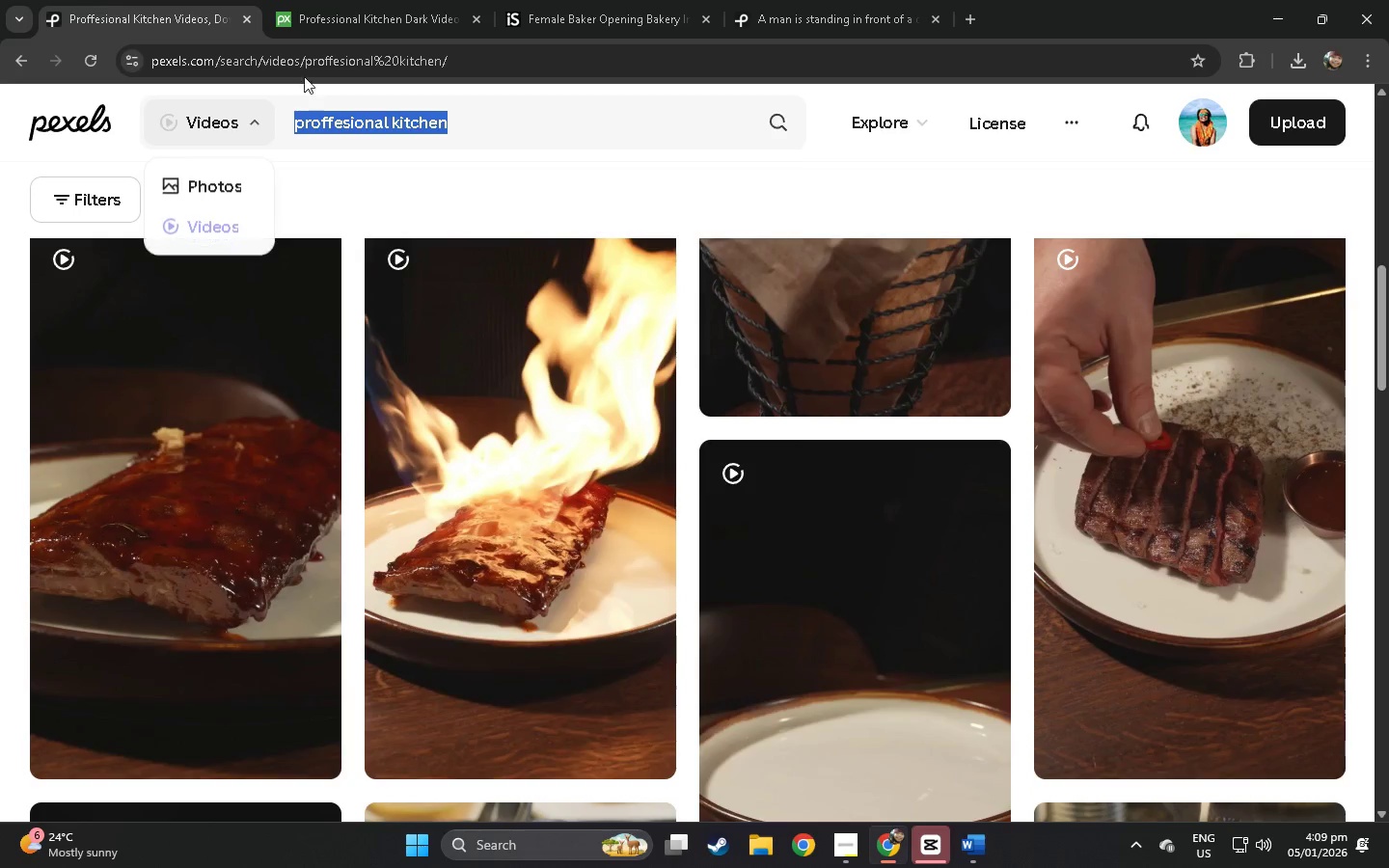 
key(Control+C)
 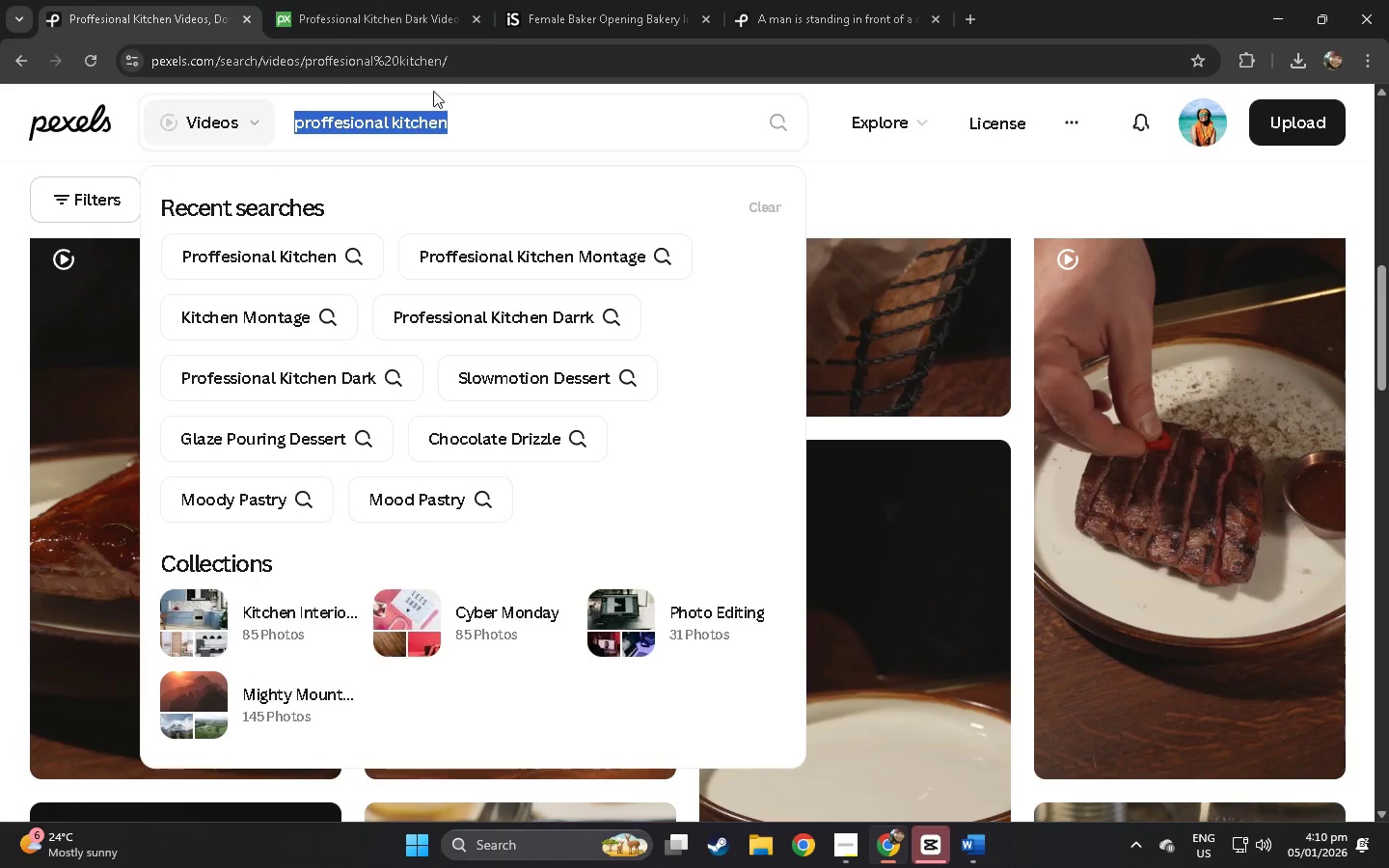 
left_click([412, 0])
 